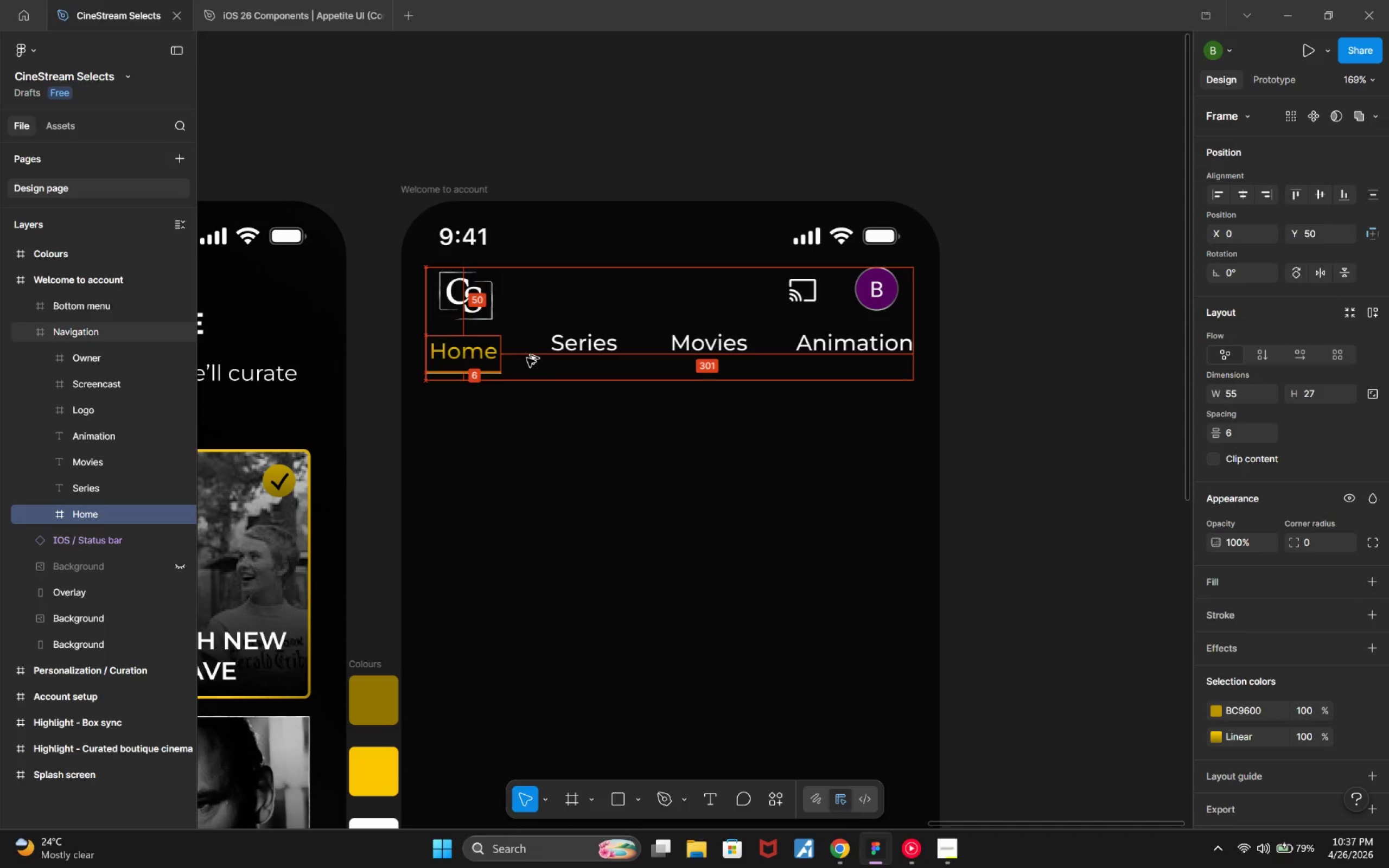 
key(Alt+ArrowDown)
 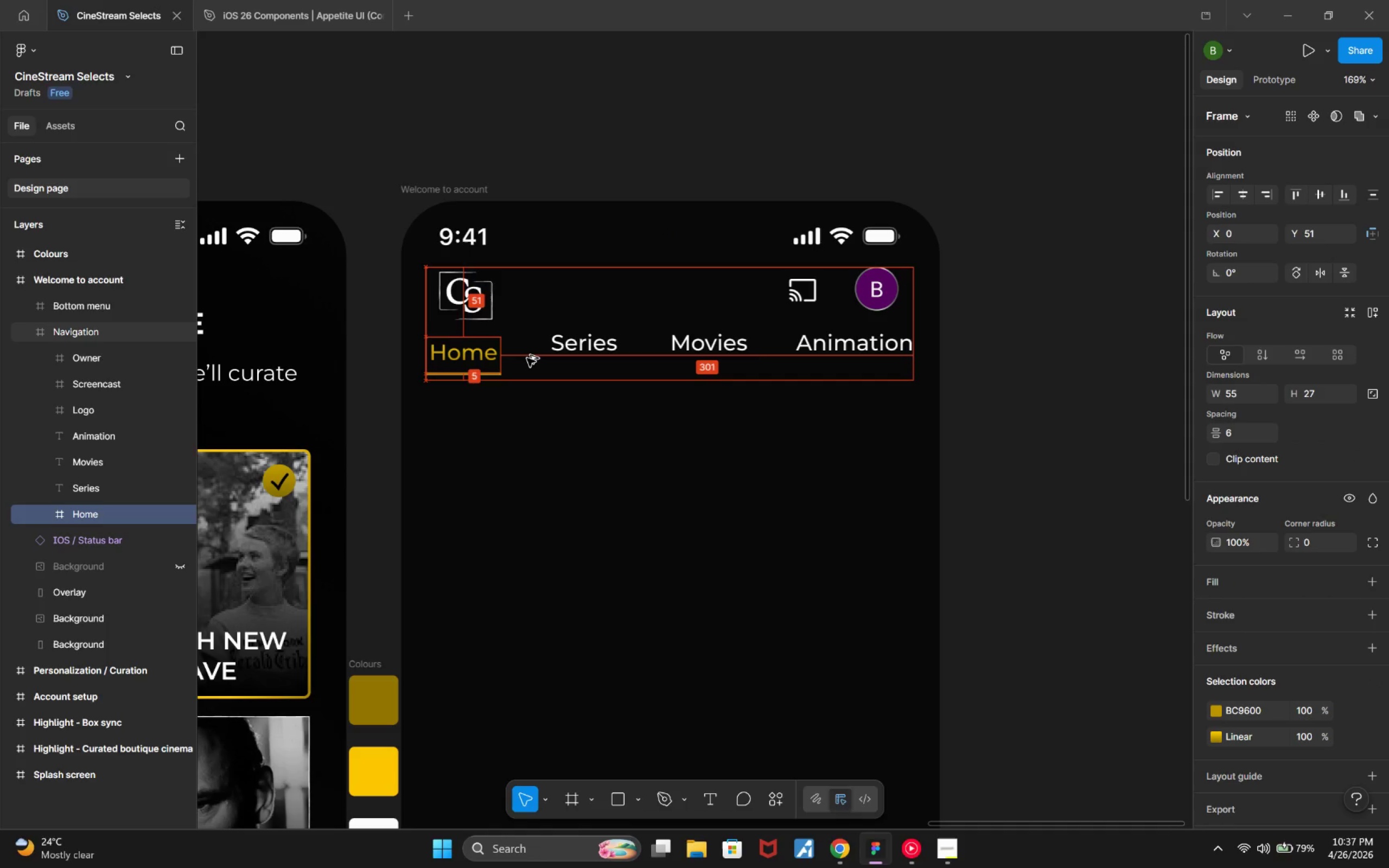 
key(Alt+ArrowDown)
 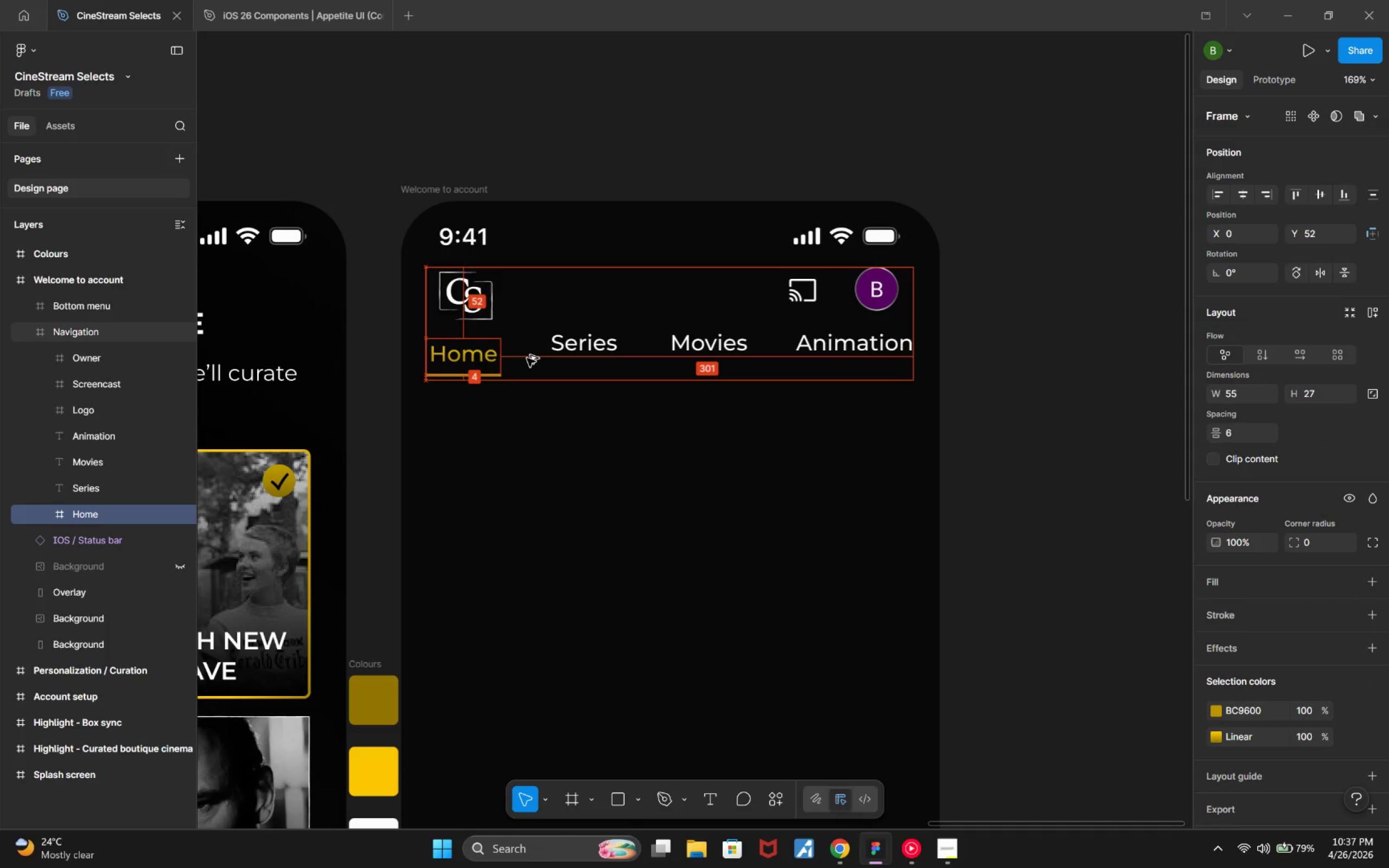 
key(Alt+ArrowDown)
 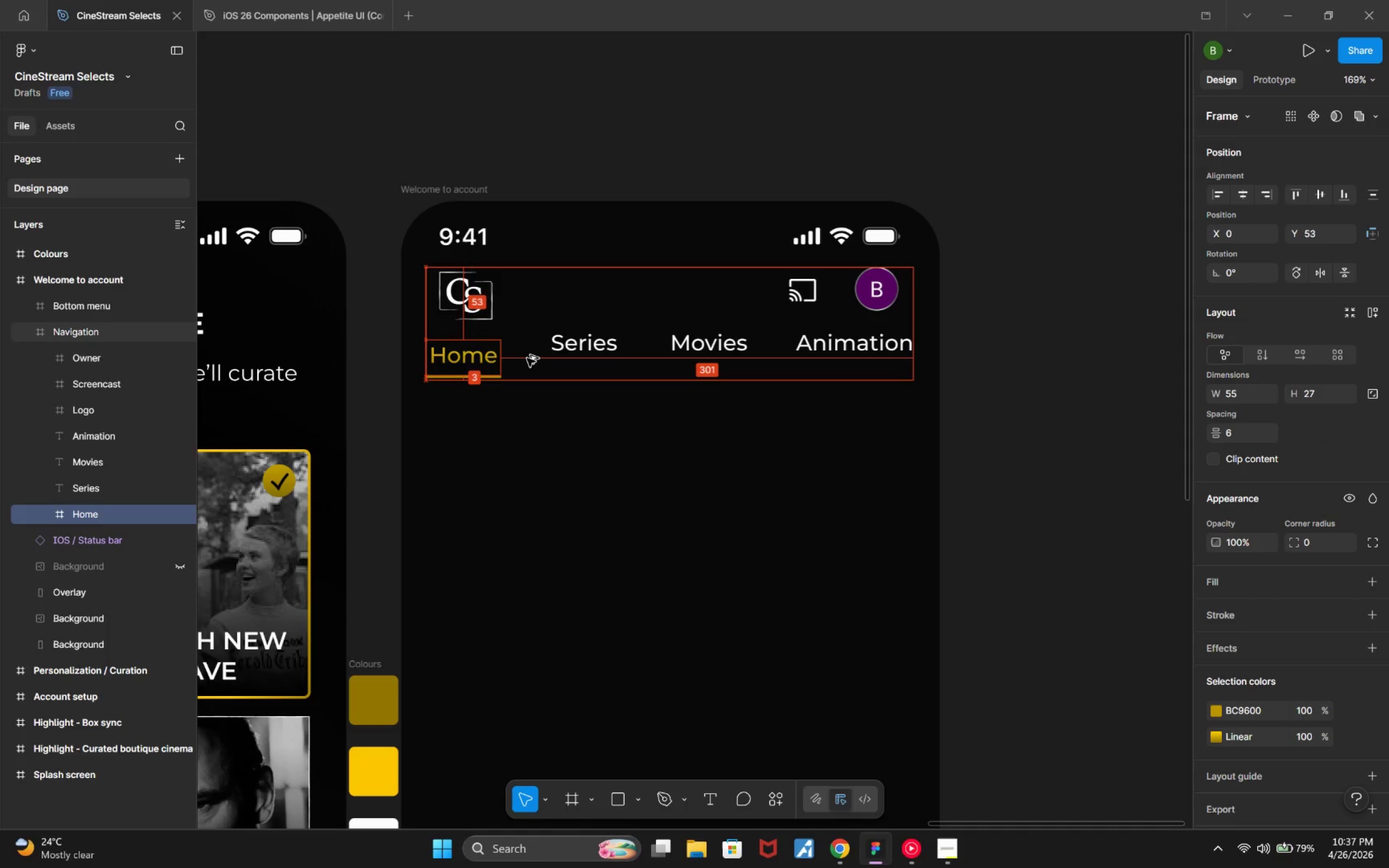 
key(Alt+ArrowDown)
 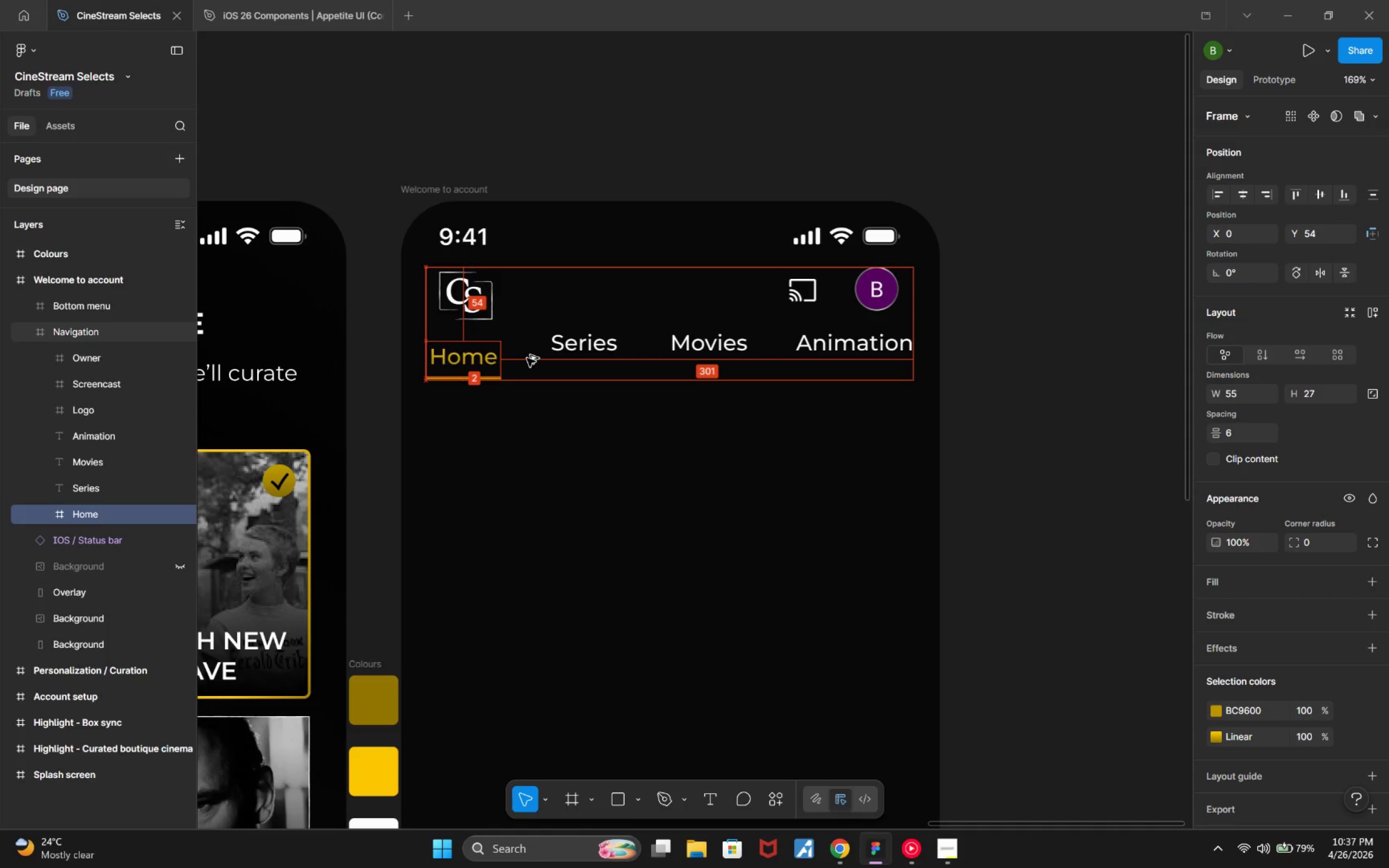 
key(Alt+ArrowDown)
 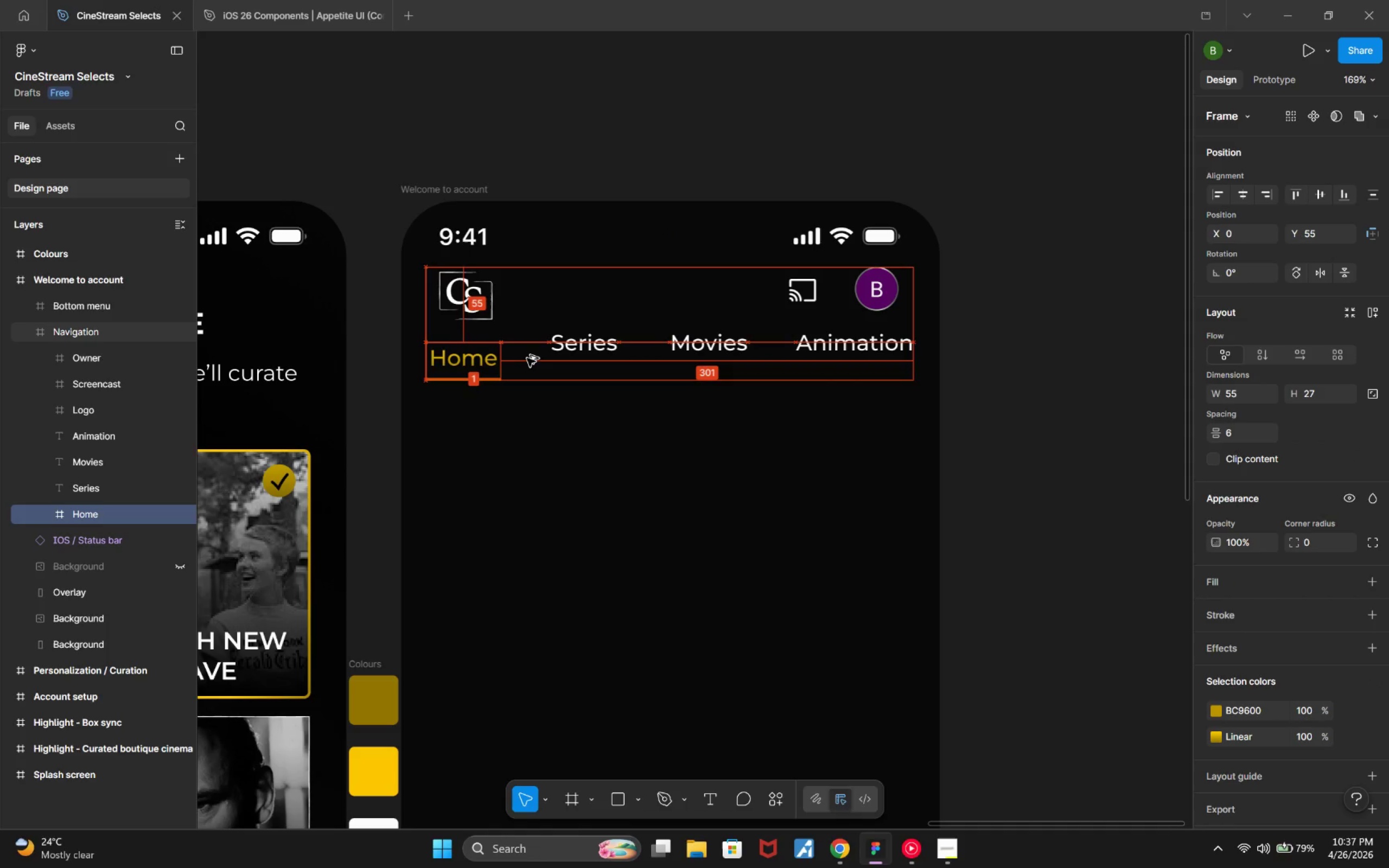 
key(Alt+ArrowDown)
 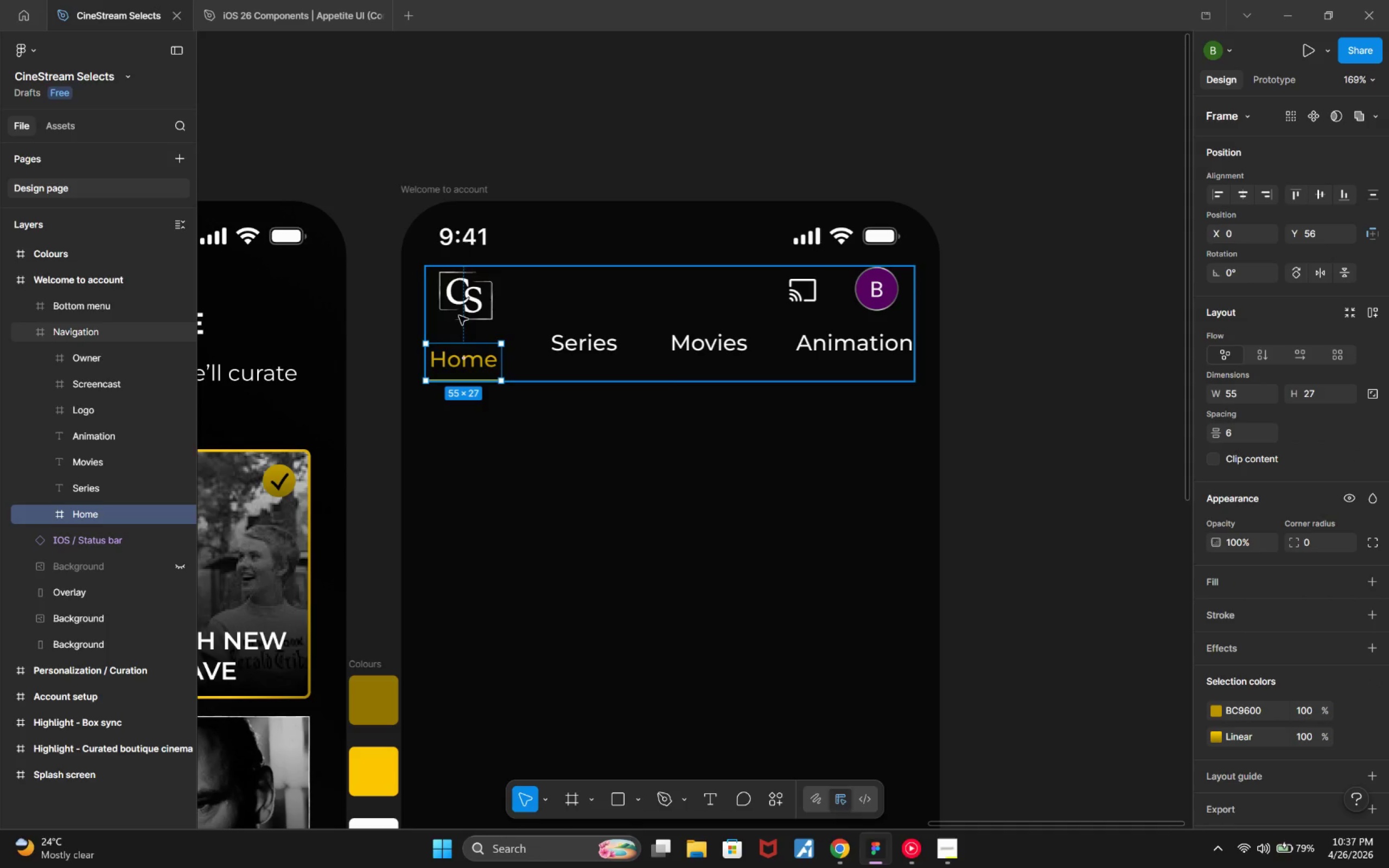 
key(Alt+ArrowUp)
 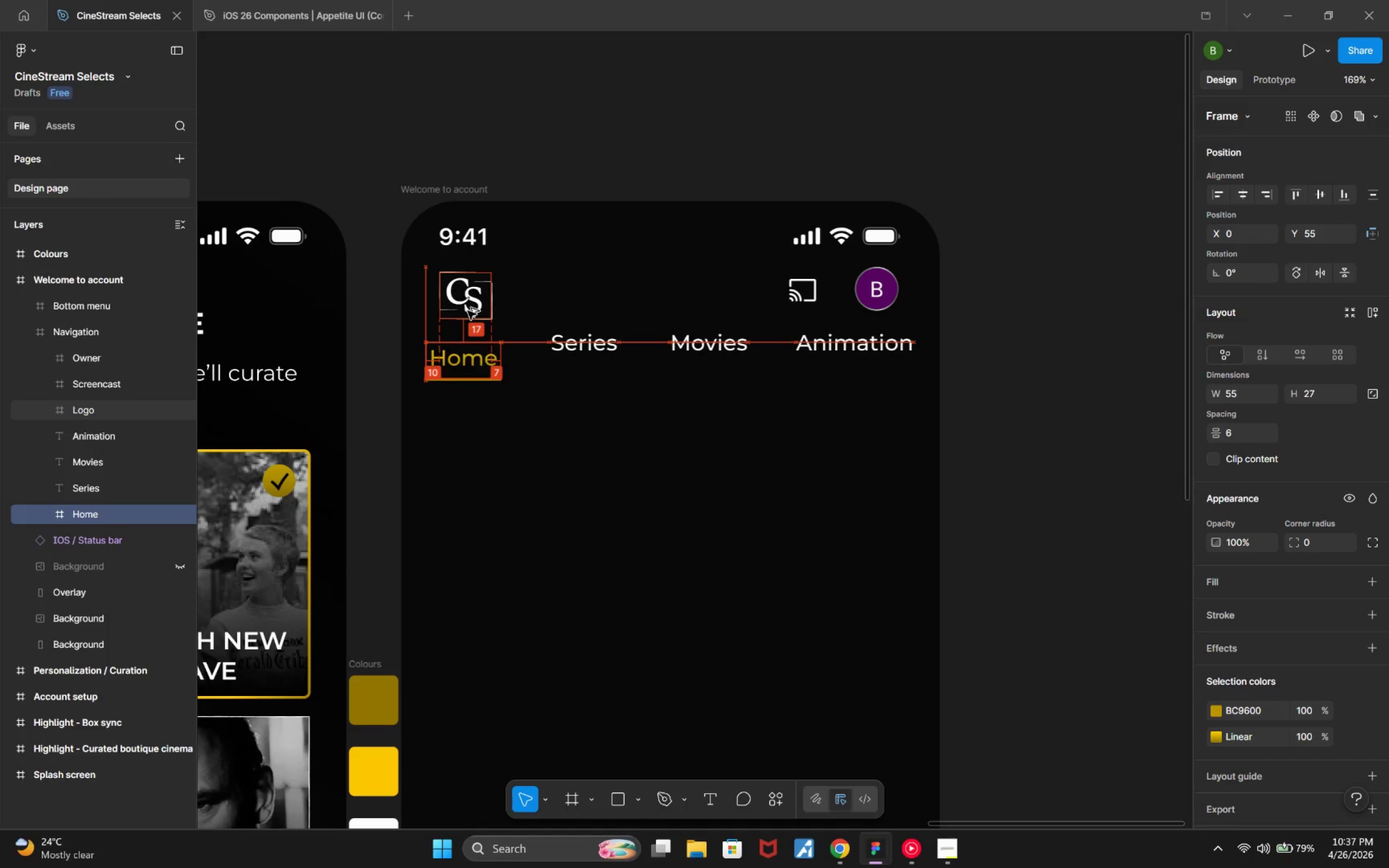 
key(Alt+ArrowUp)
 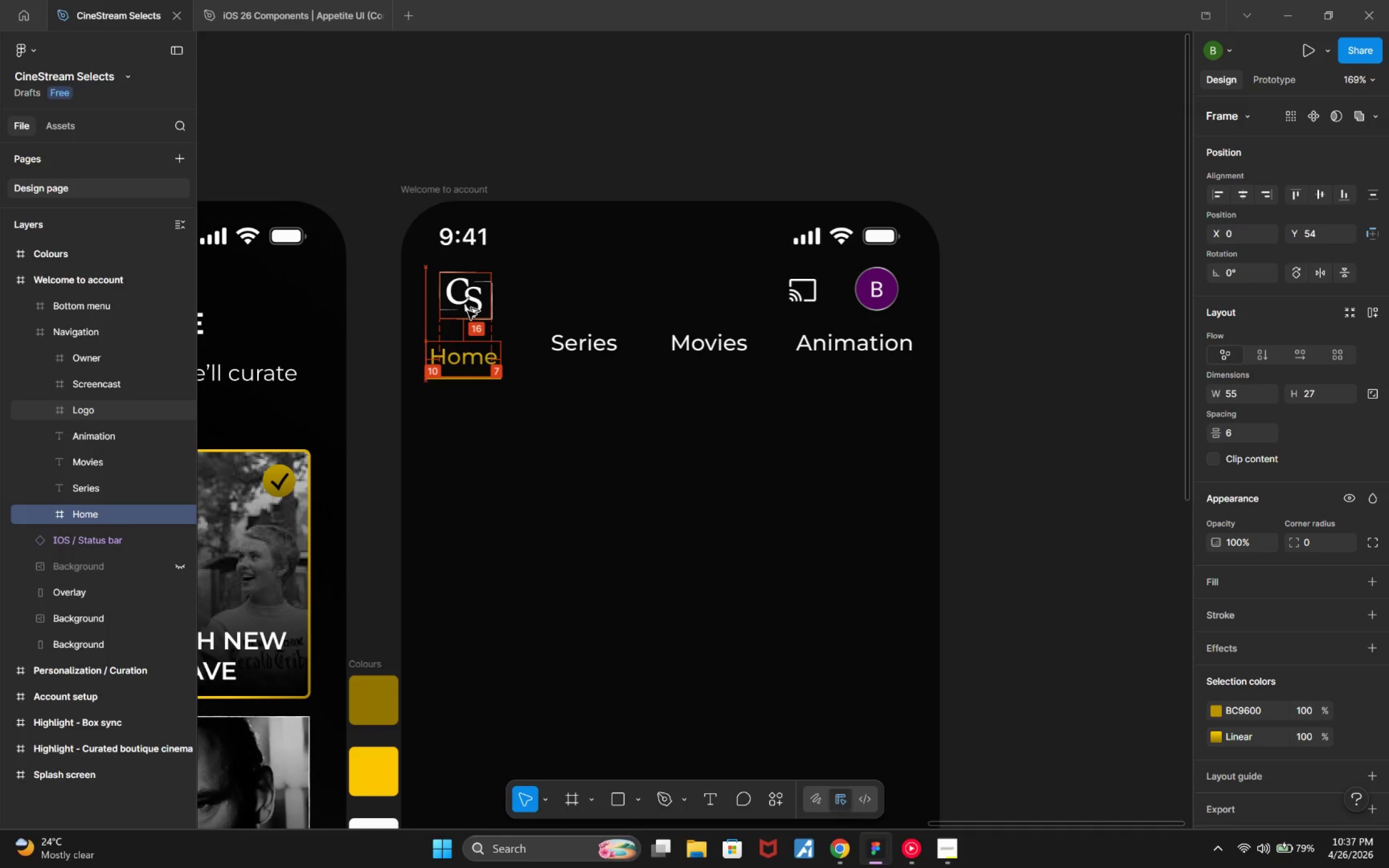 
key(Alt+ArrowUp)
 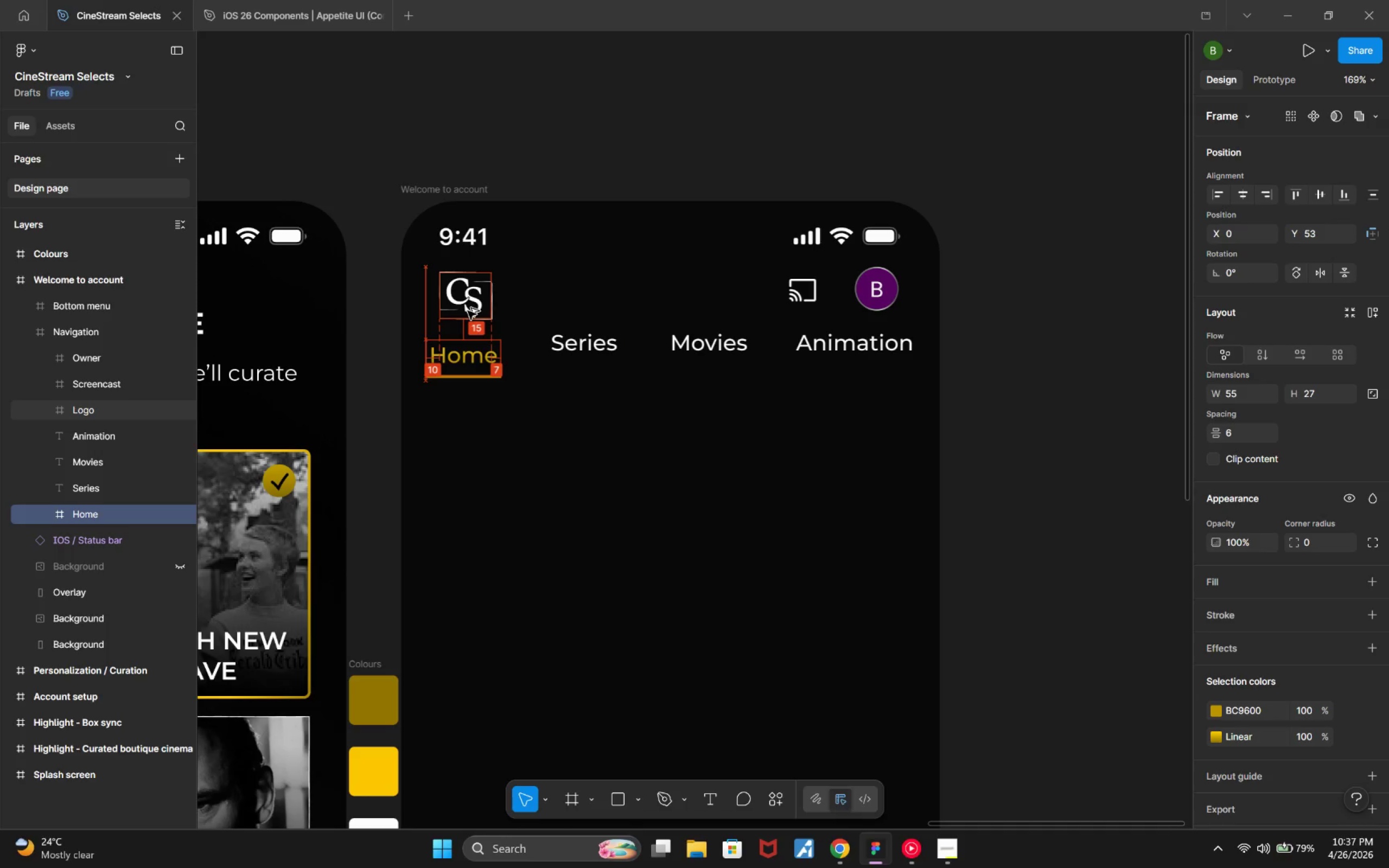 
key(Alt+ArrowUp)
 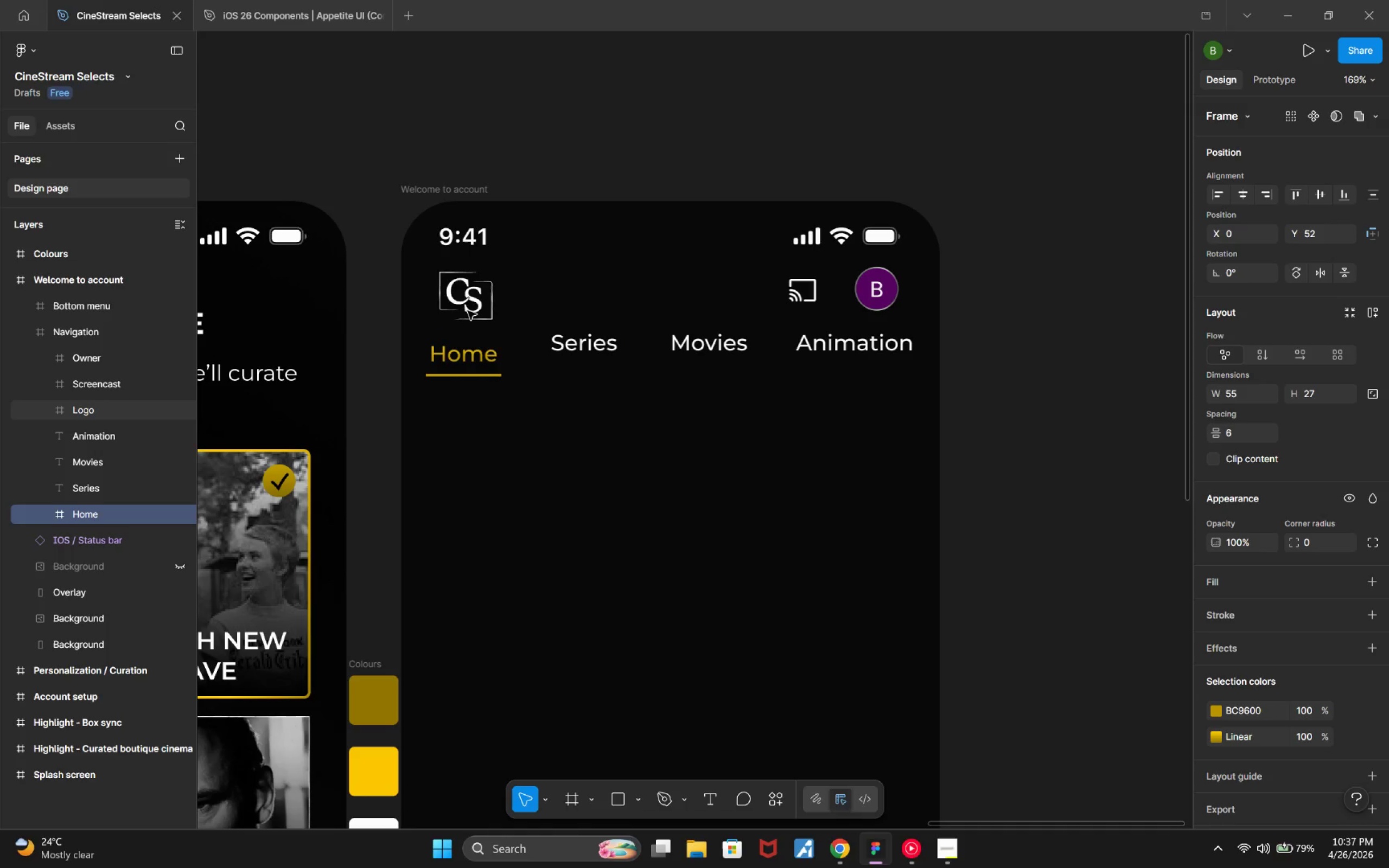 
hold_key(key=ControlLeft, duration=1.7)
scroll: coordinate [570, 444], scroll_direction: down, amount: 4.0
 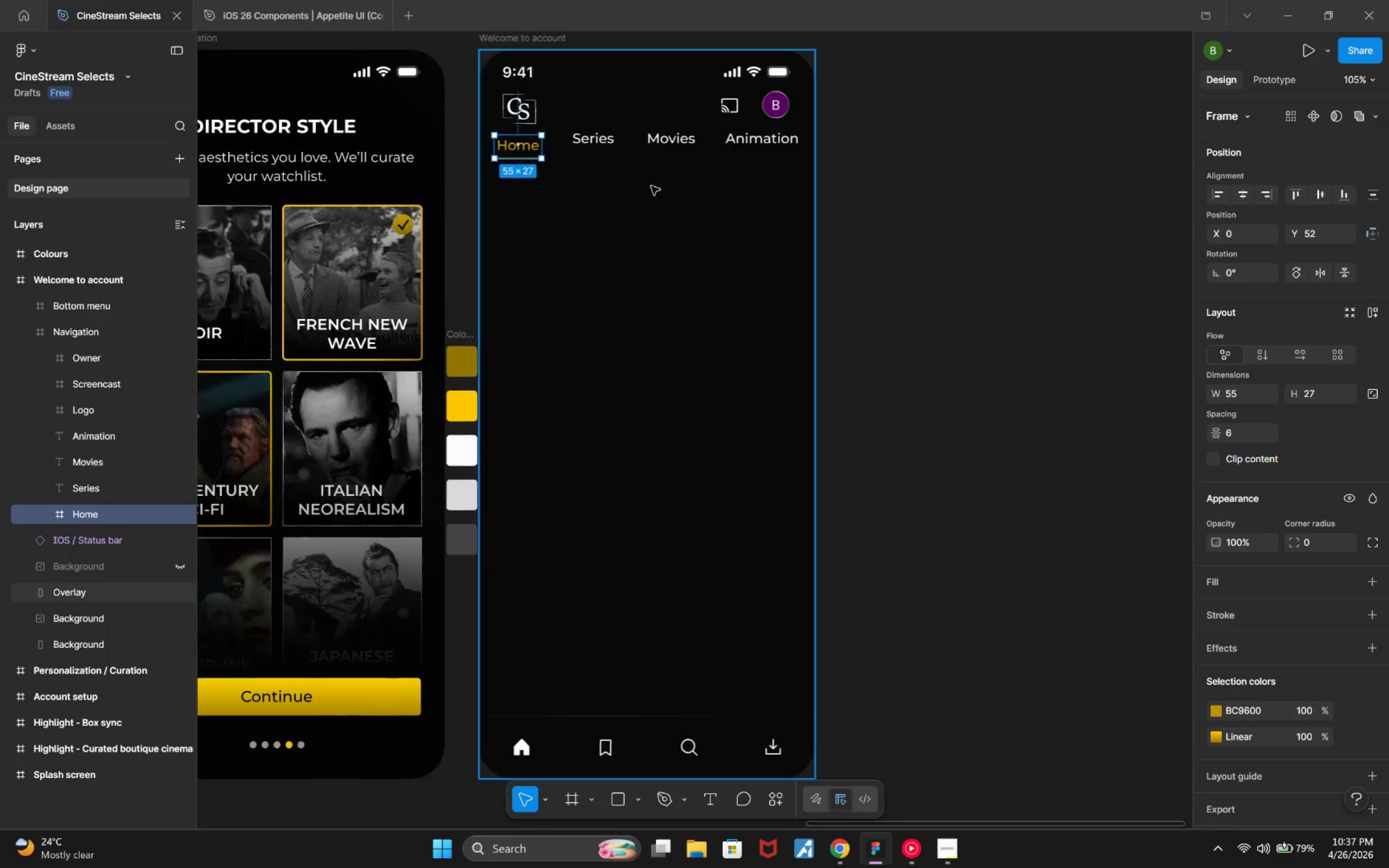 
left_click_drag(start_coordinate=[876, 373], to_coordinate=[881, 375])
 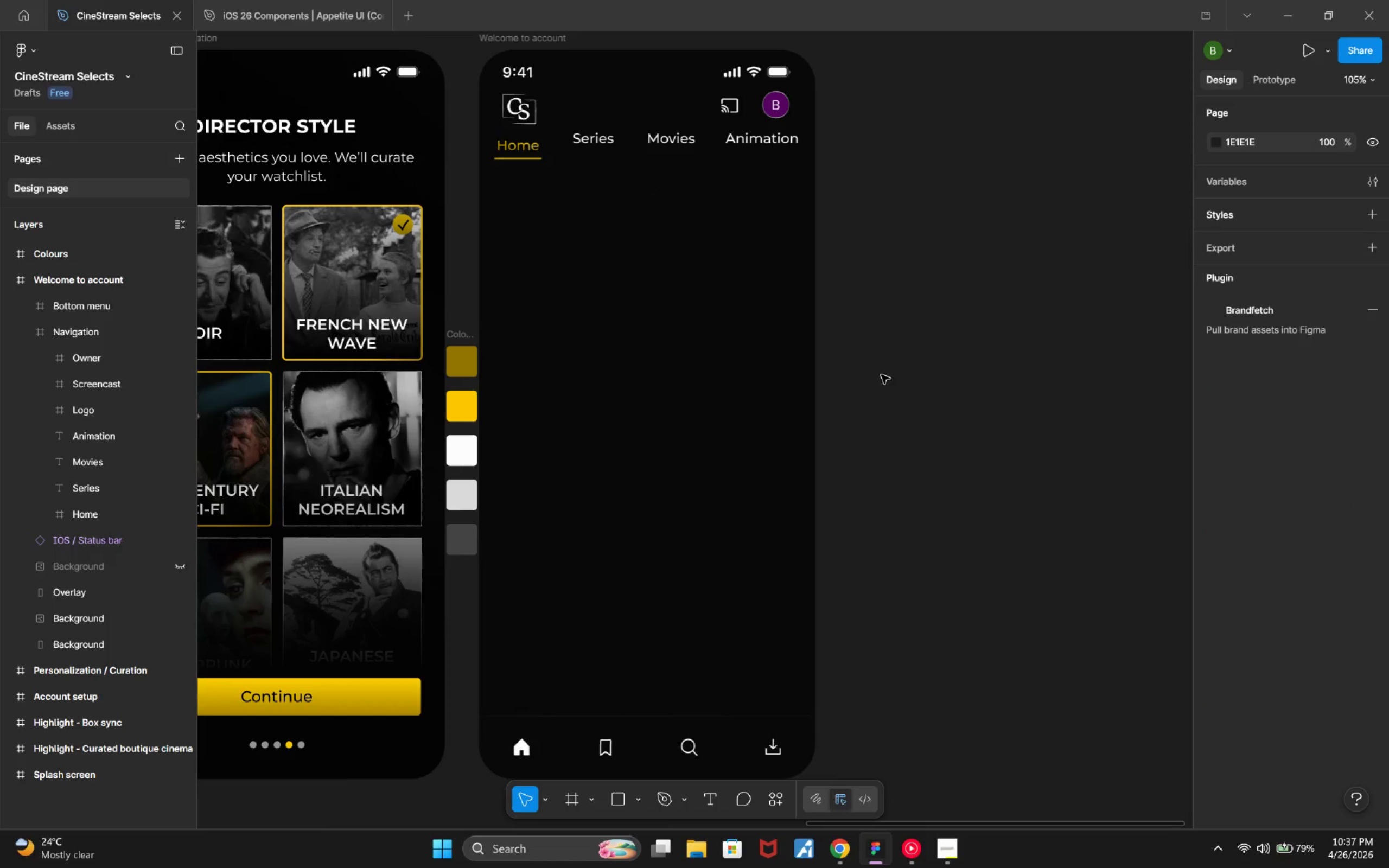 
key(Control+ControlLeft)
 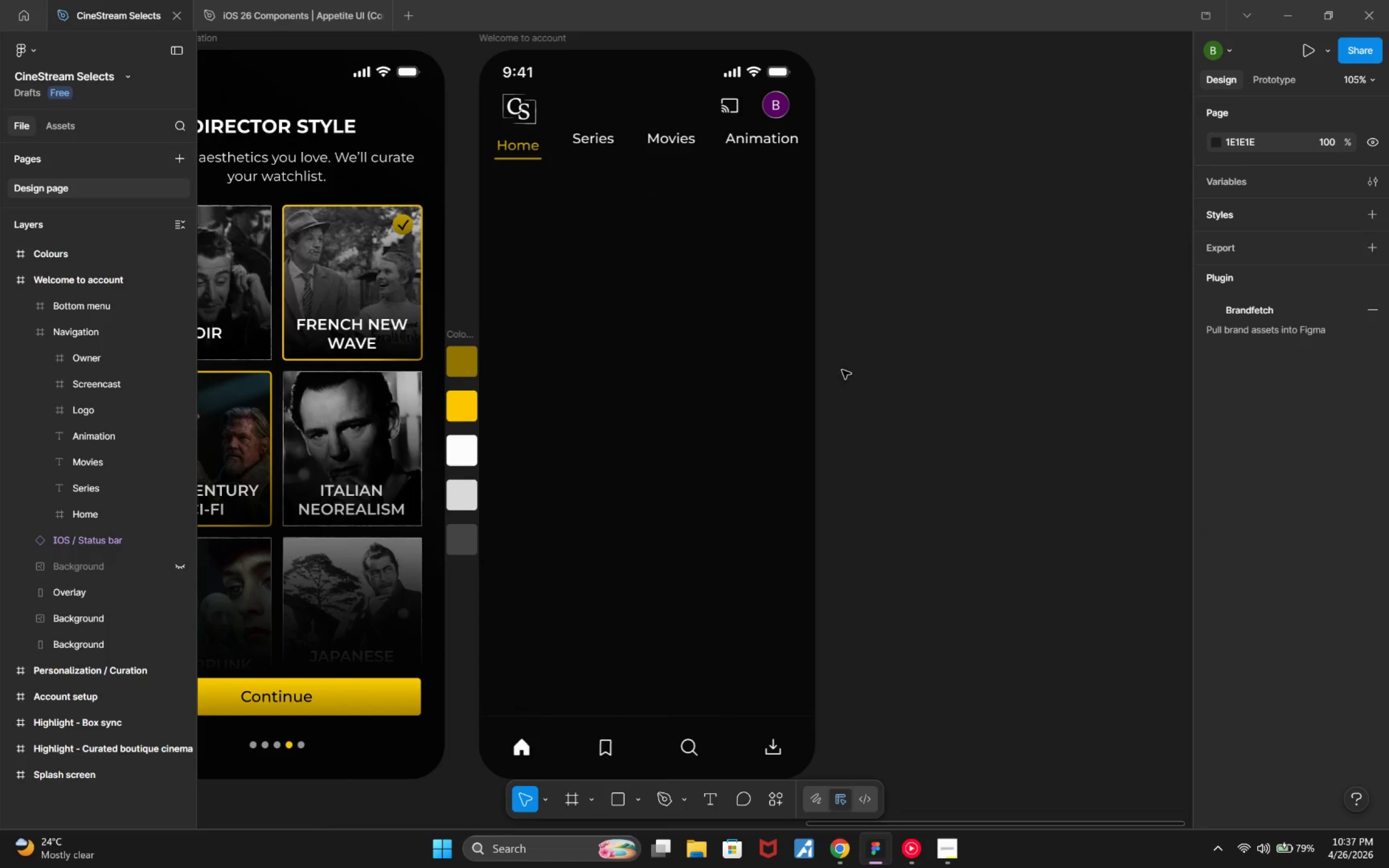 
key(Control+ControlLeft)
 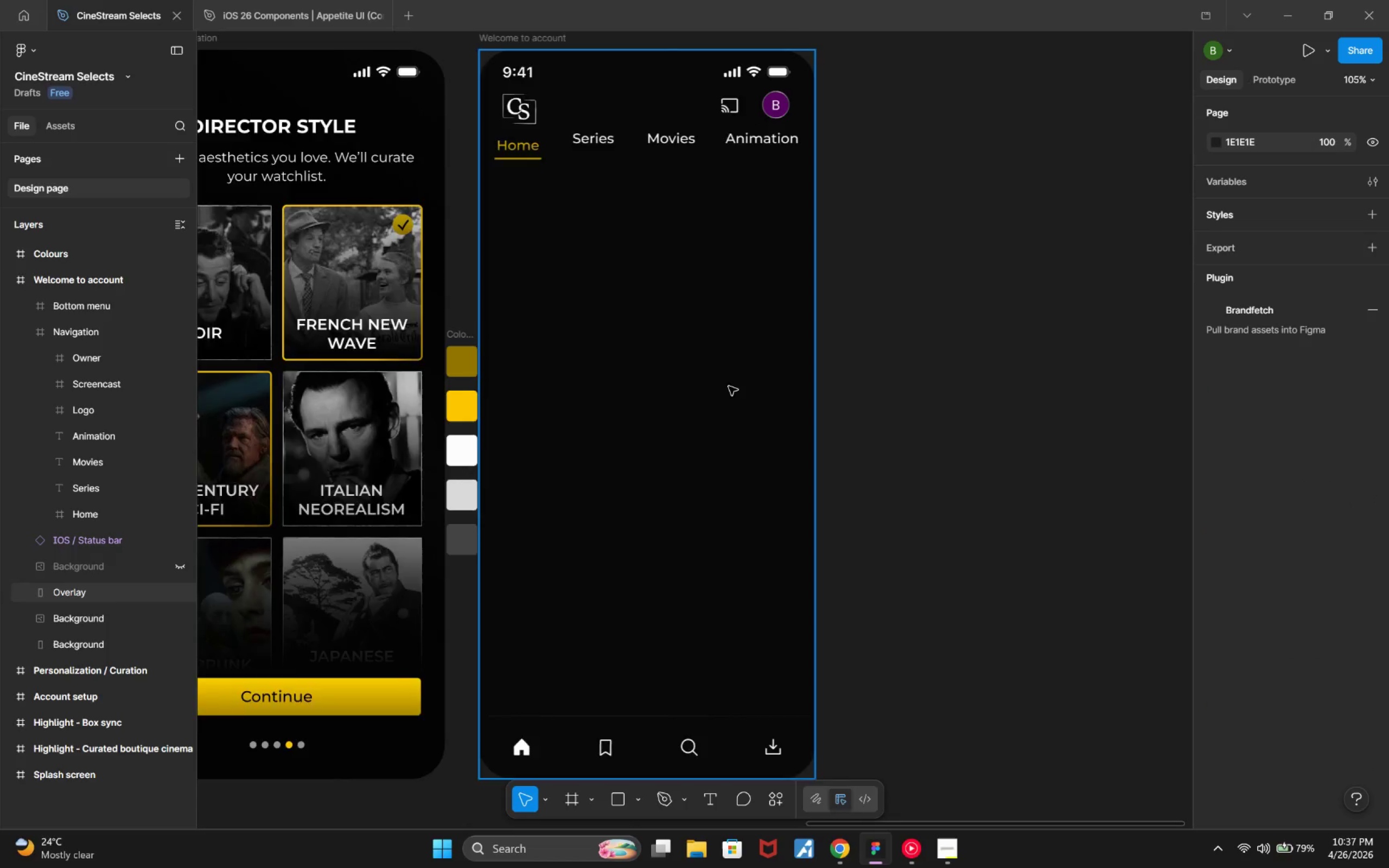 
scroll: coordinate [725, 383], scroll_direction: up, amount: 3.0
 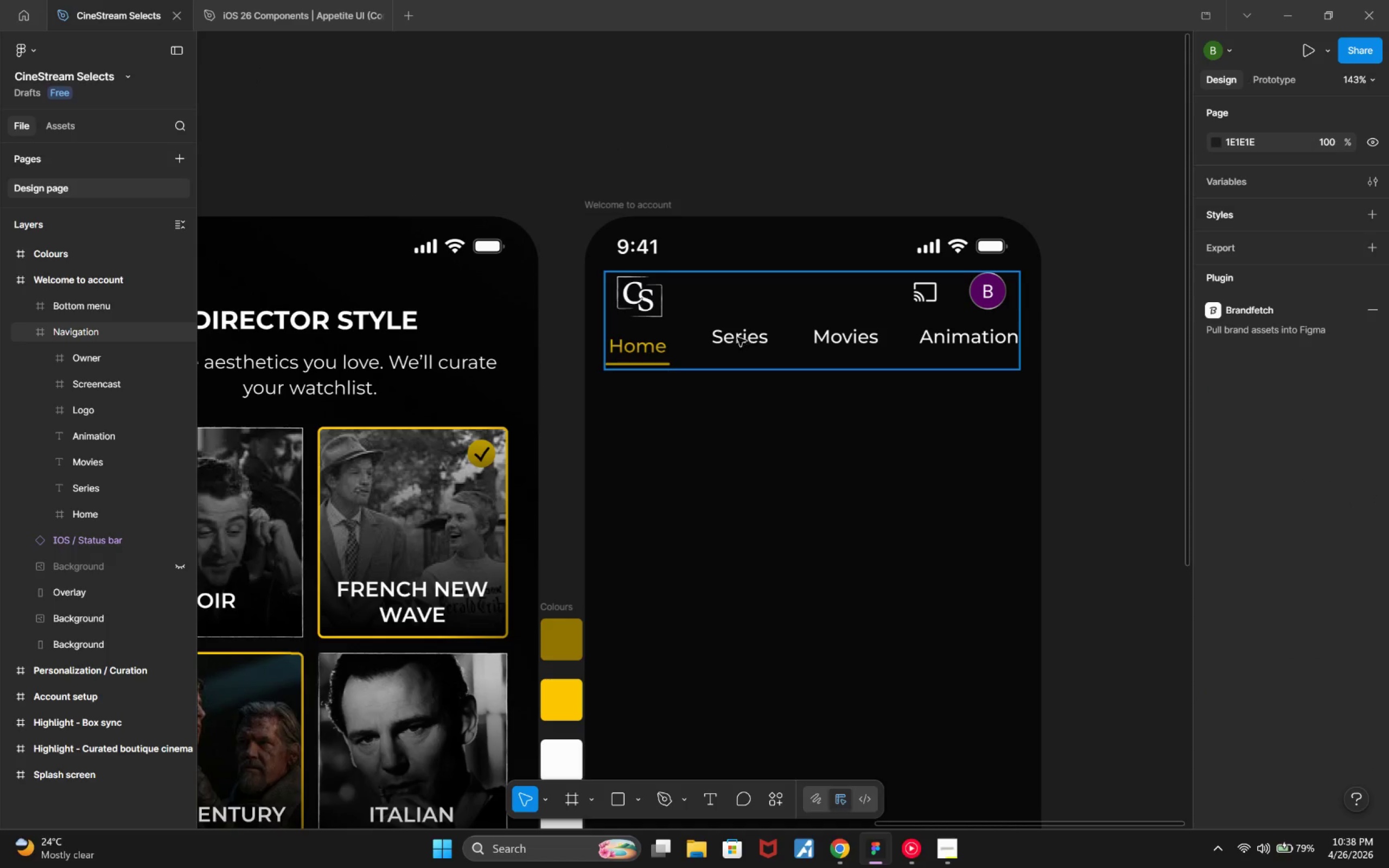 
double_click([647, 350])
 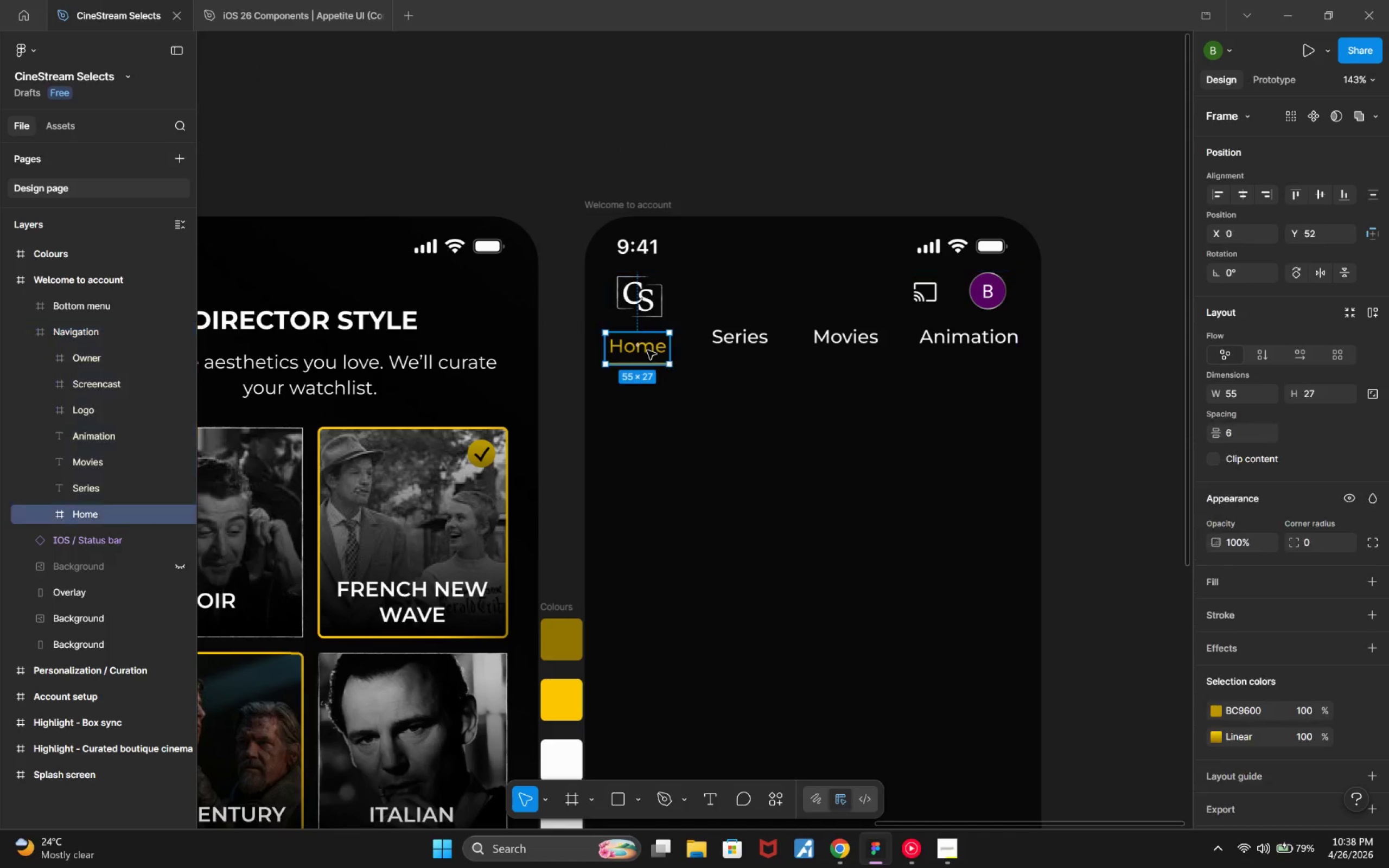 
triple_click([647, 350])
 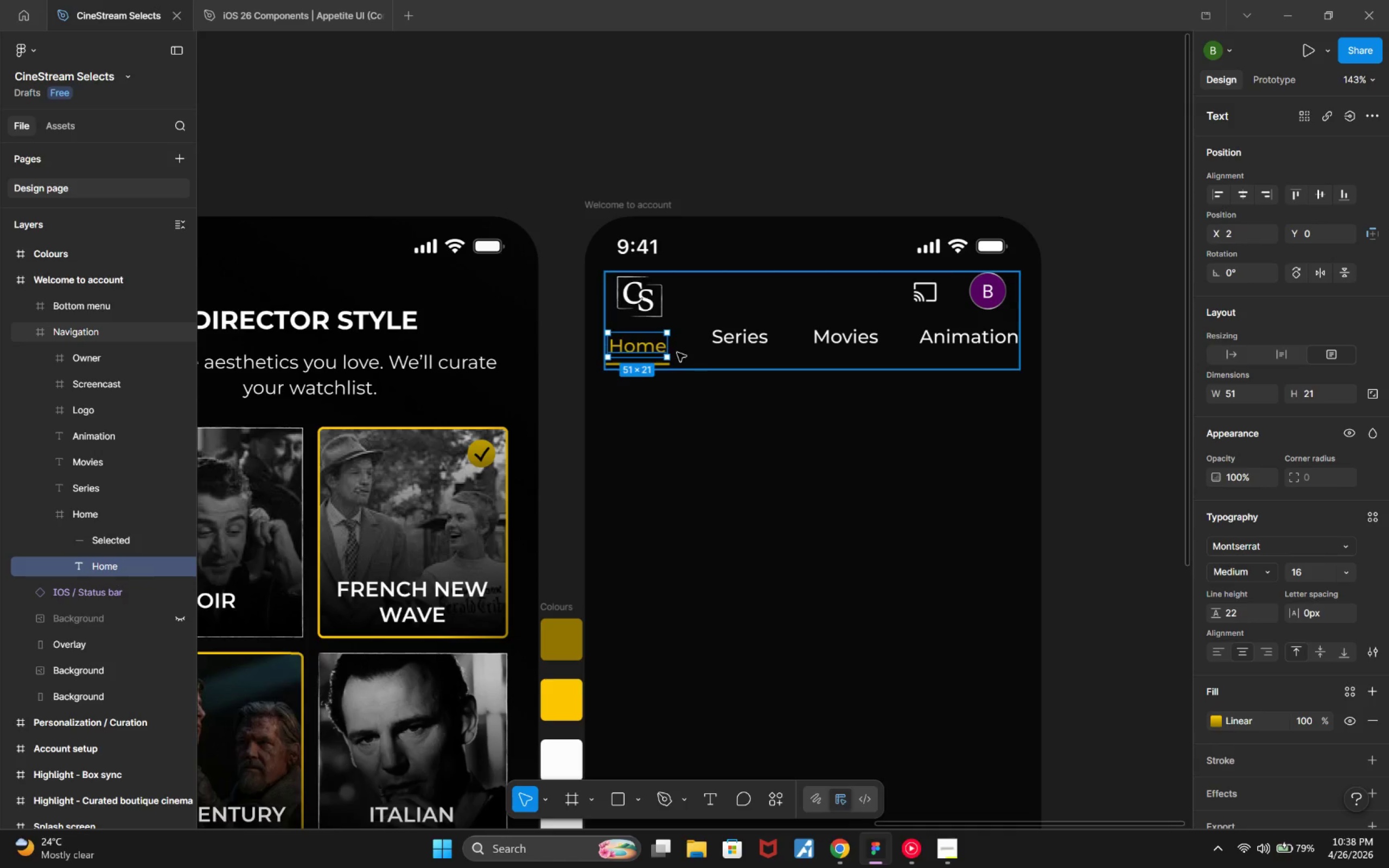 
hold_key(key=AltLeft, duration=0.82)
 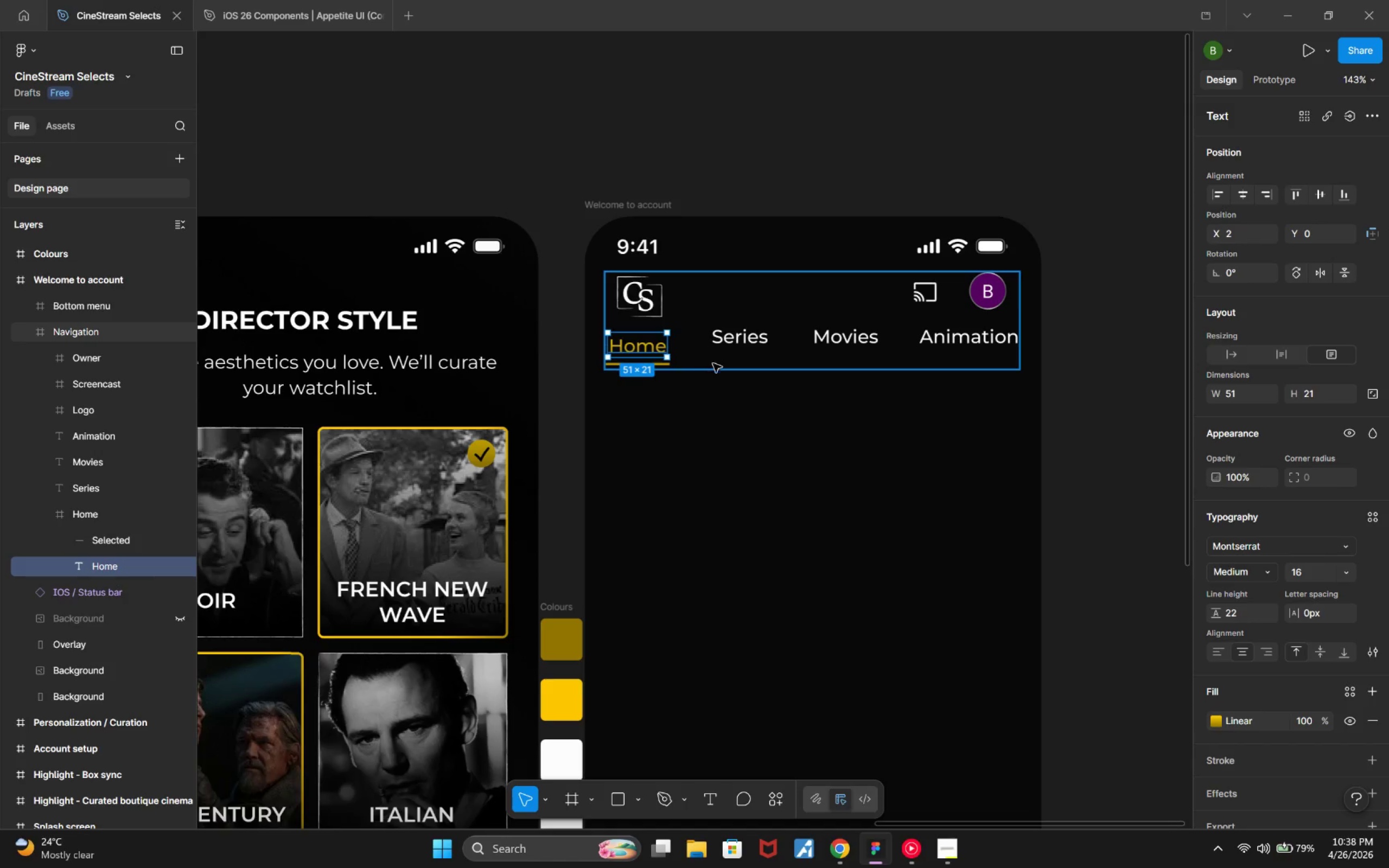 
hold_key(key=AltLeft, duration=0.35)
 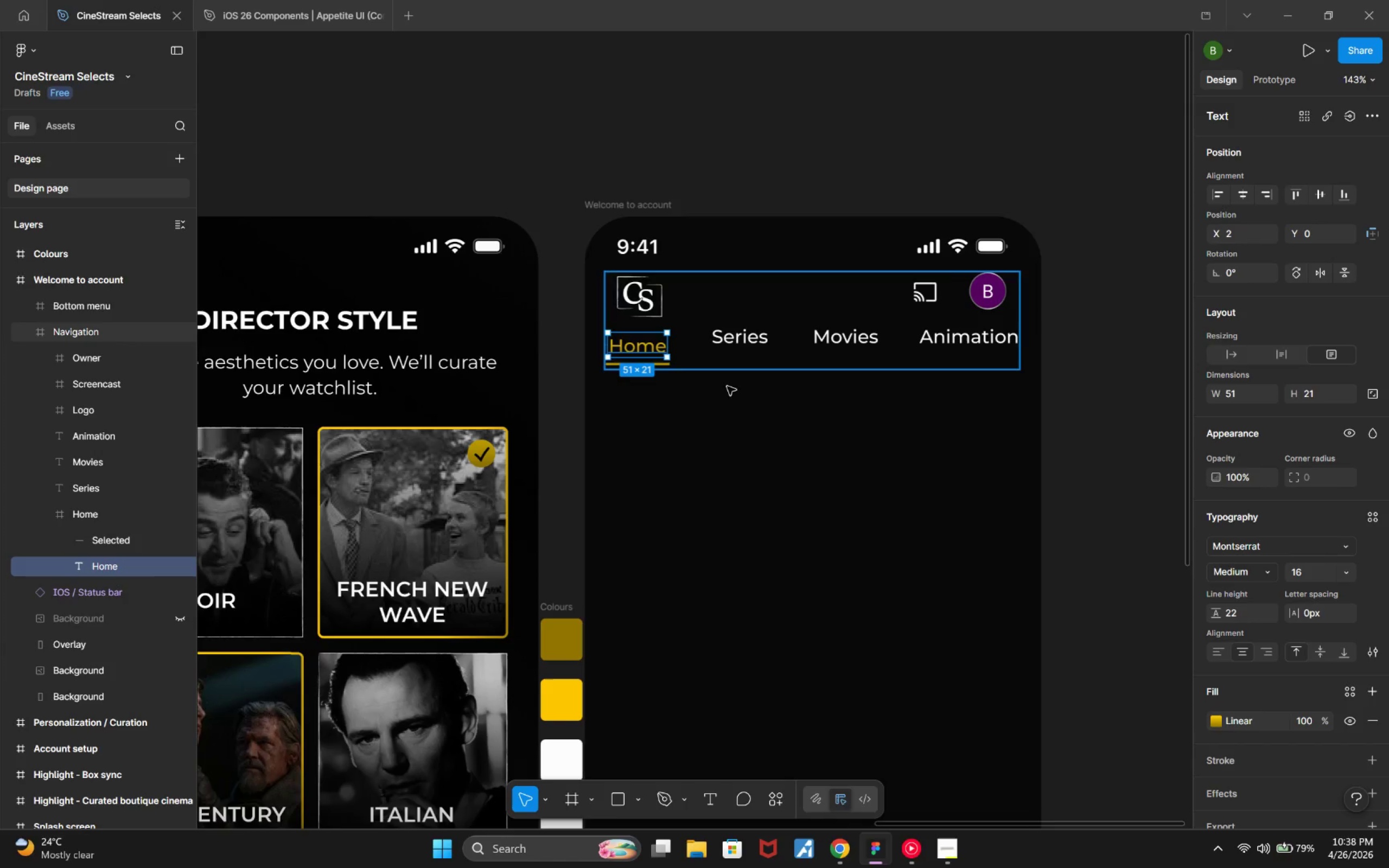 
hold_key(key=ControlLeft, duration=0.61)
scroll: coordinate [727, 448], scroll_direction: up, amount: 8.0
 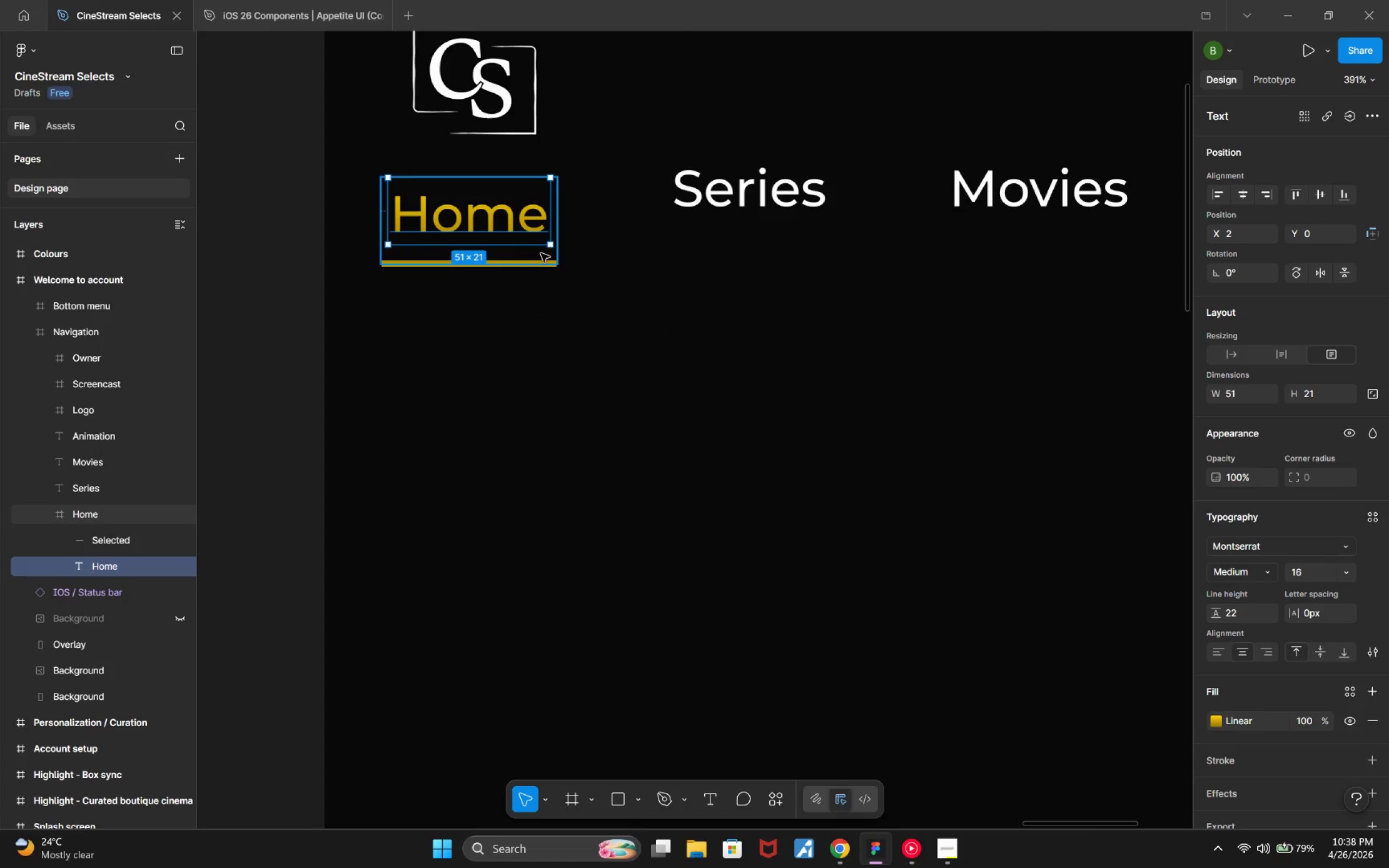 
hold_key(key=AltLeft, duration=0.5)
 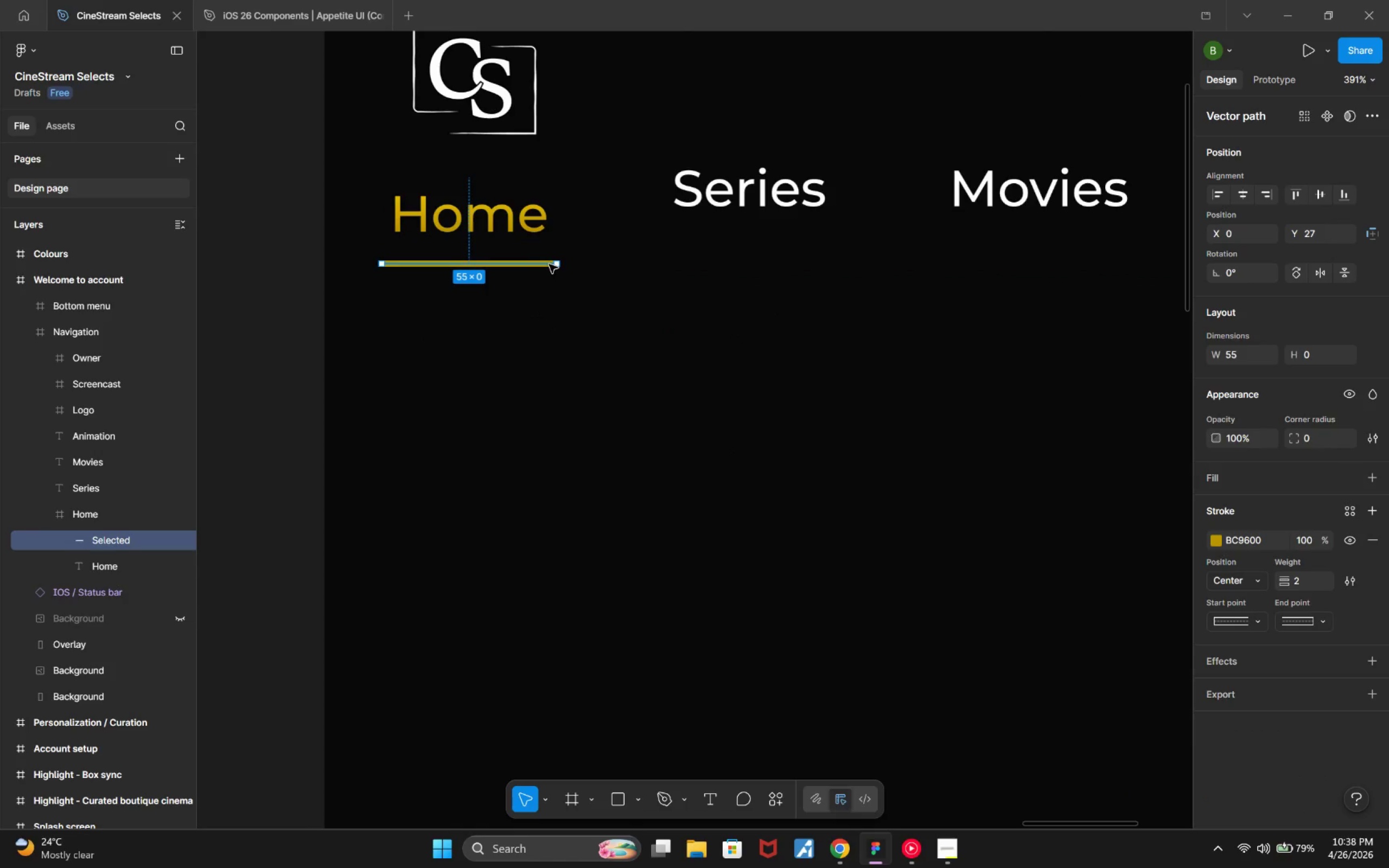 
hold_key(key=AltLeft, duration=1.04)
 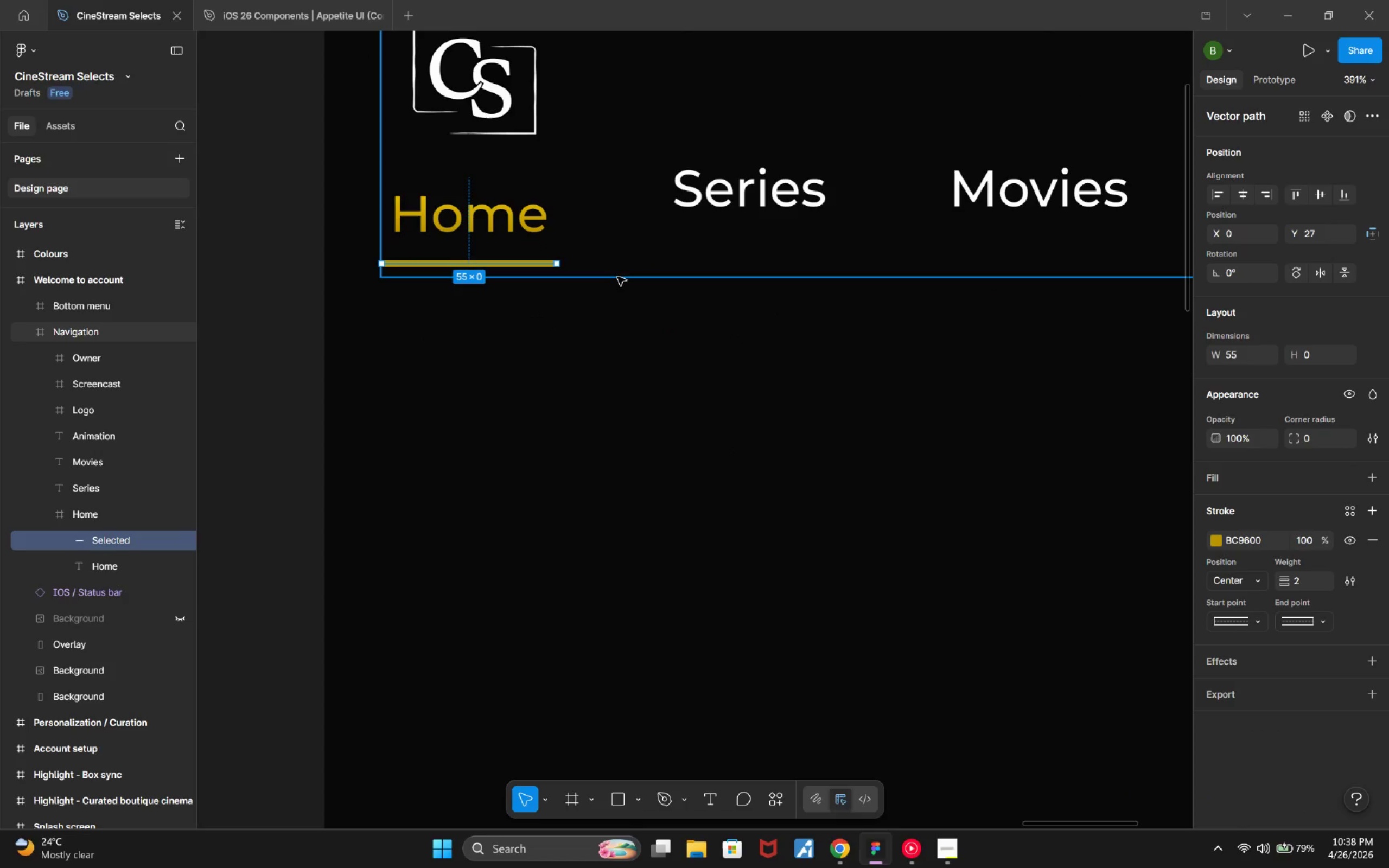 
left_click([617, 277])
 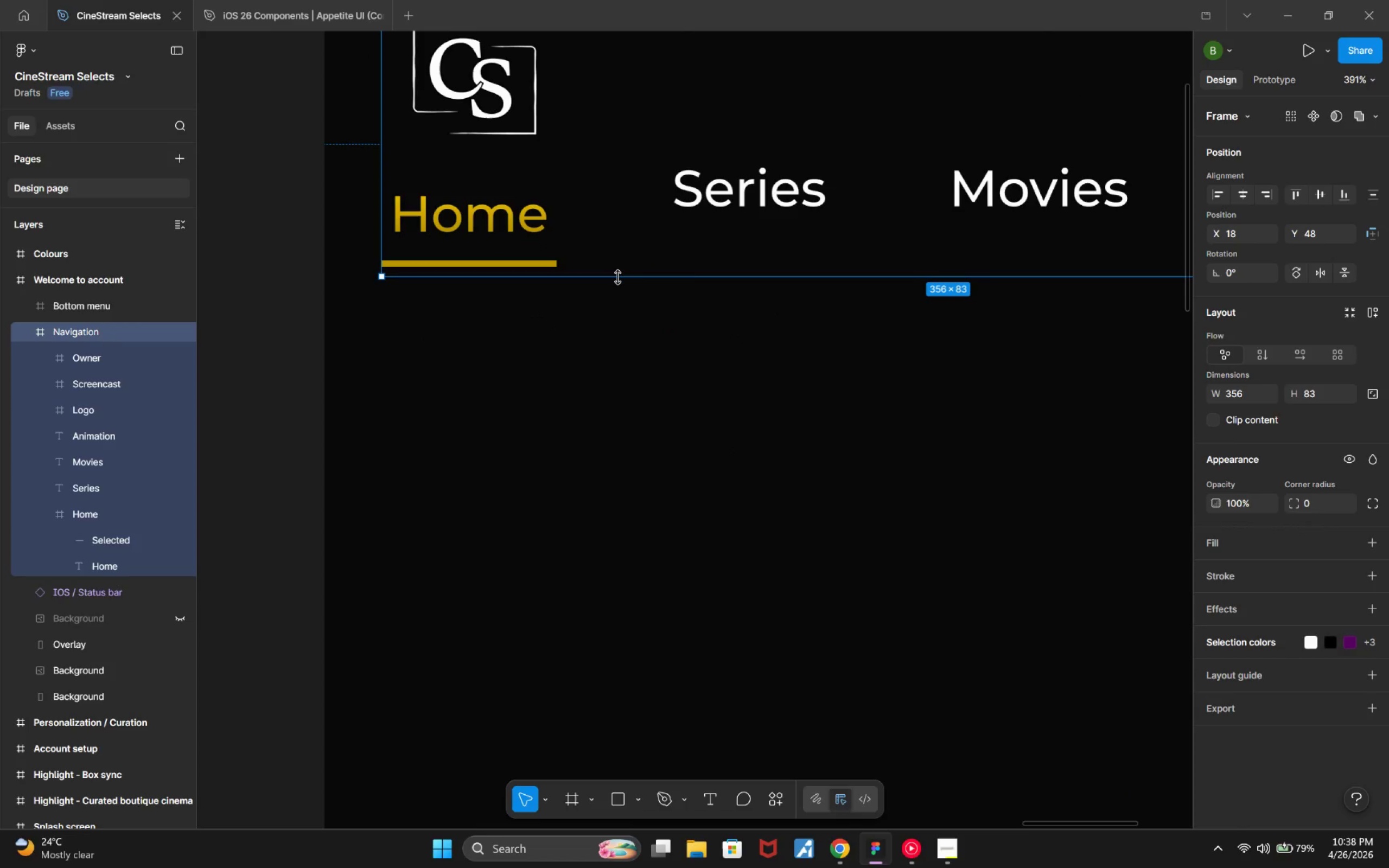 
hold_key(key=ControlLeft, duration=2.38)
left_click_drag(start_coordinate=[617, 277], to_coordinate=[613, 269])
 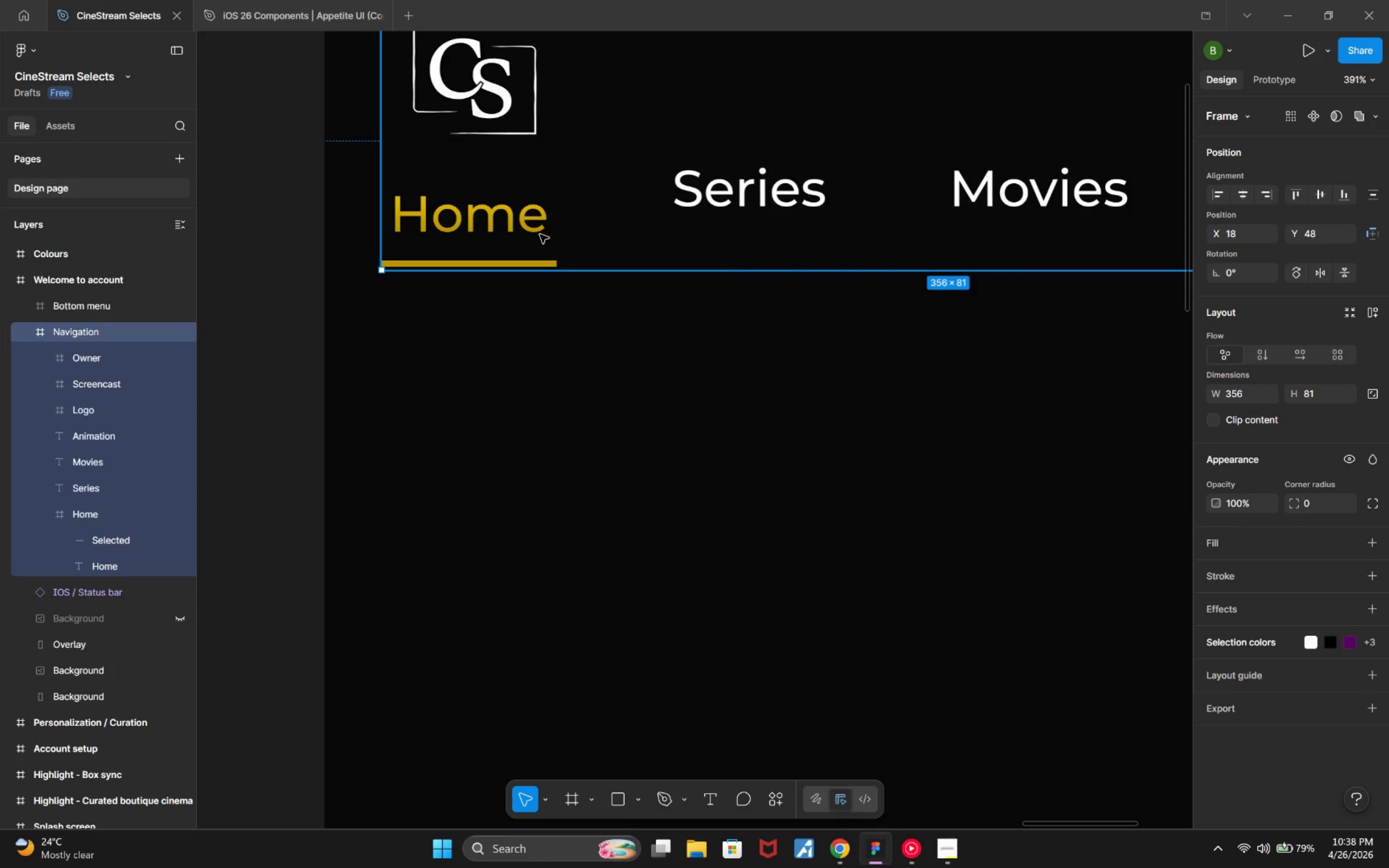 
key(Alt+AltLeft)
 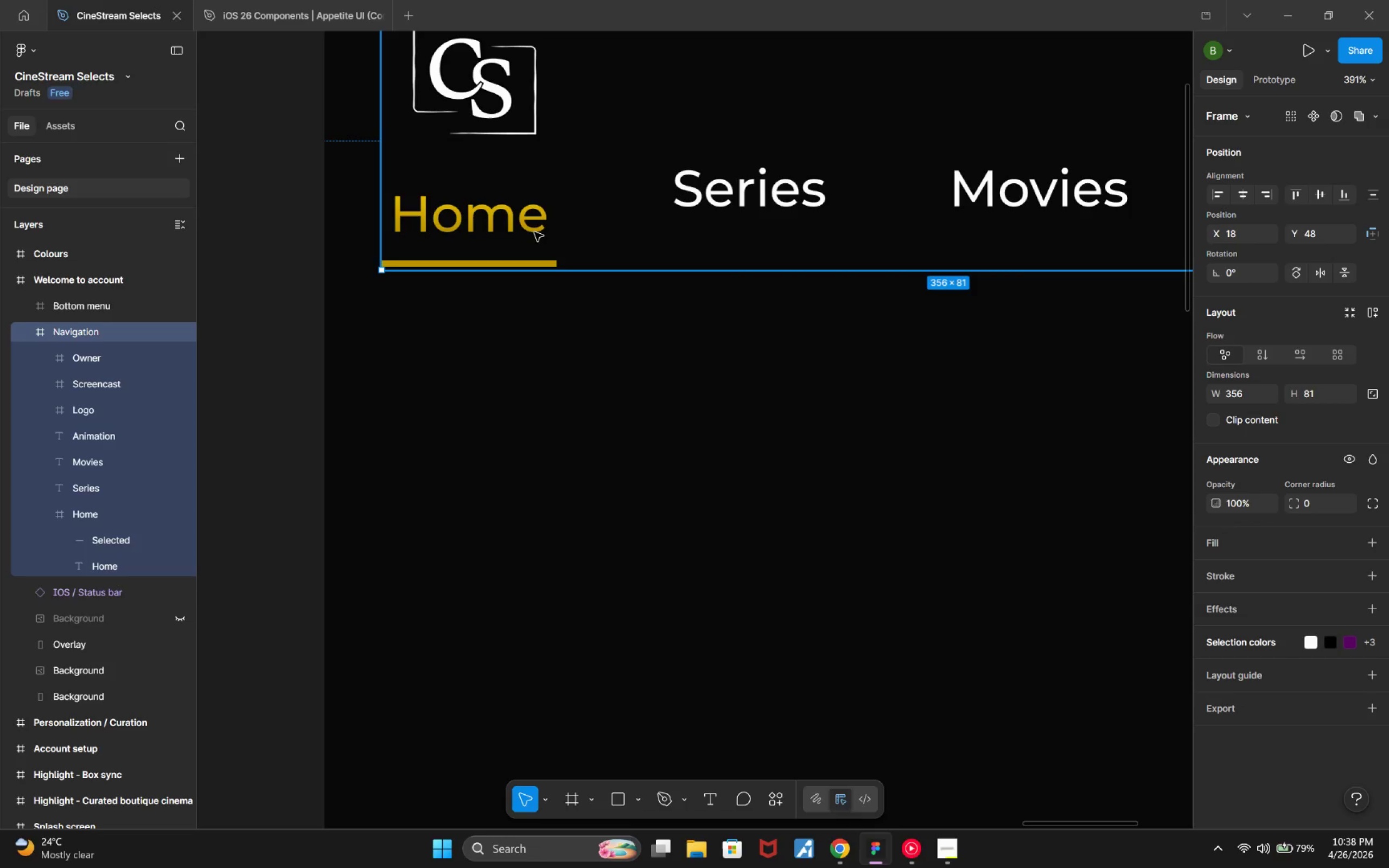 
double_click([534, 232])
 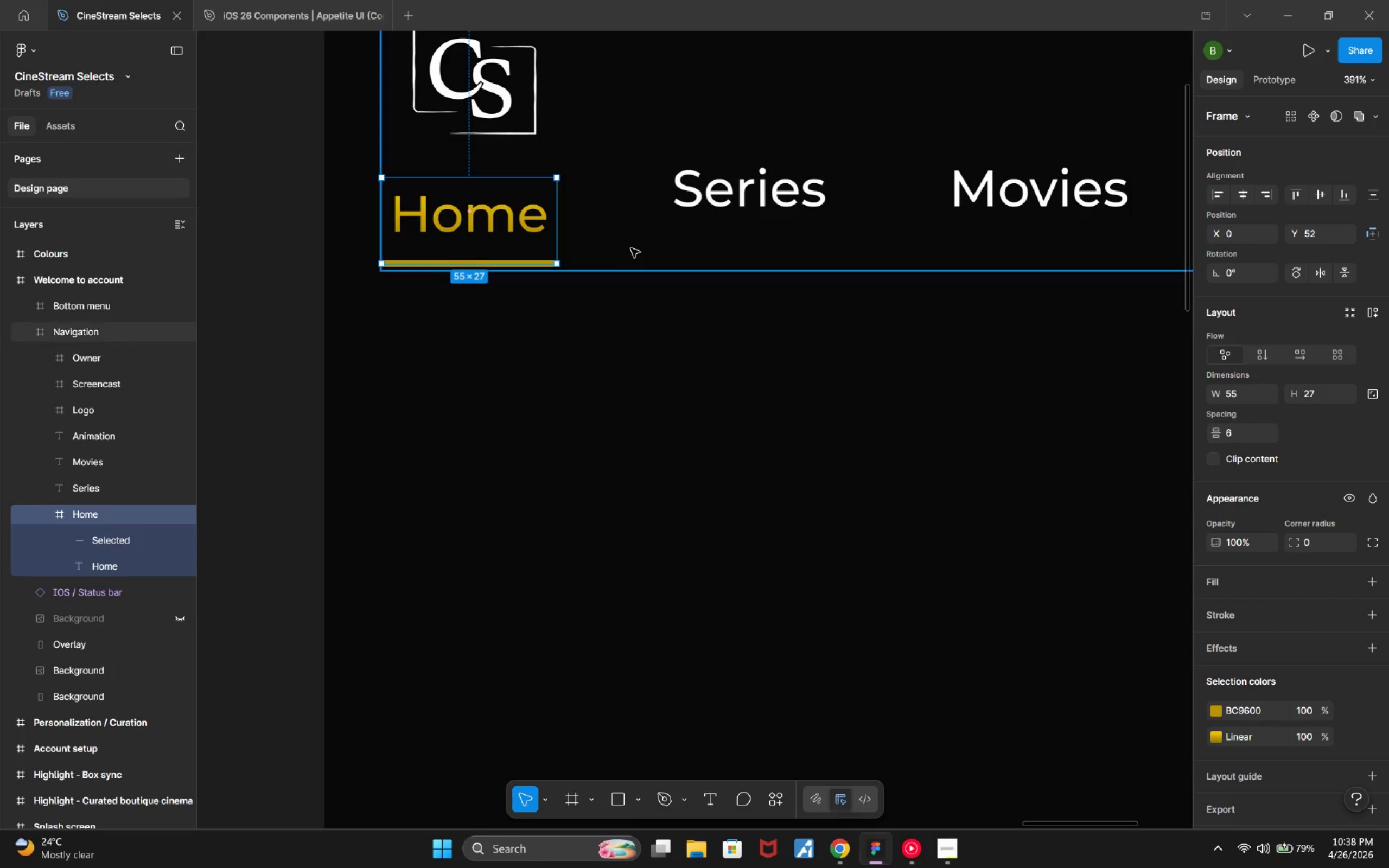 
hold_key(key=AltLeft, duration=1.62)
 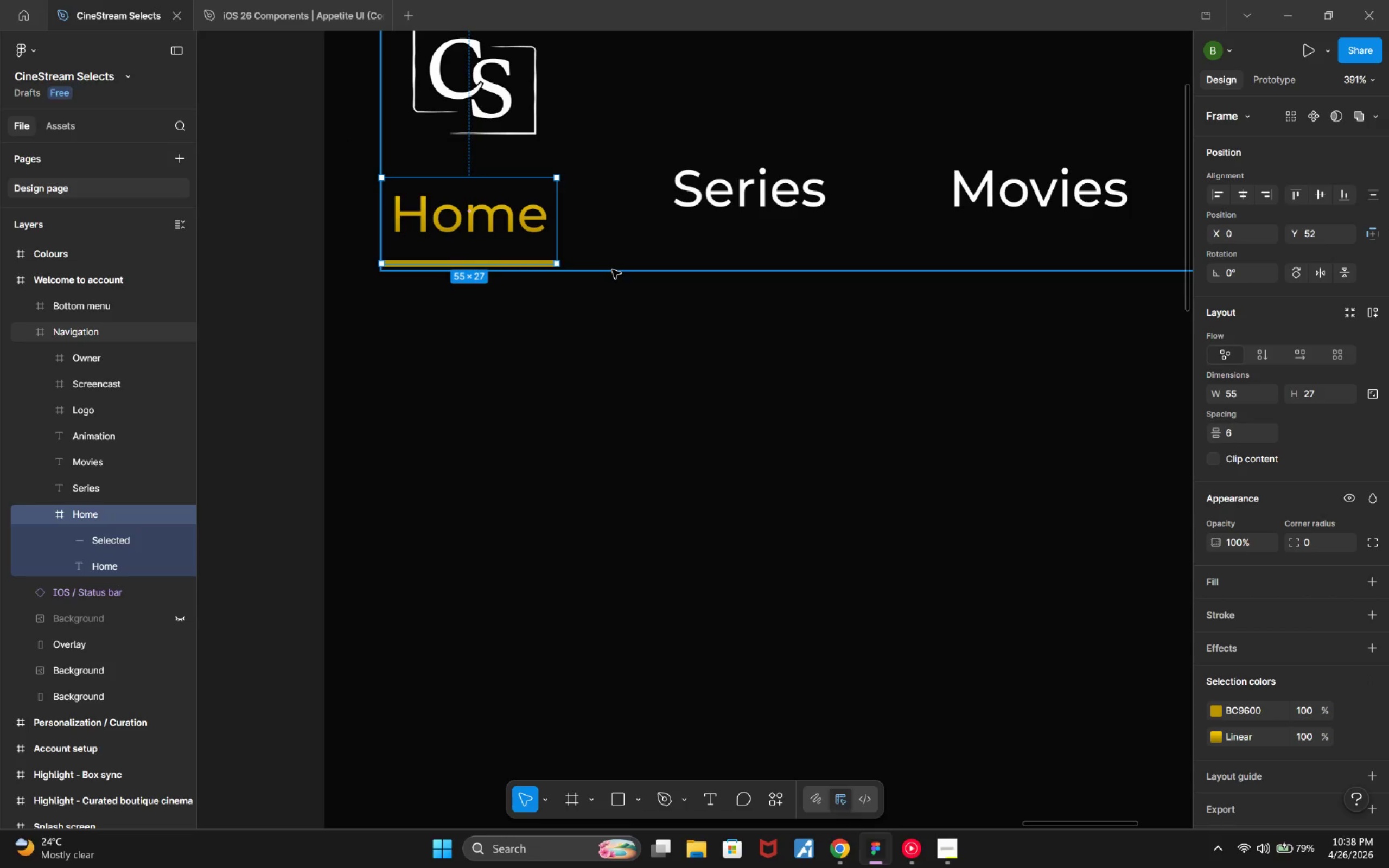 
hold_key(key=ControlLeft, duration=0.48)
 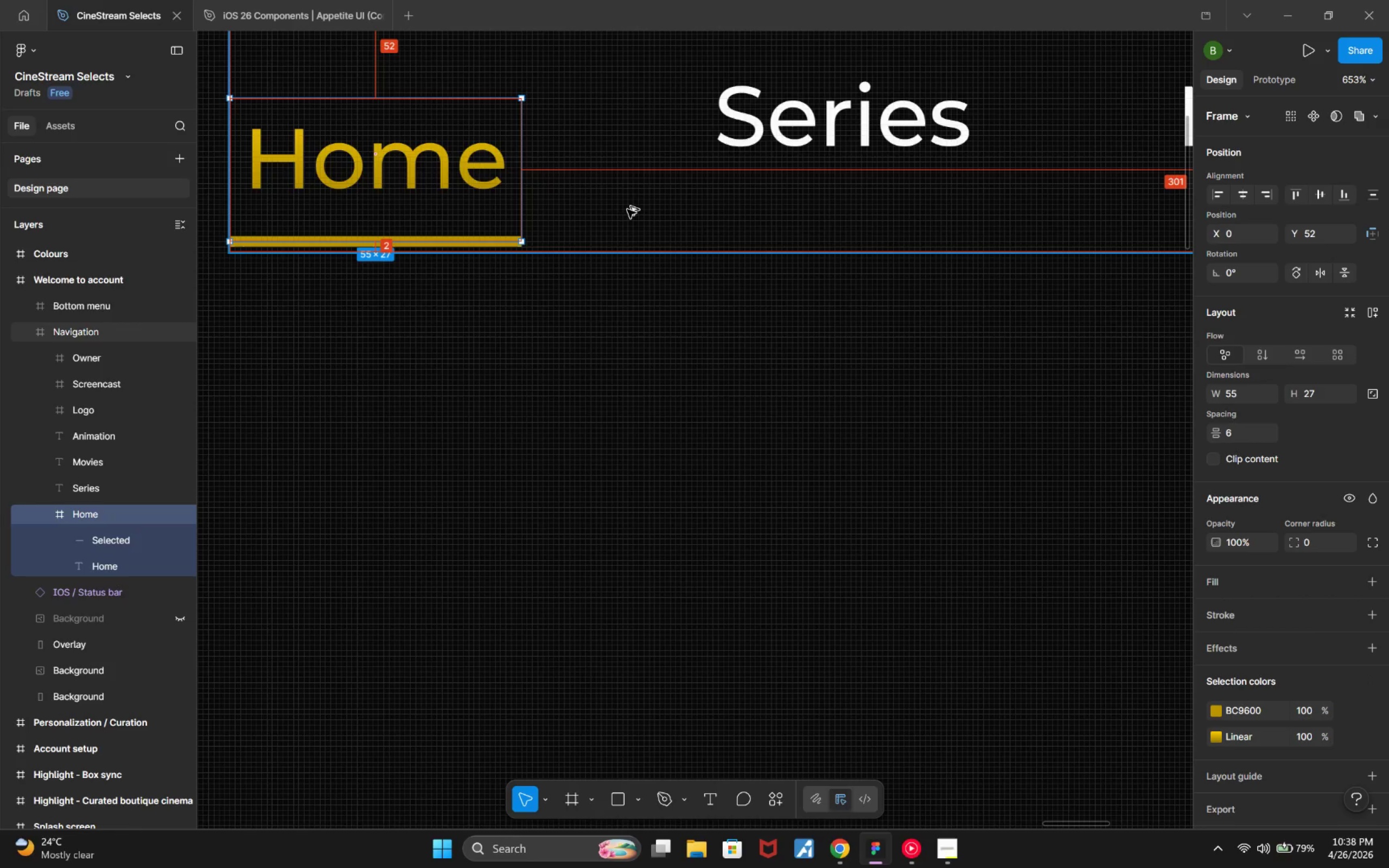 
hold_key(key=AltLeft, duration=0.53)
 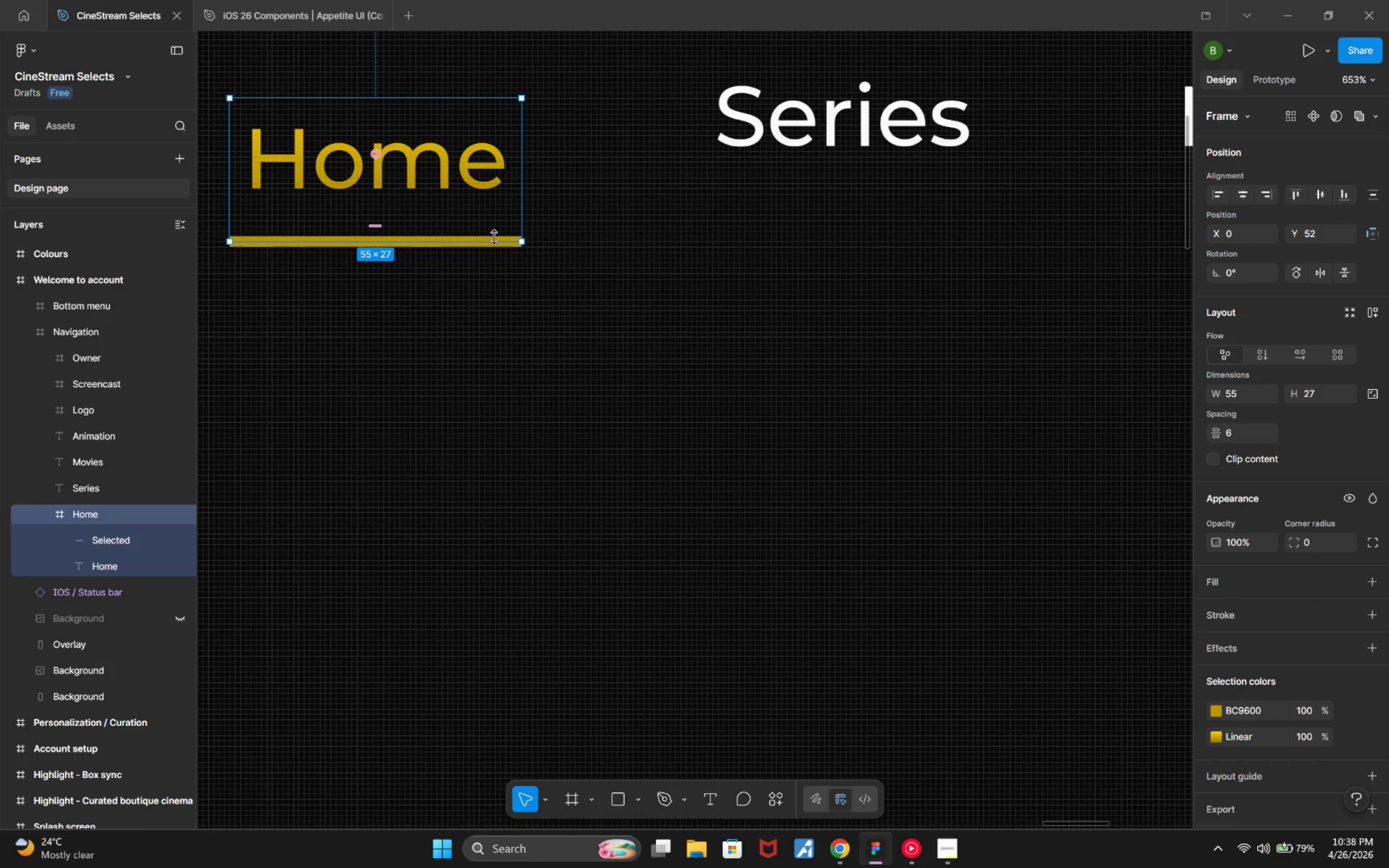 
scroll: coordinate [609, 298], scroll_direction: up, amount: 5.0
 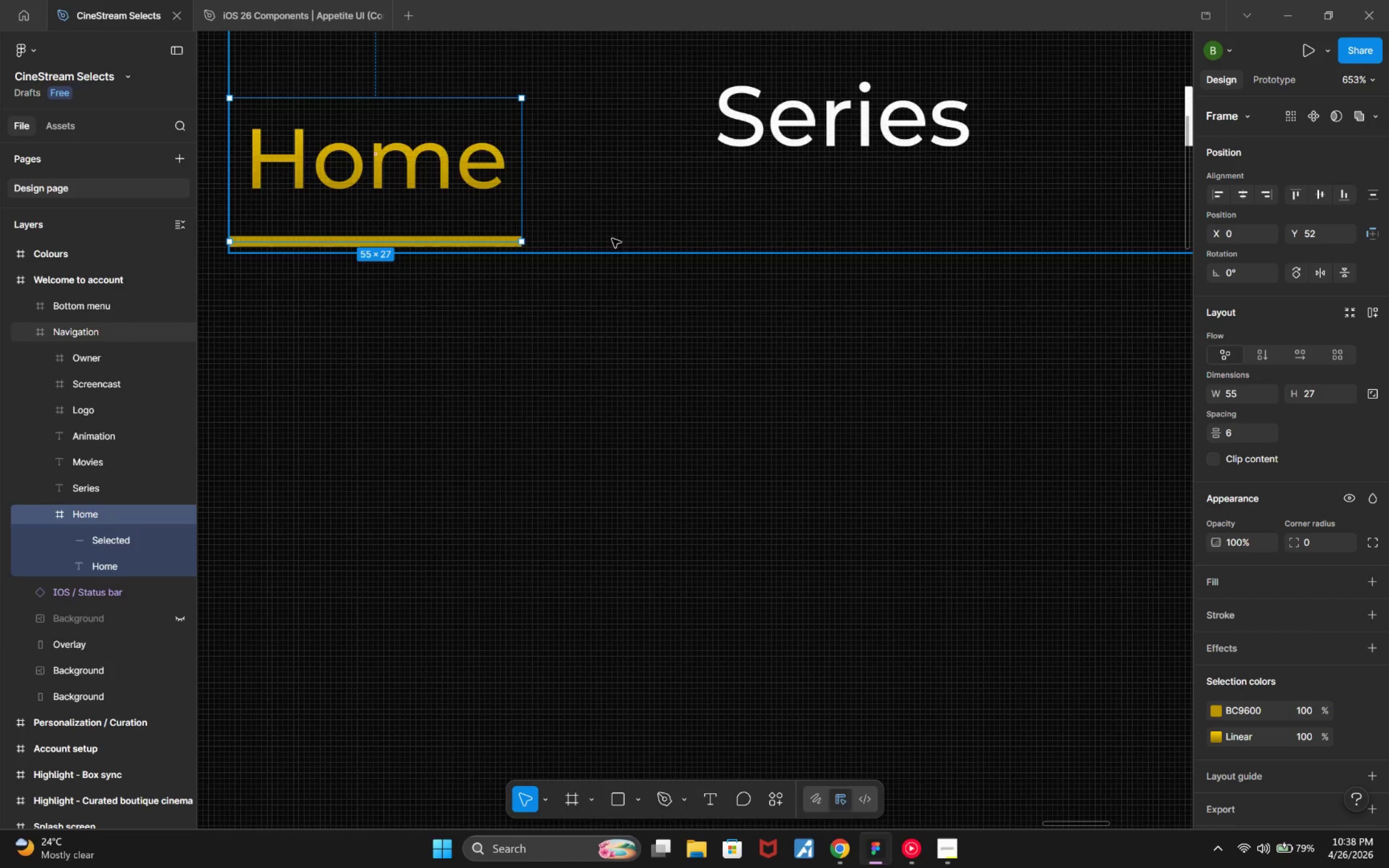 
left_click([493, 243])
 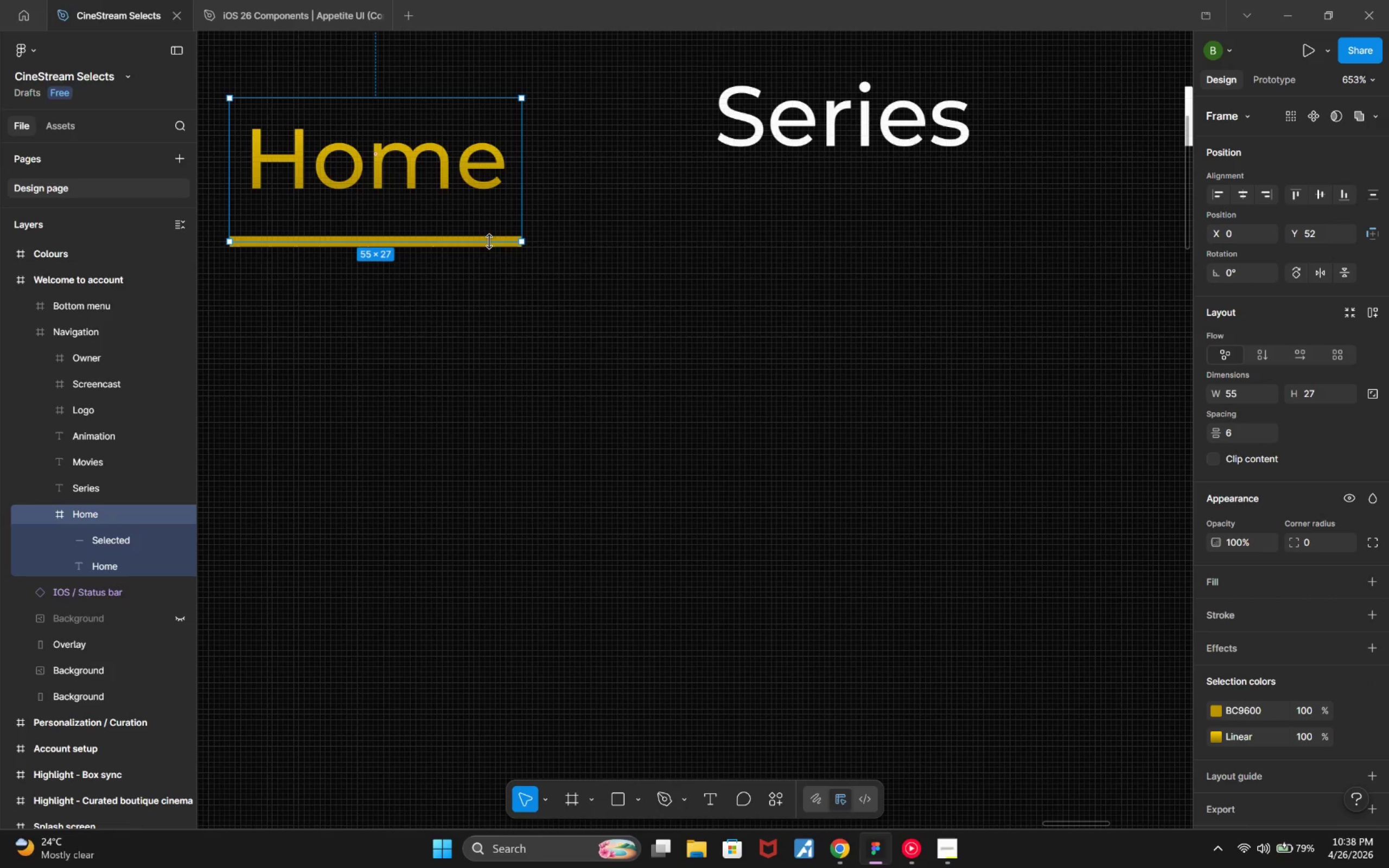 
hold_key(key=AltLeft, duration=0.98)
 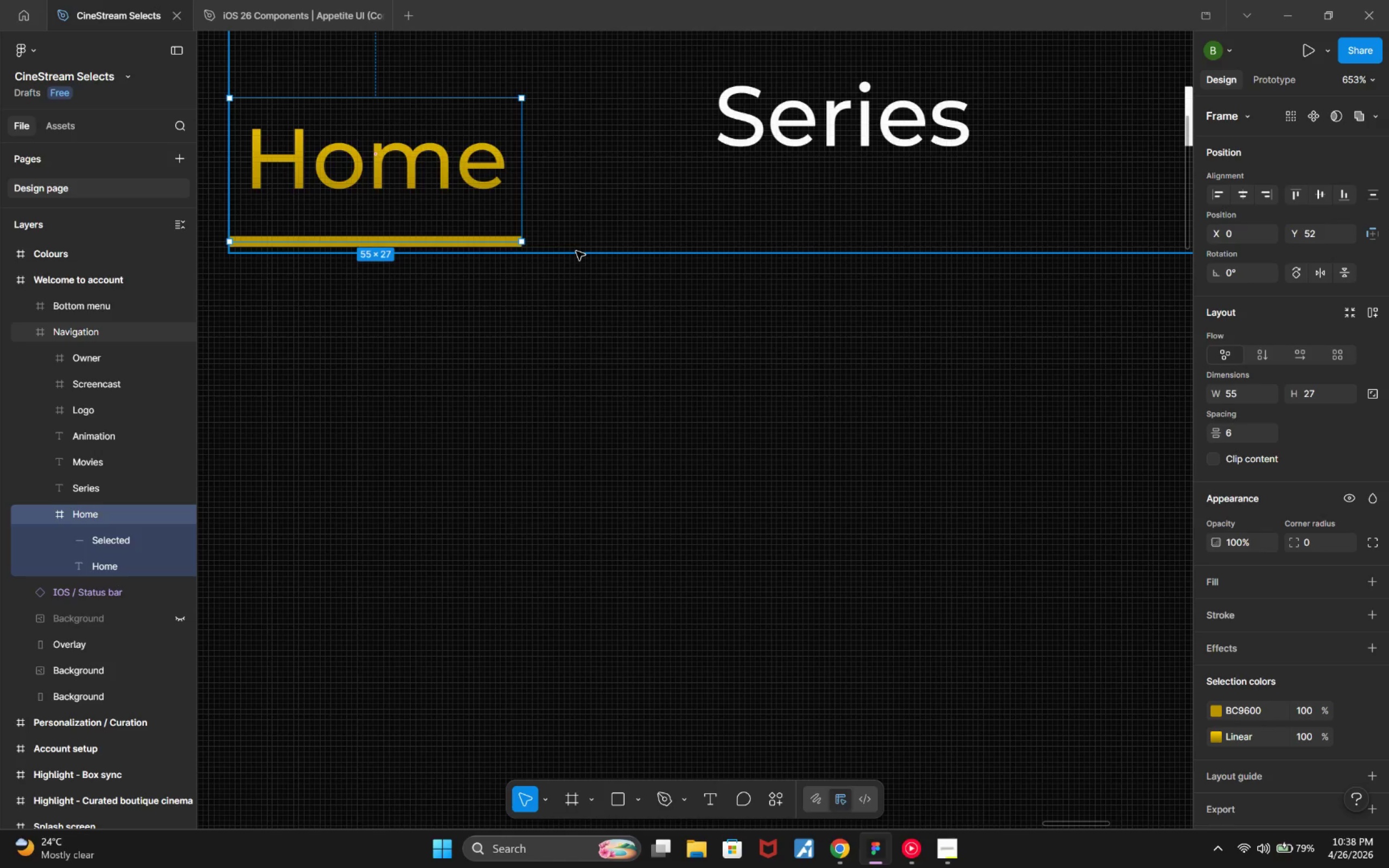 
left_click([576, 251])
 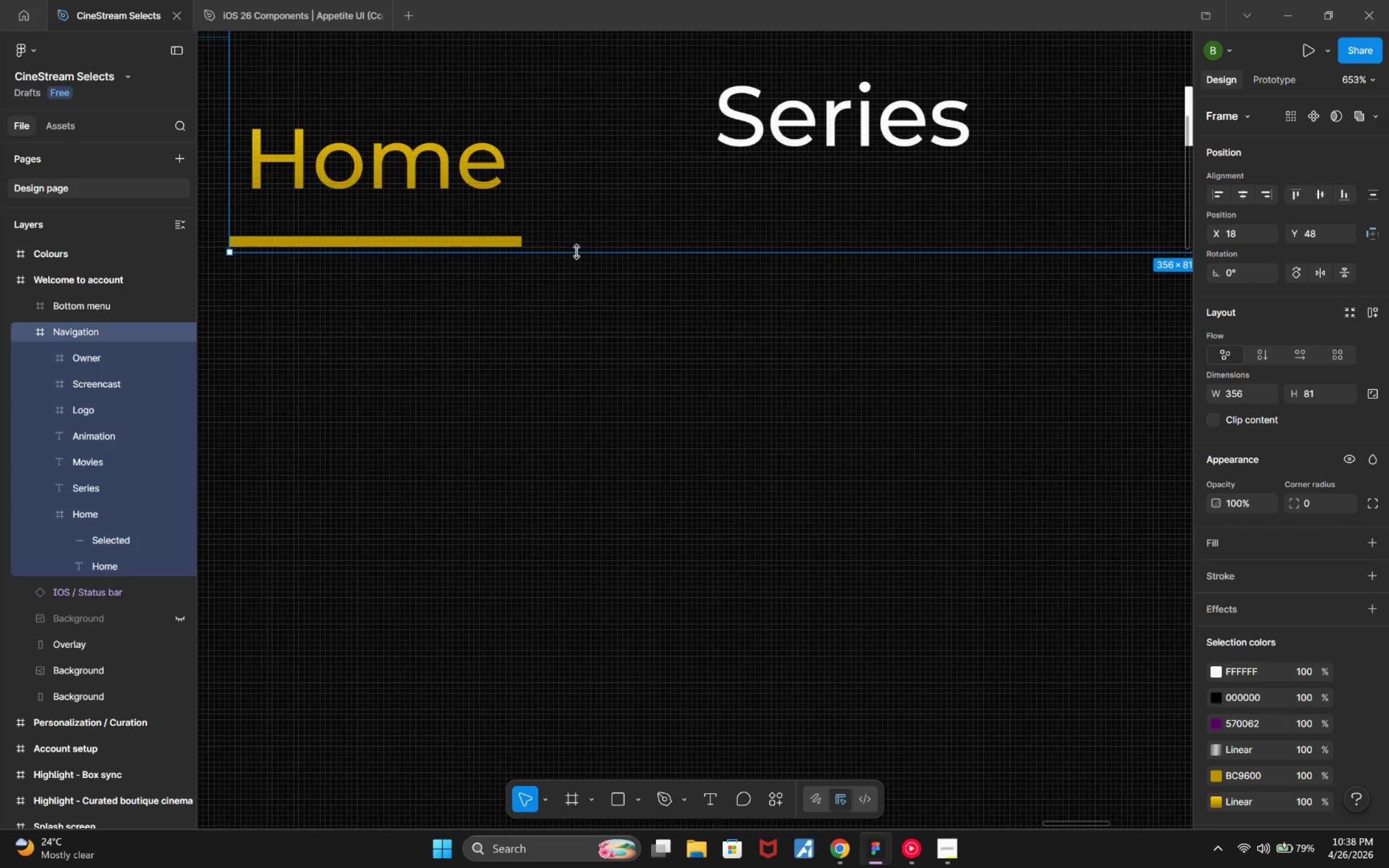 
left_click_drag(start_coordinate=[576, 252], to_coordinate=[563, 248])
 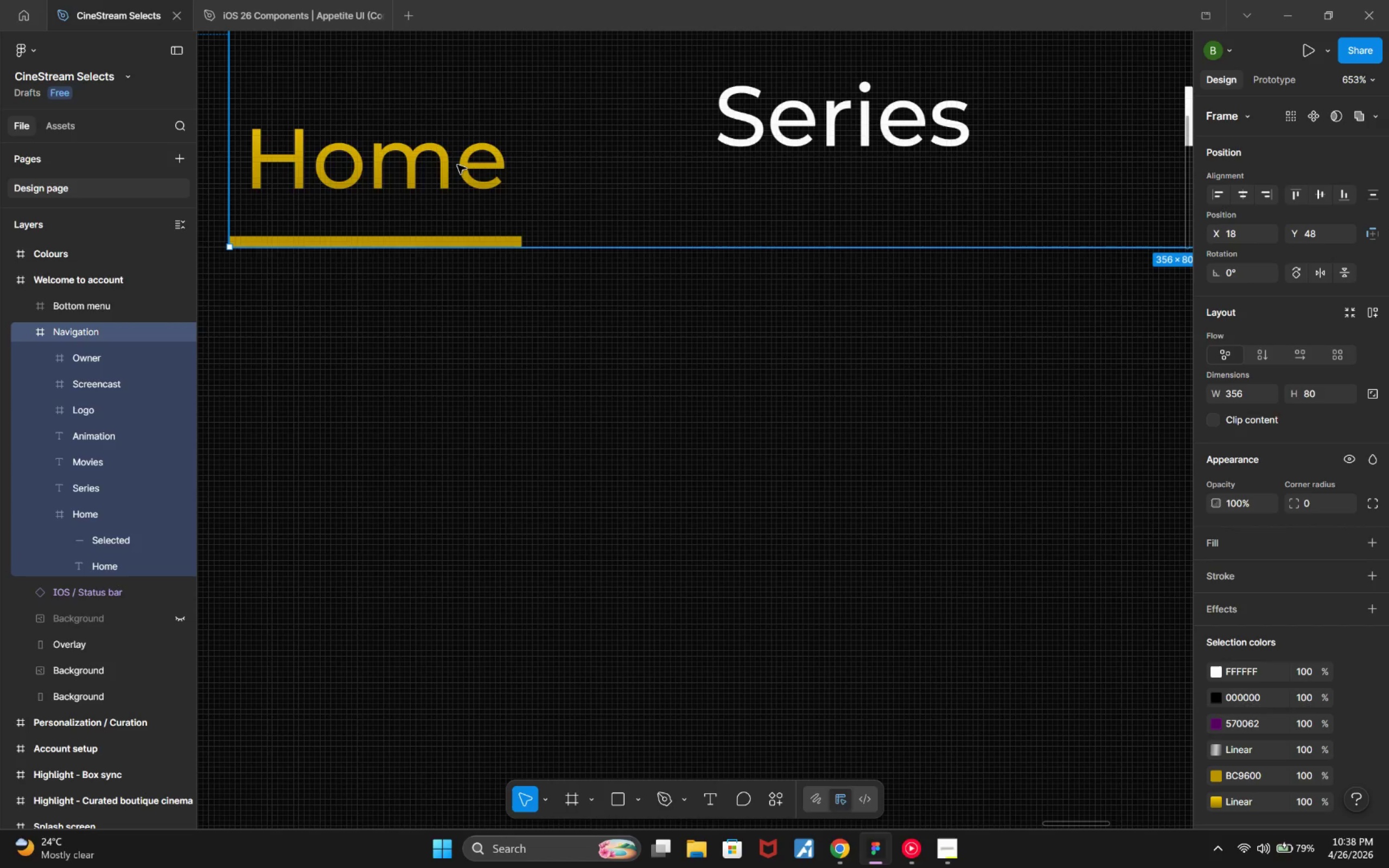 
double_click([457, 165])
 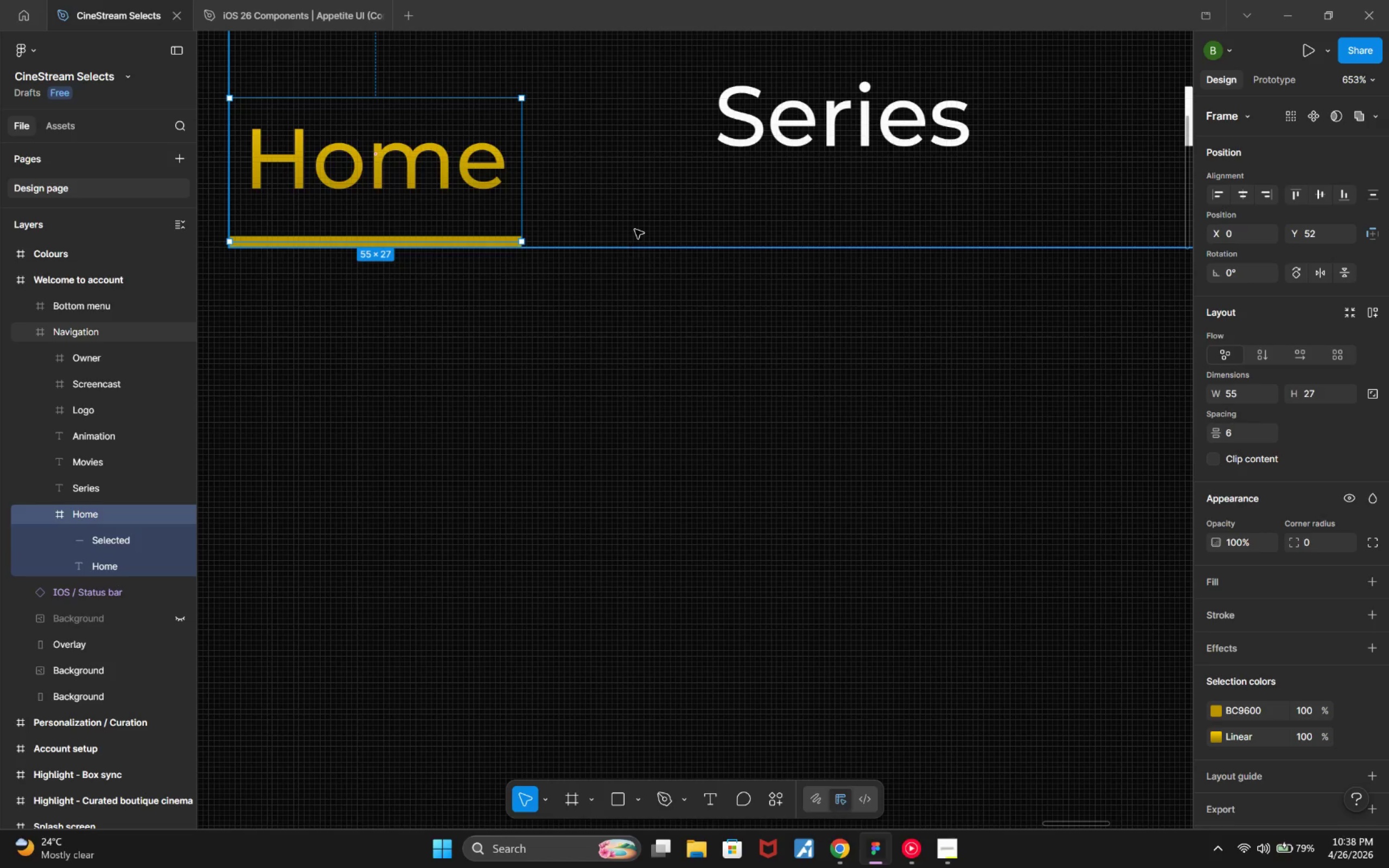 
hold_key(key=AltLeft, duration=0.9)
 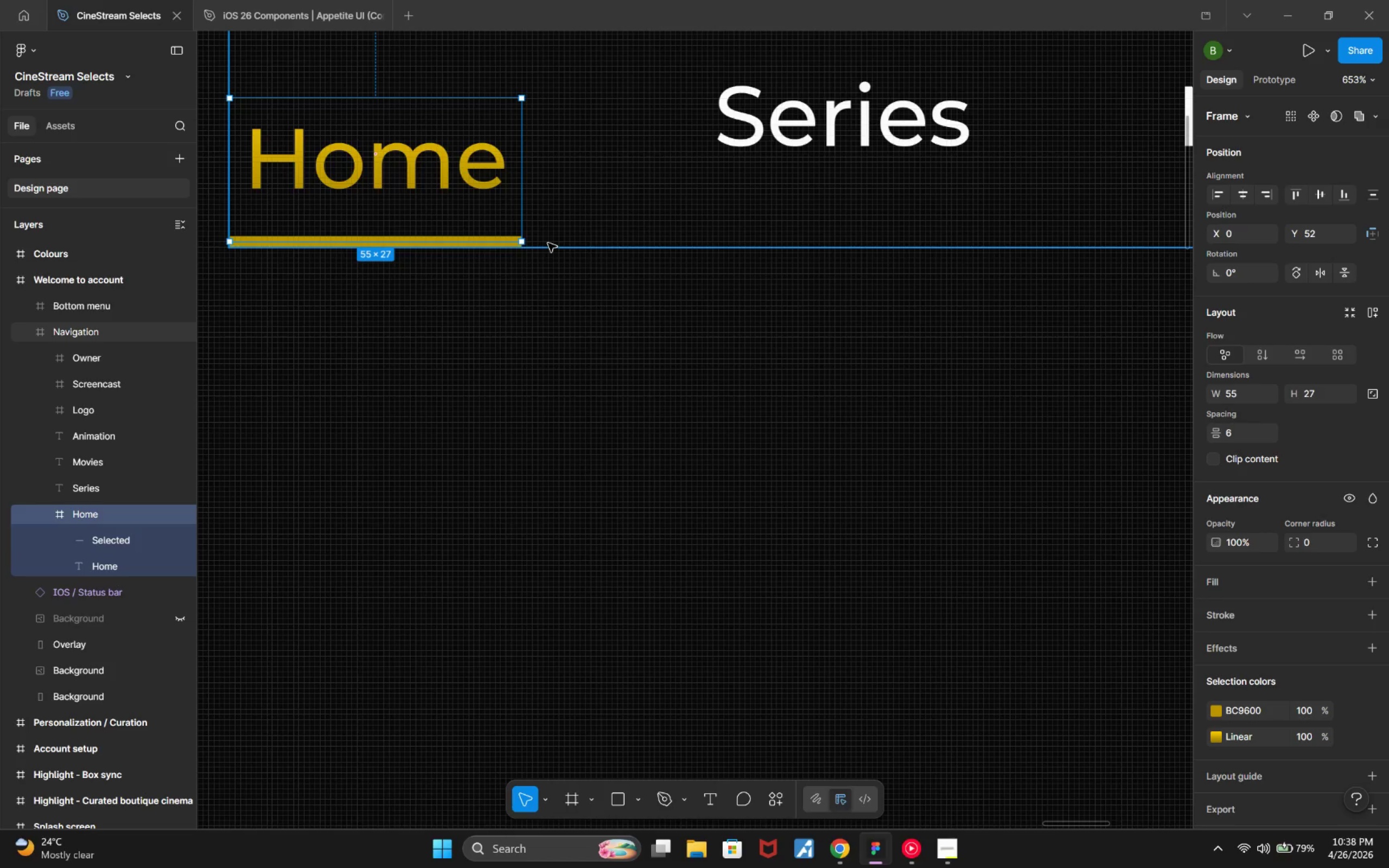 
left_click([550, 244])
 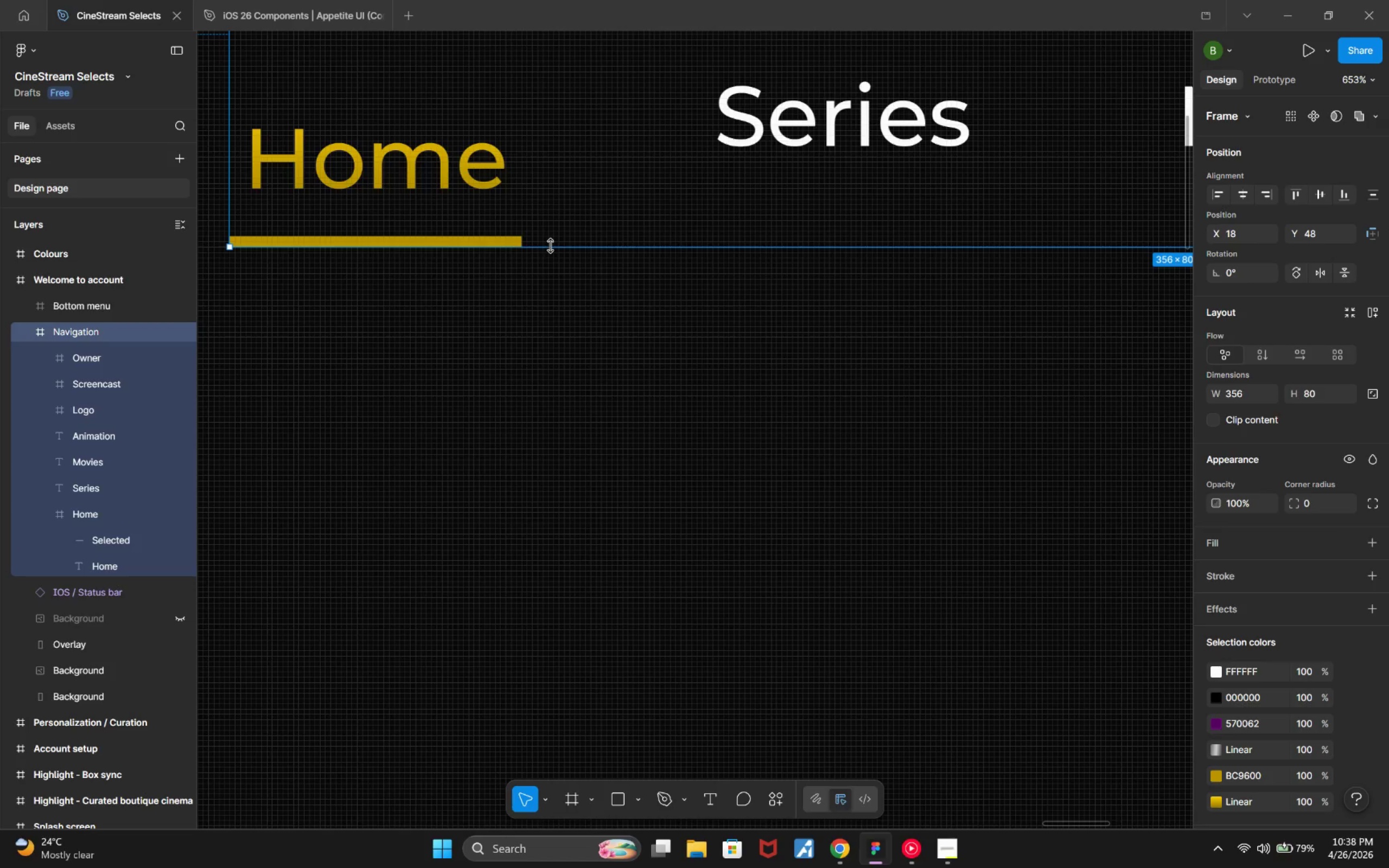 
left_click_drag(start_coordinate=[550, 246], to_coordinate=[540, 243])
 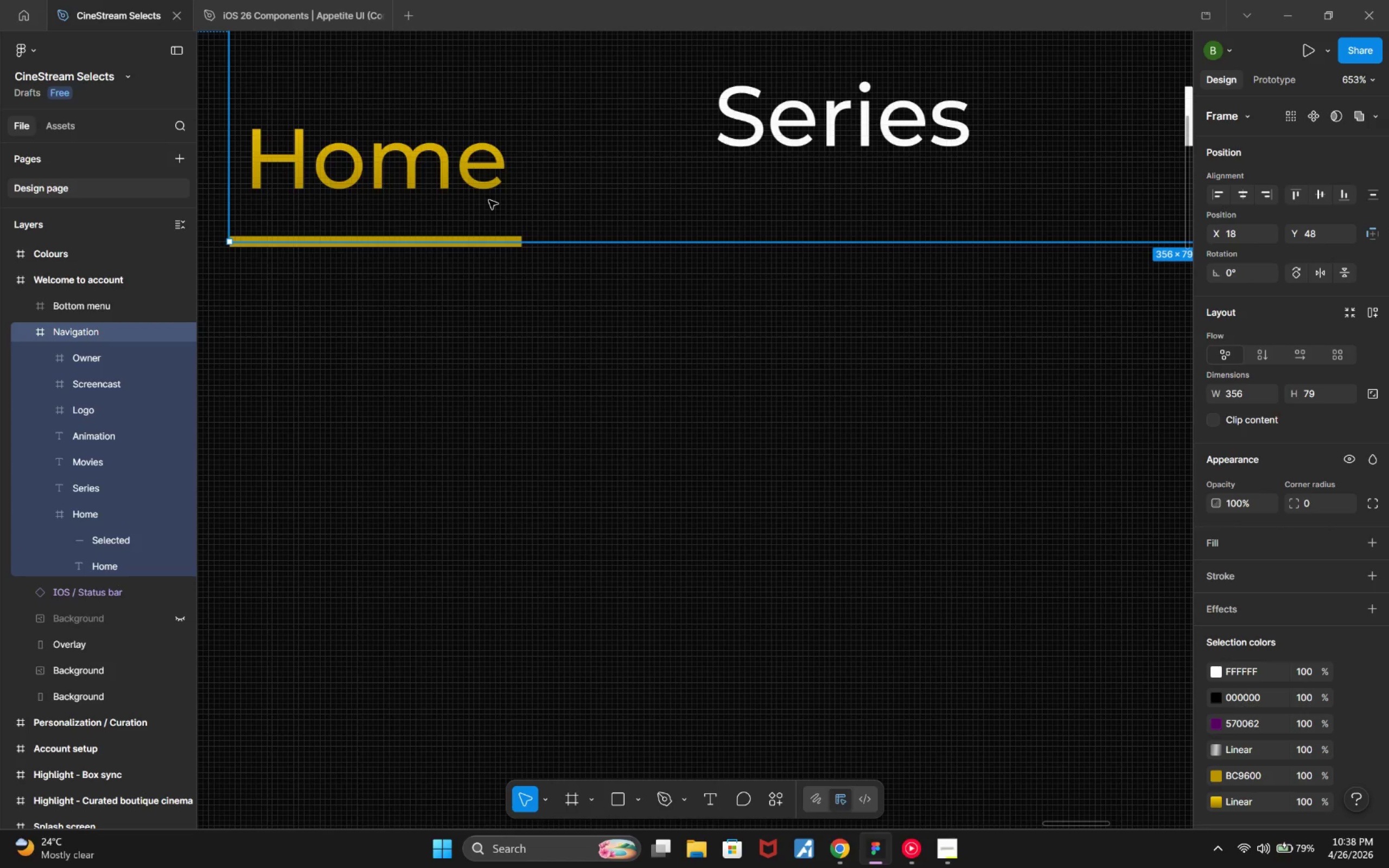 
double_click([489, 200])
 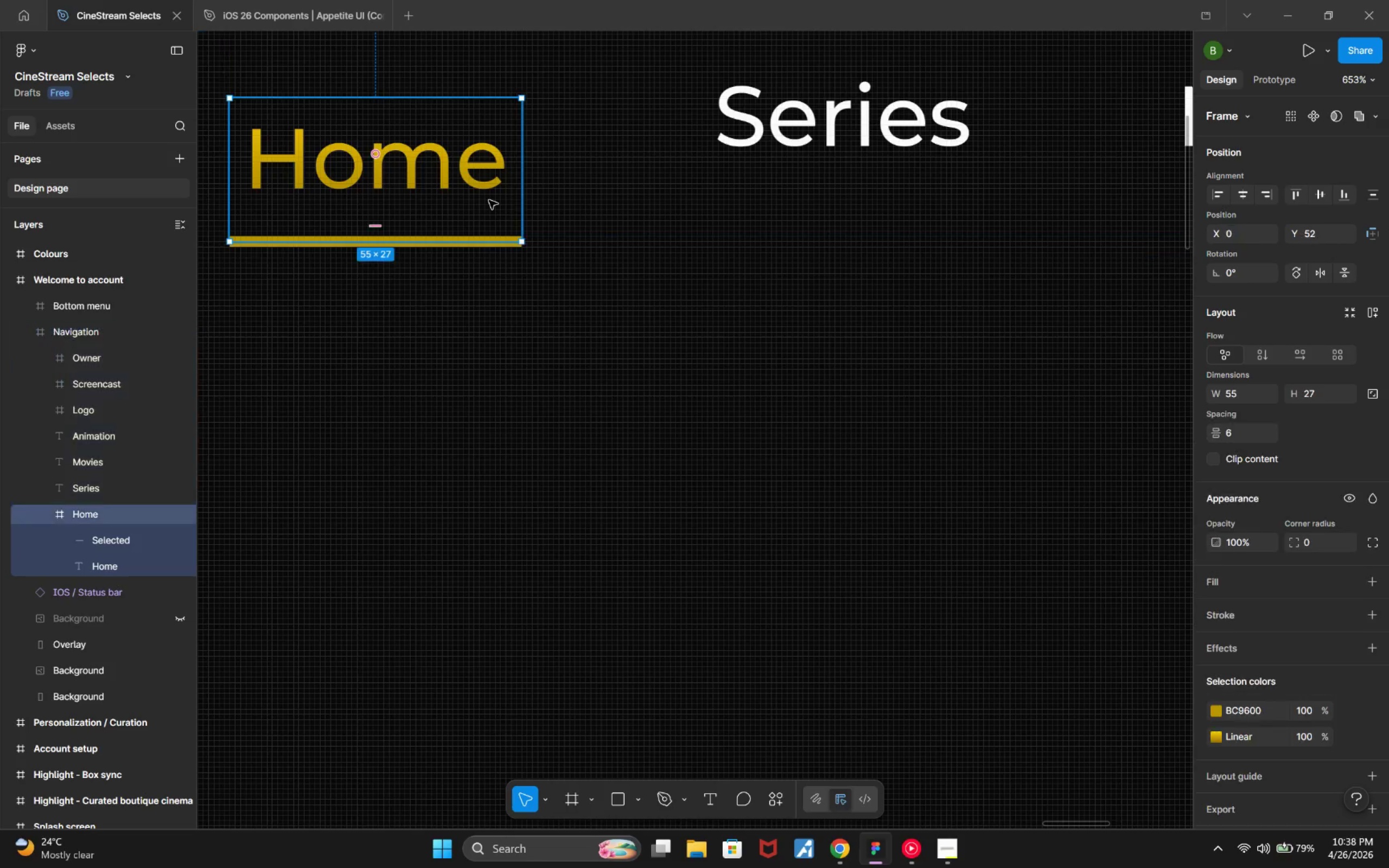 
triple_click([489, 200])
 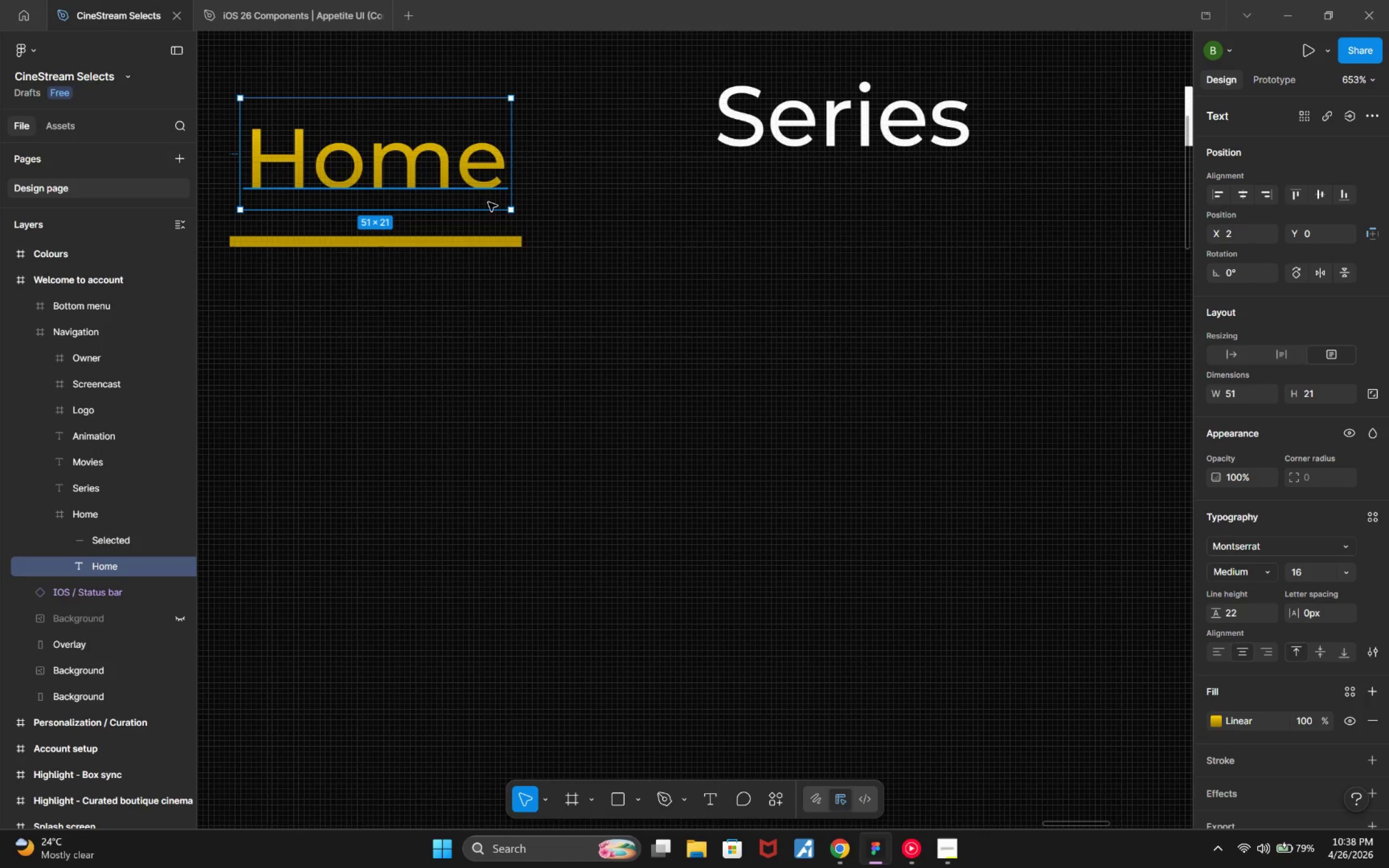 
hold_key(key=ControlLeft, duration=0.37)
 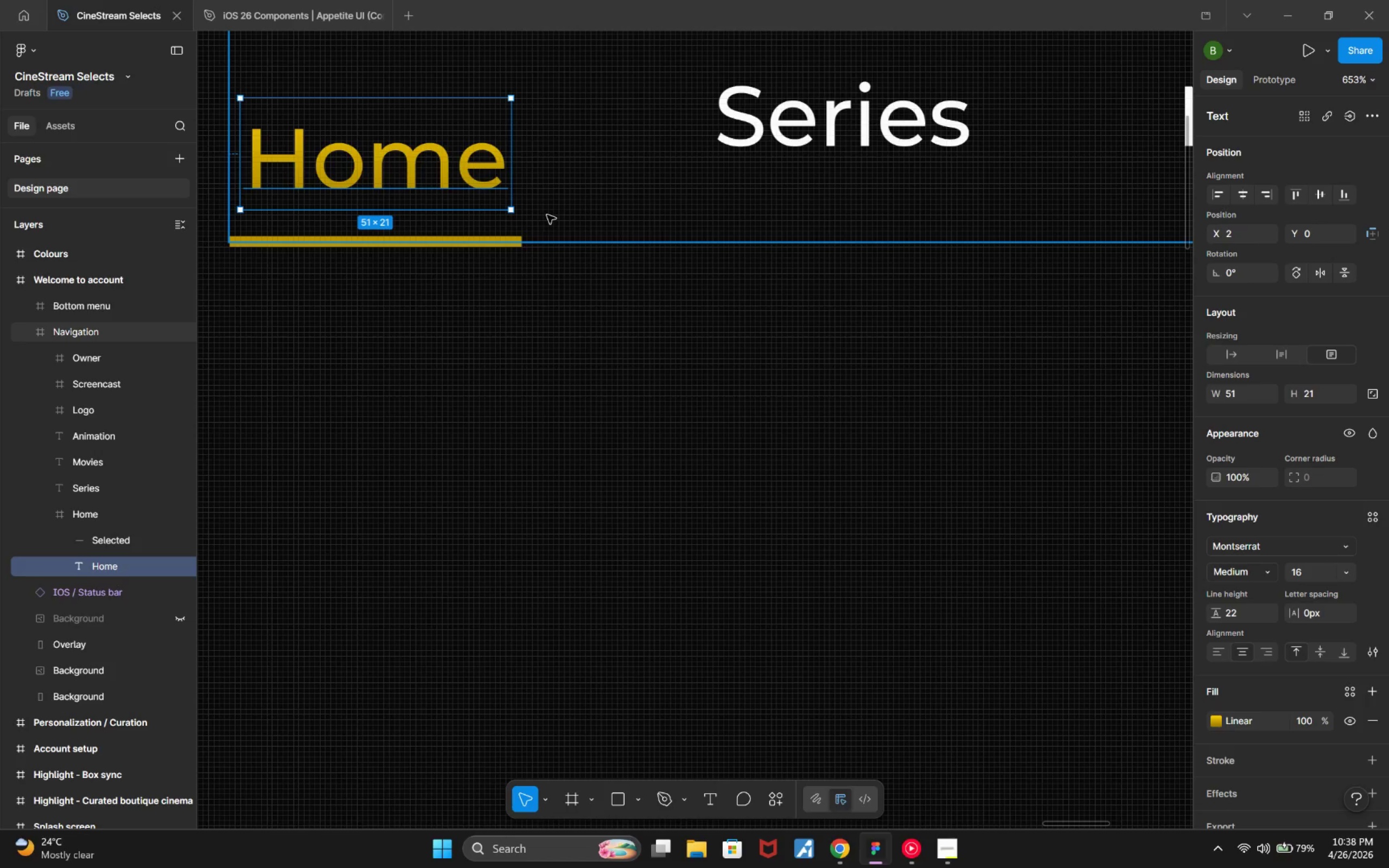 
key(Escape)
 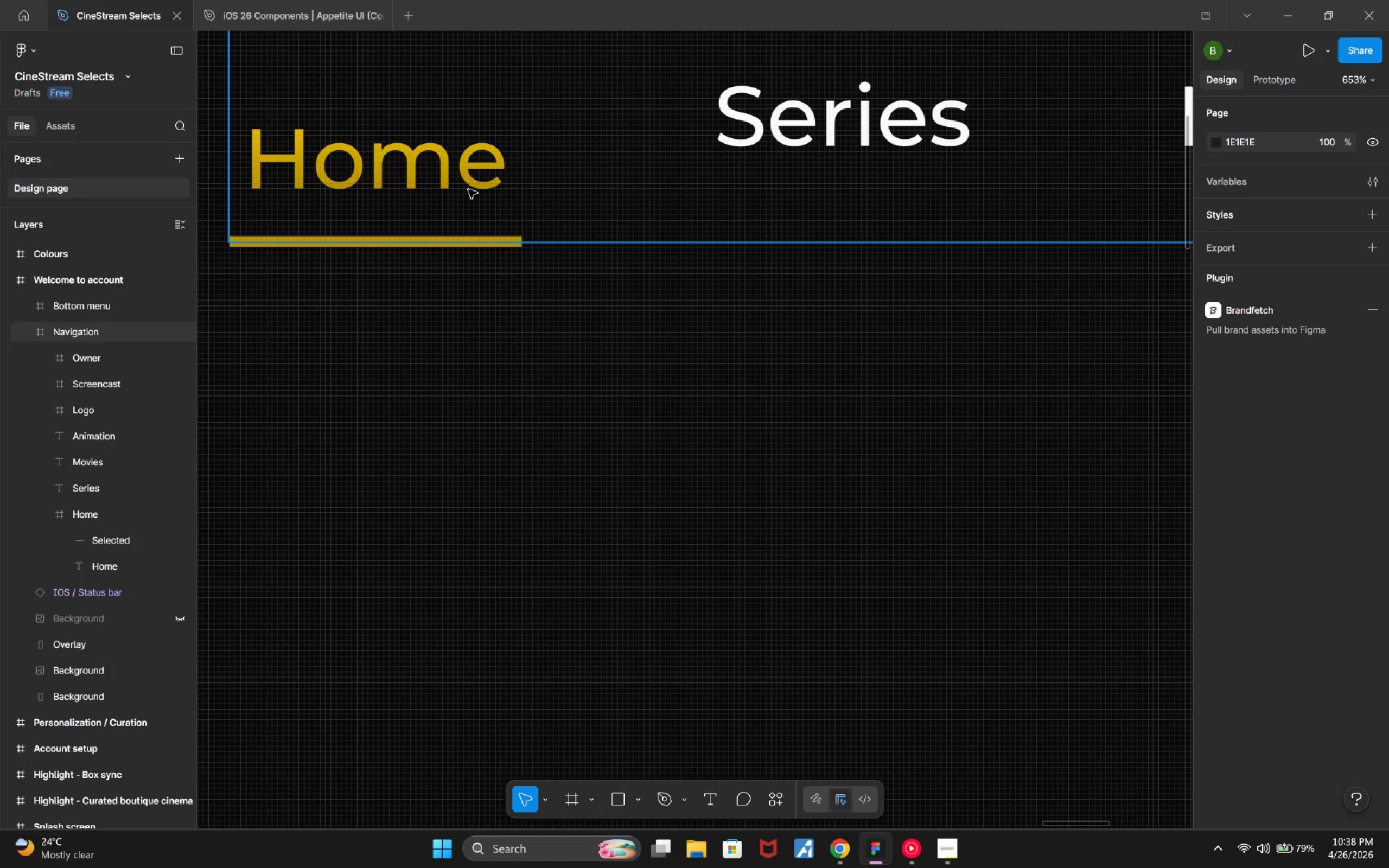 
double_click([468, 189])
 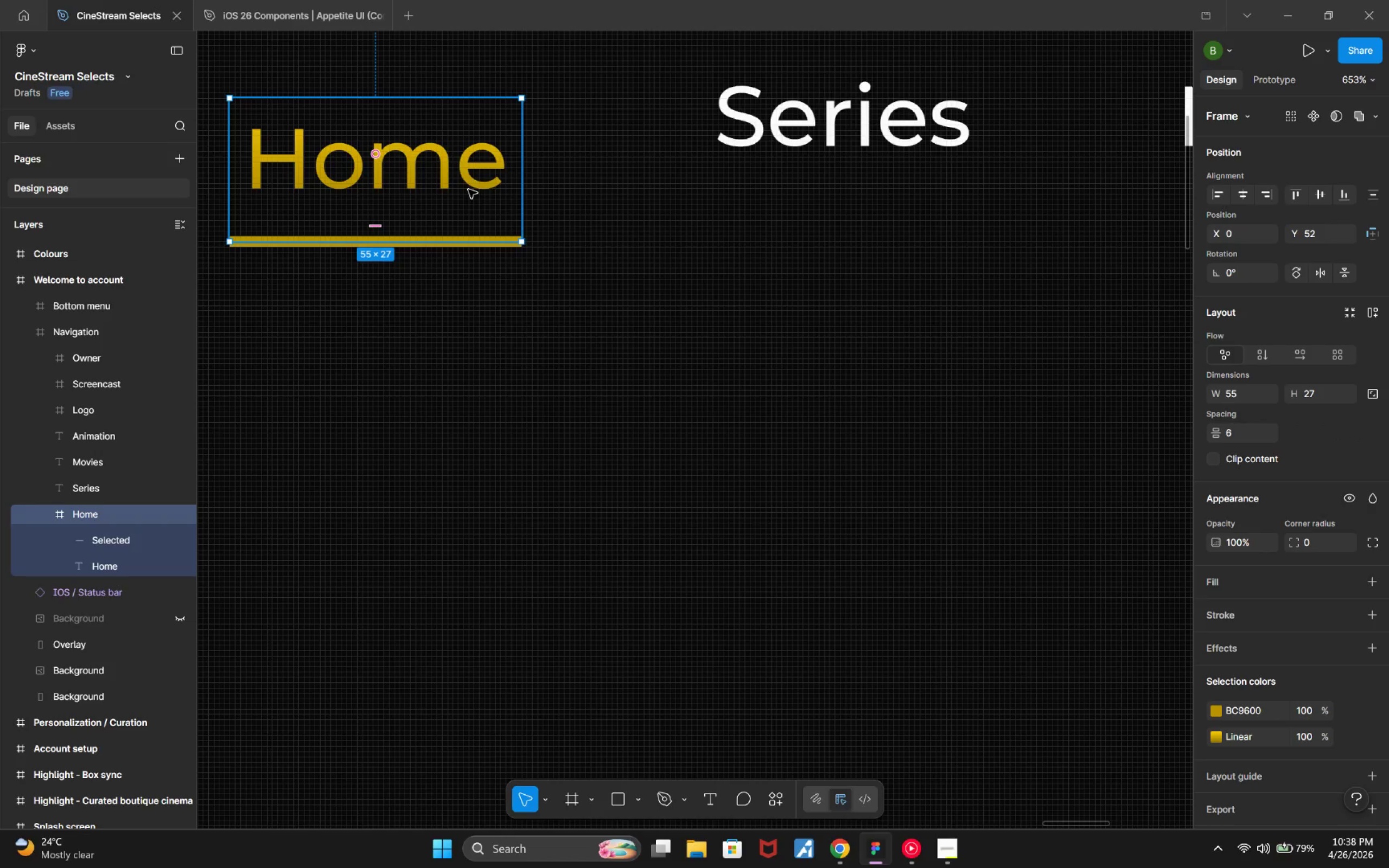 
hold_key(key=ControlLeft, duration=0.72)
scroll: coordinate [585, 220], scroll_direction: down, amount: 4.0
 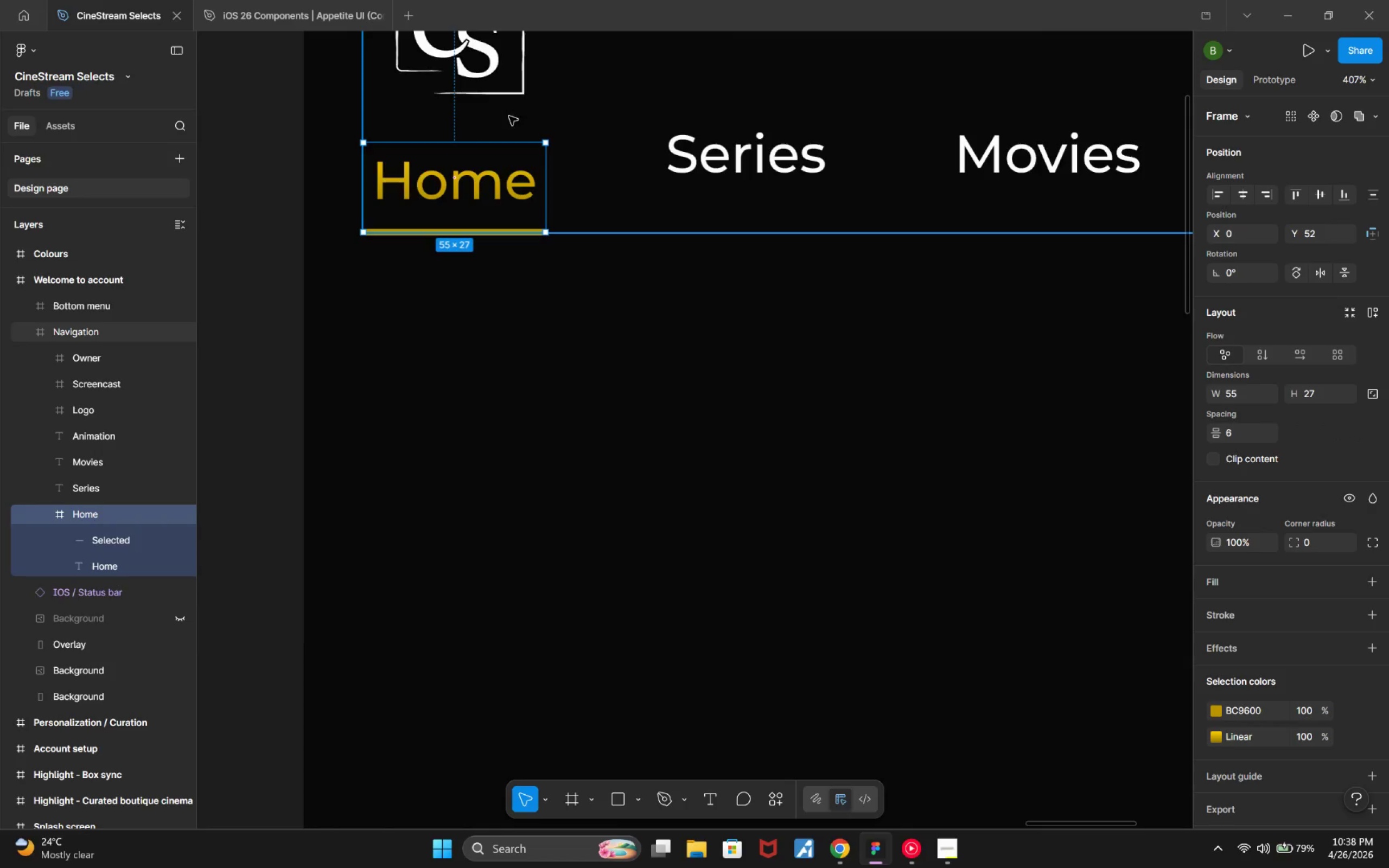 
hold_key(key=AltLeft, duration=0.96)
 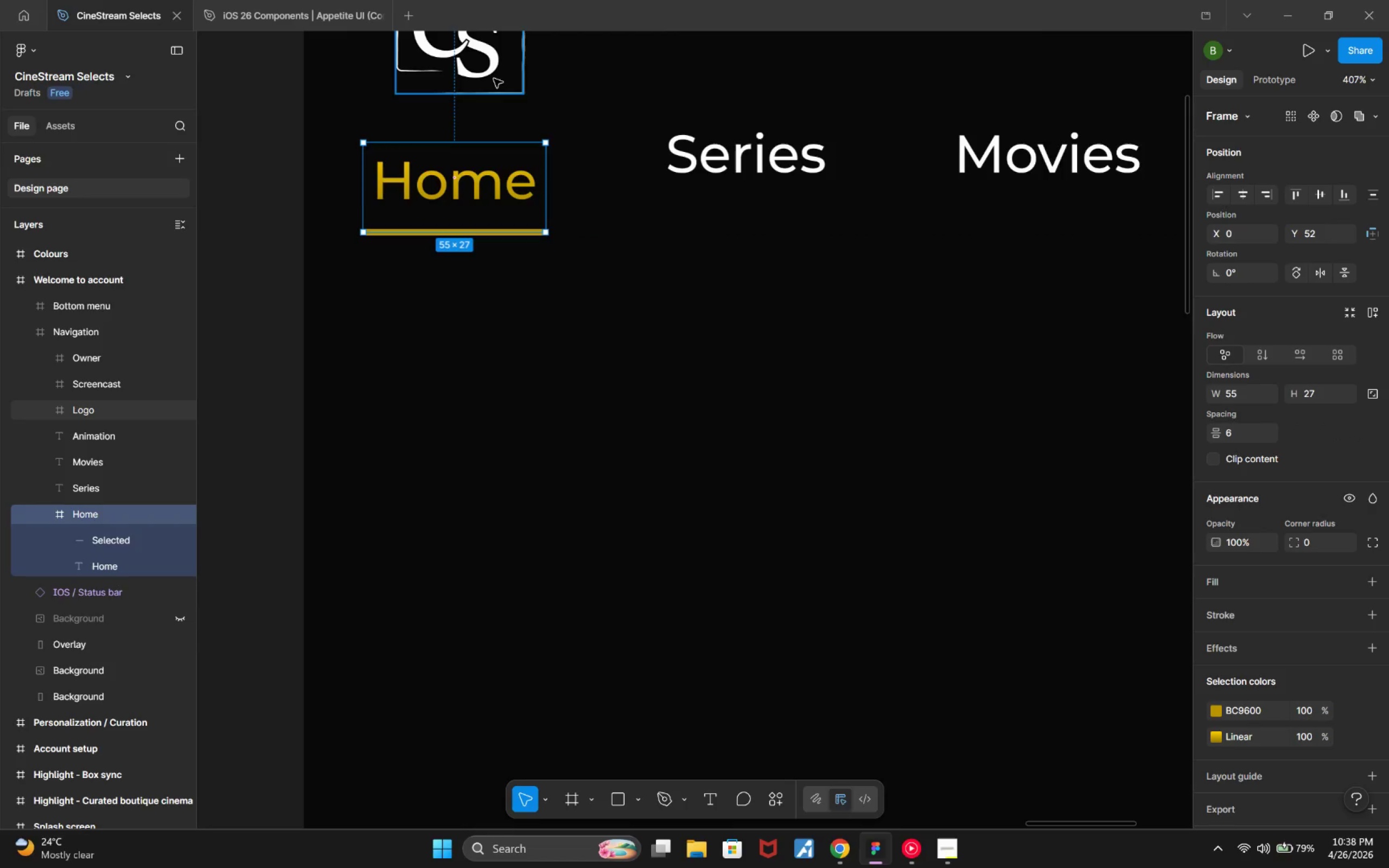 
hold_key(key=AltLeft, duration=0.37)
 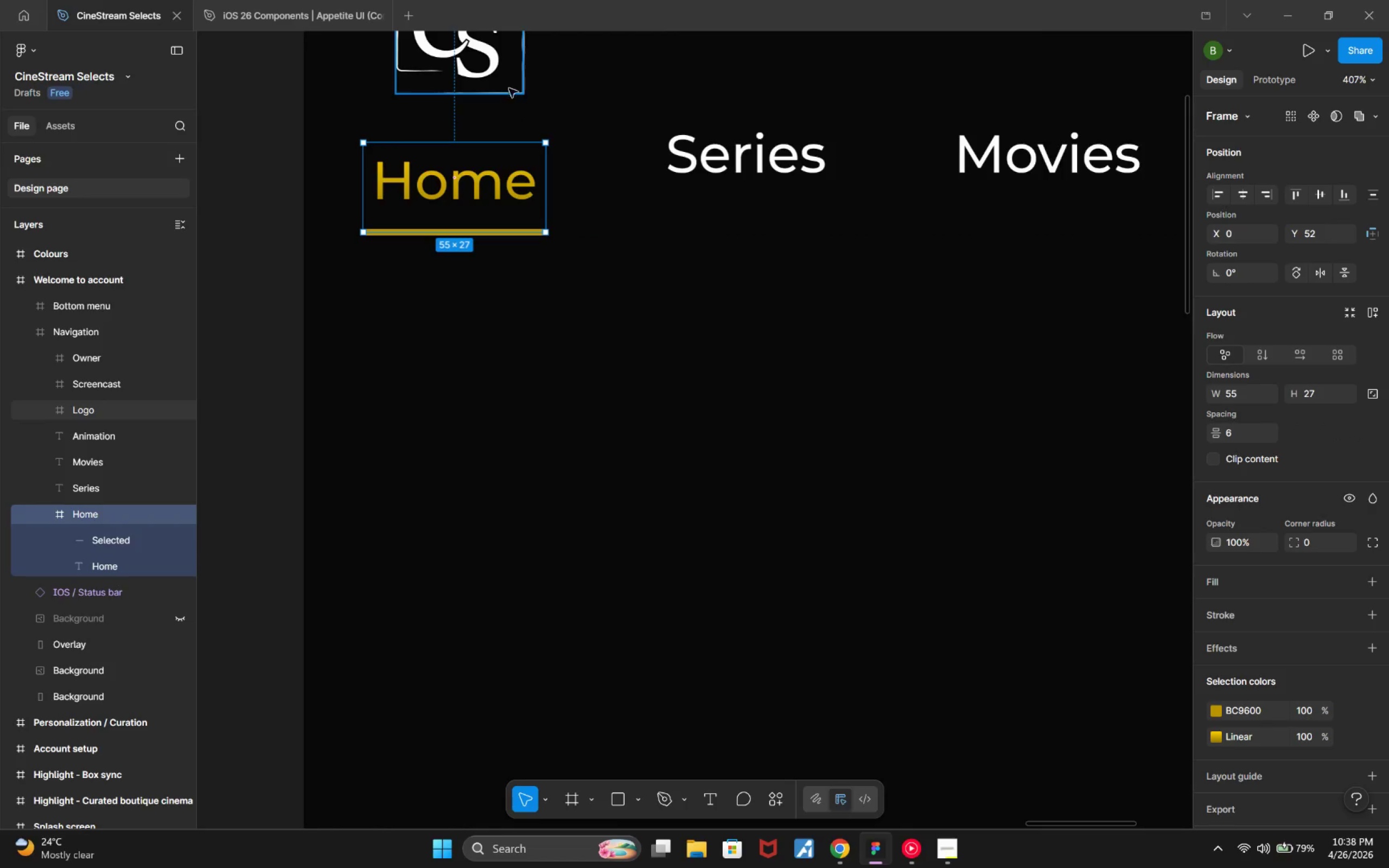 
hold_key(key=ControlLeft, duration=0.74)
scroll: coordinate [543, 170], scroll_direction: down, amount: 4.0
 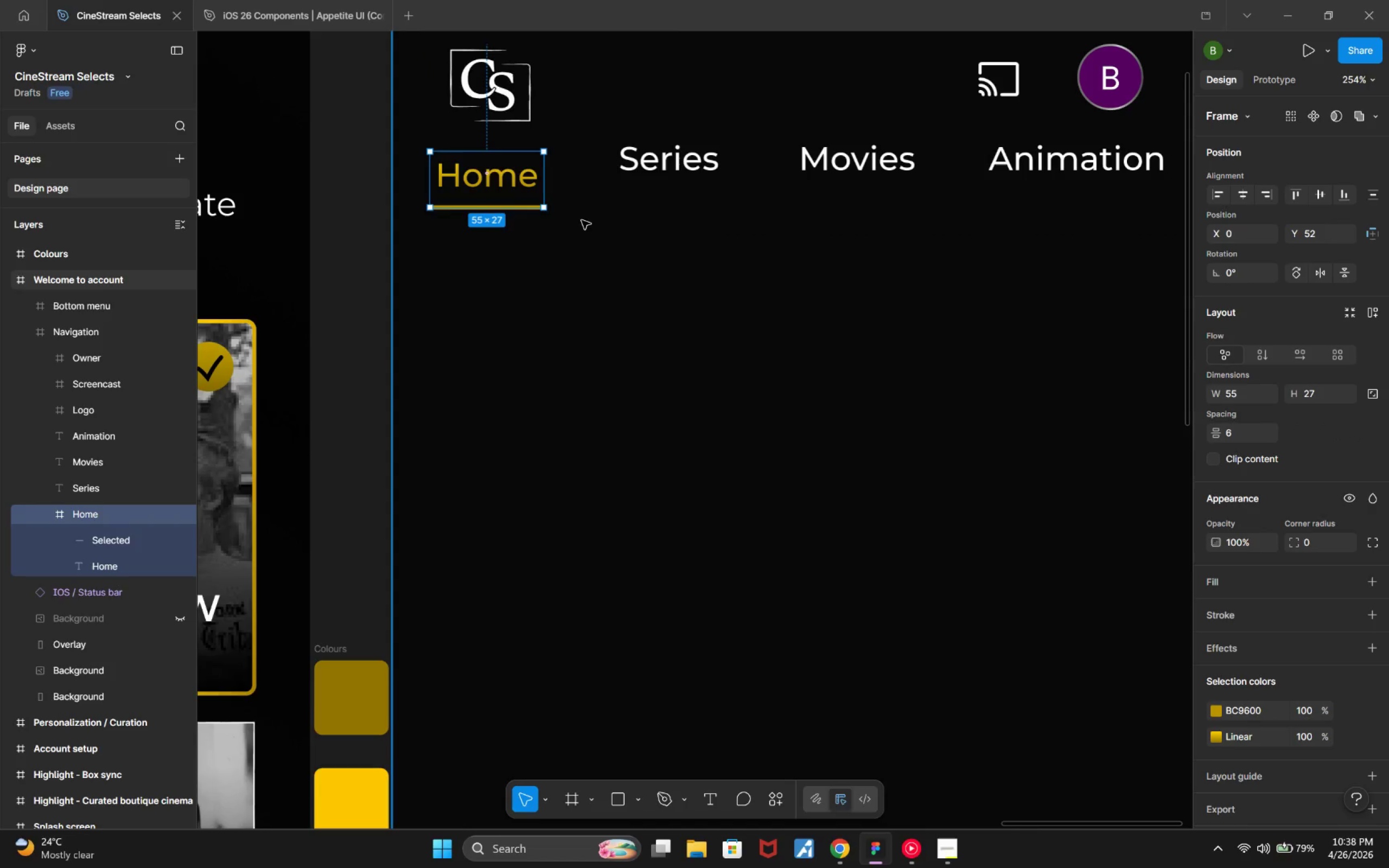 
key(Control+Z)
 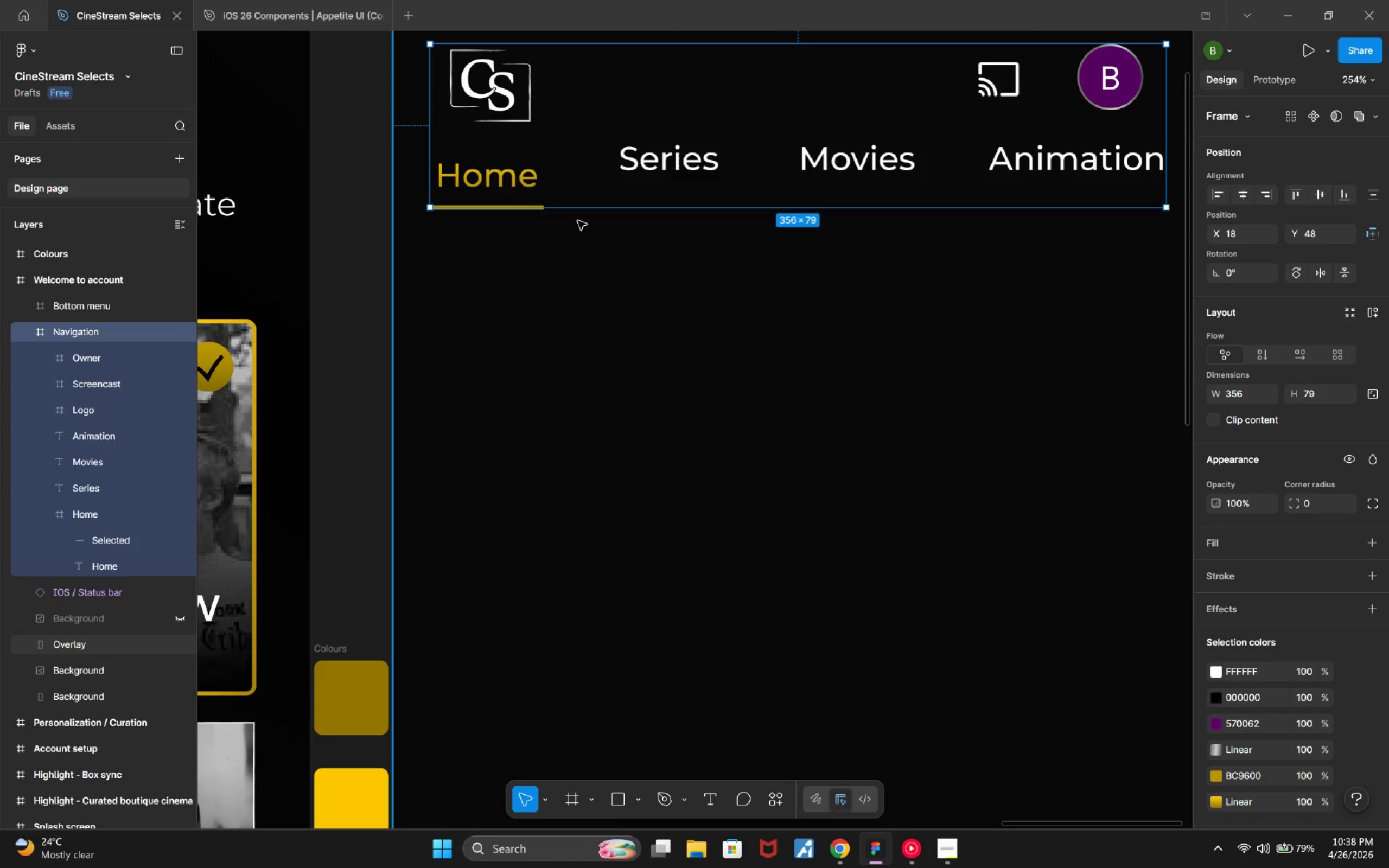 
key(Control+Z)
 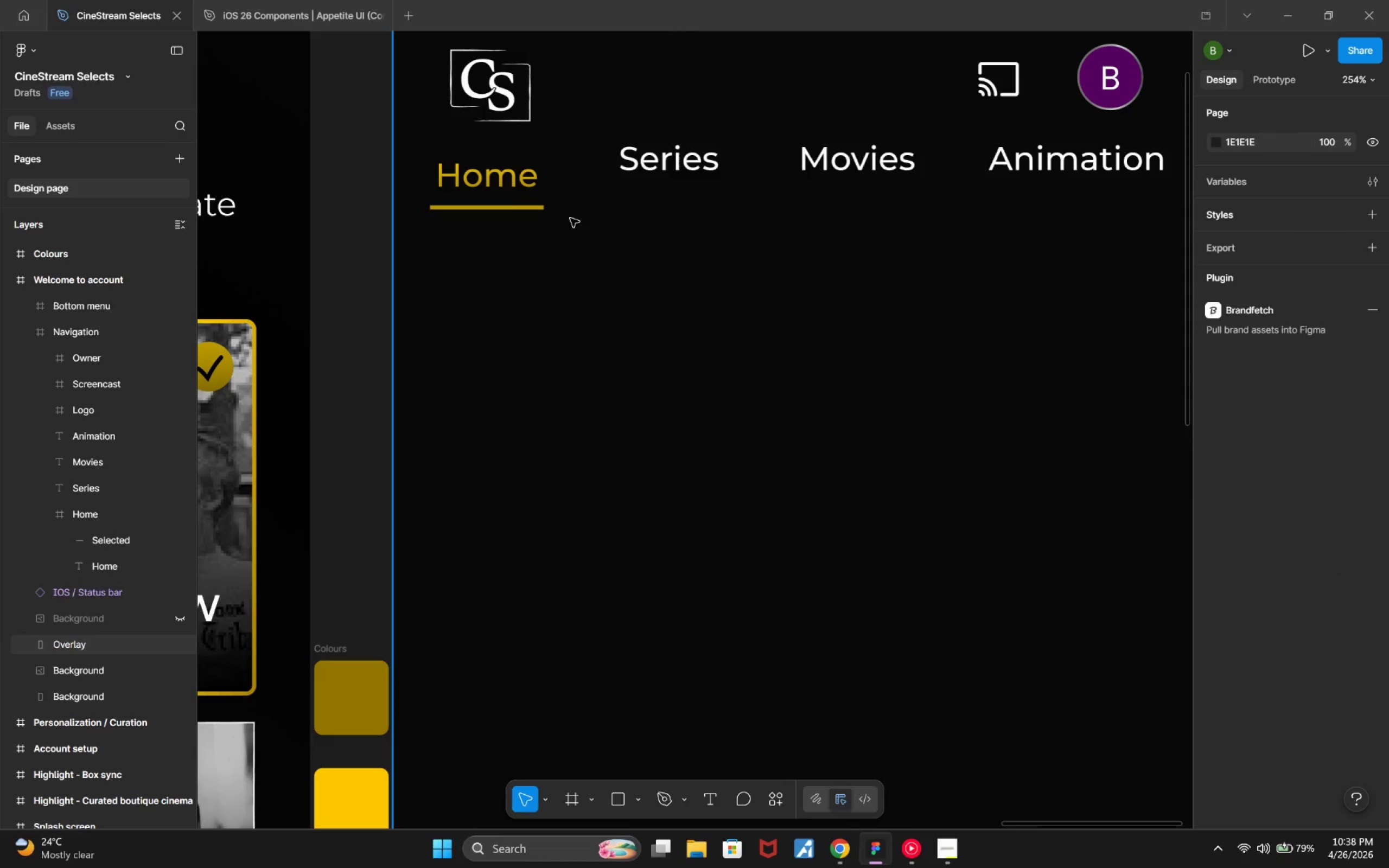 
type(yy)
 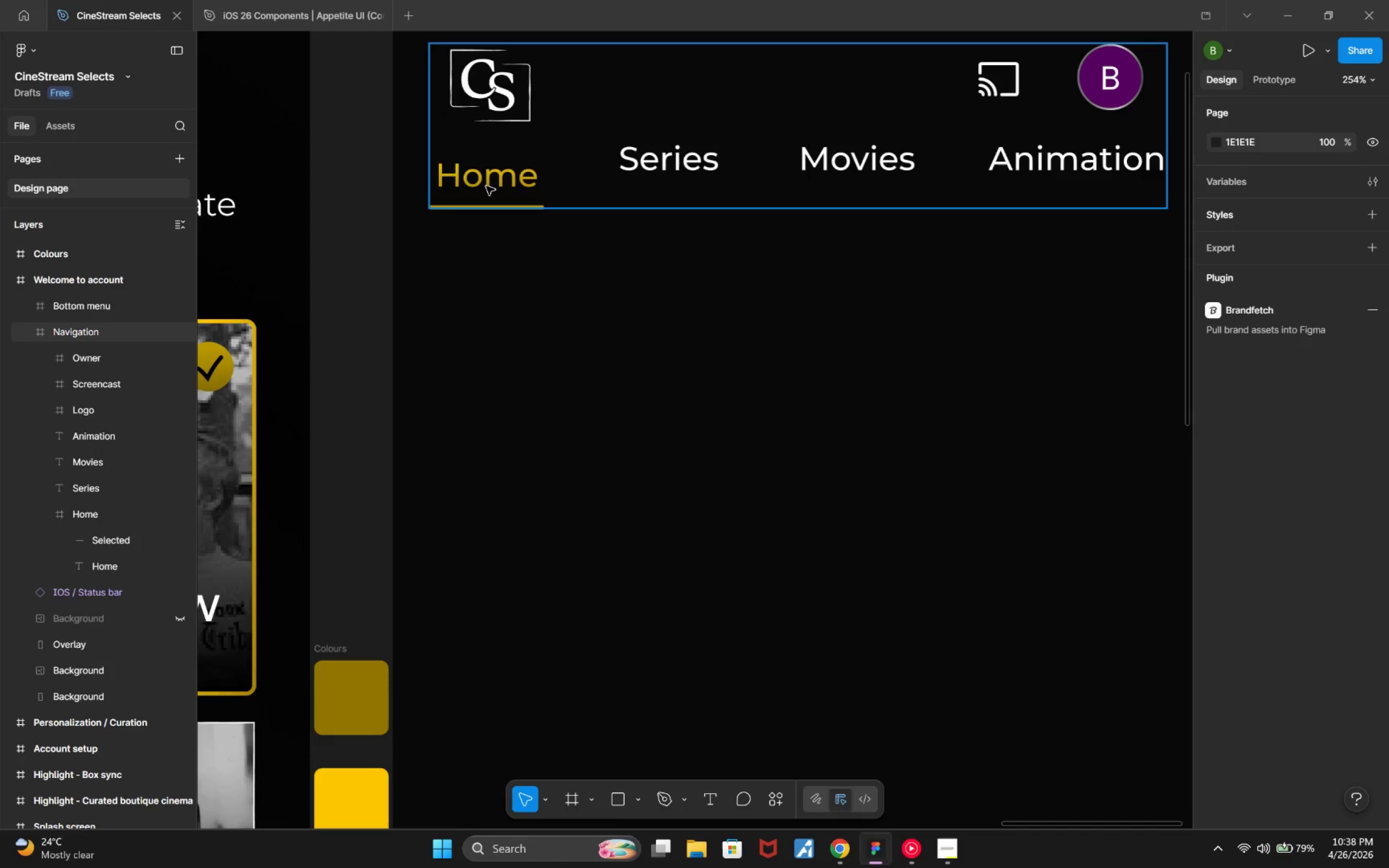 
double_click([486, 186])
 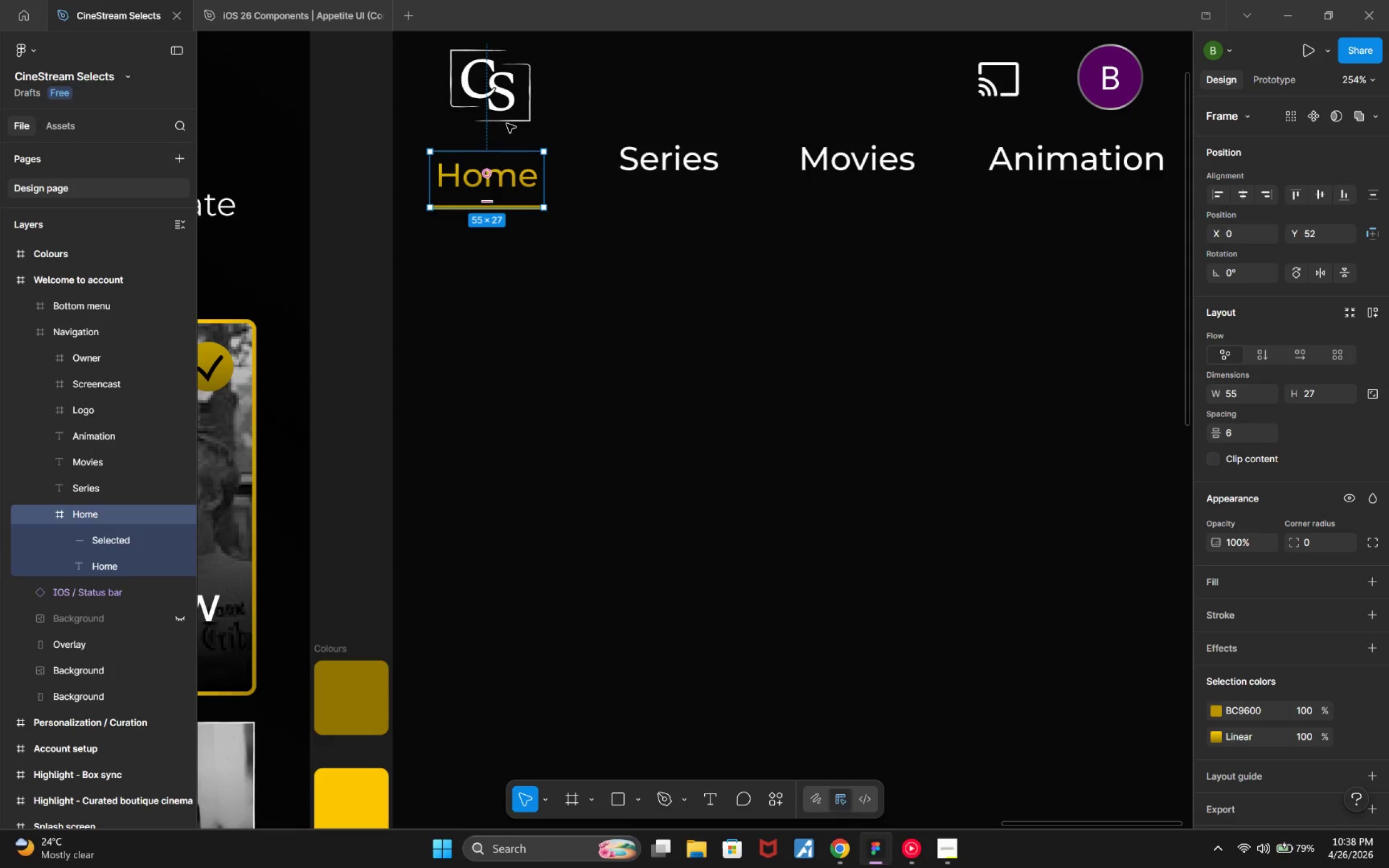 
key(Alt+ArrowUp)
 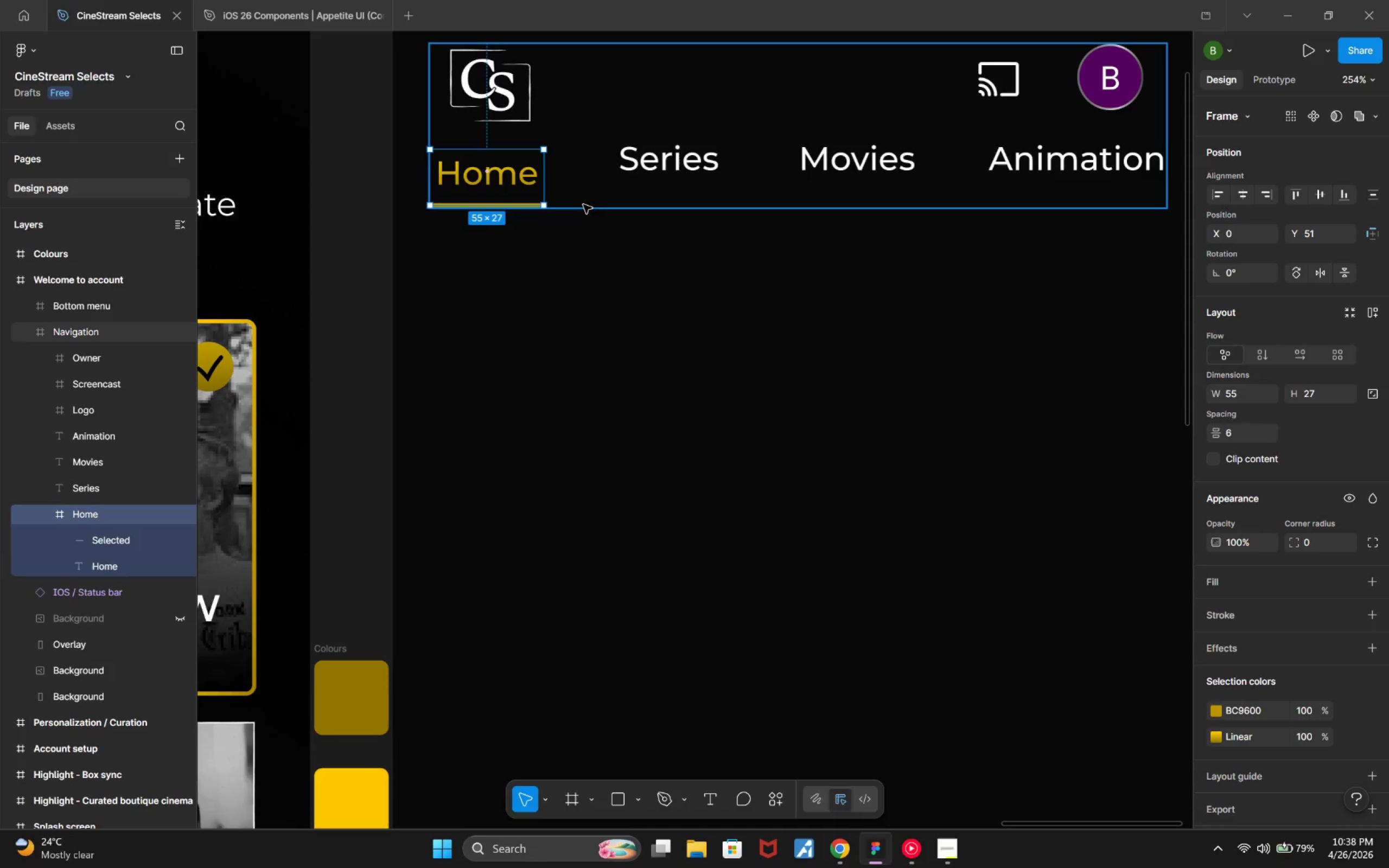 
hold_key(key=ControlLeft, duration=0.39)
scroll: coordinate [585, 232], scroll_direction: up, amount: 3.0
 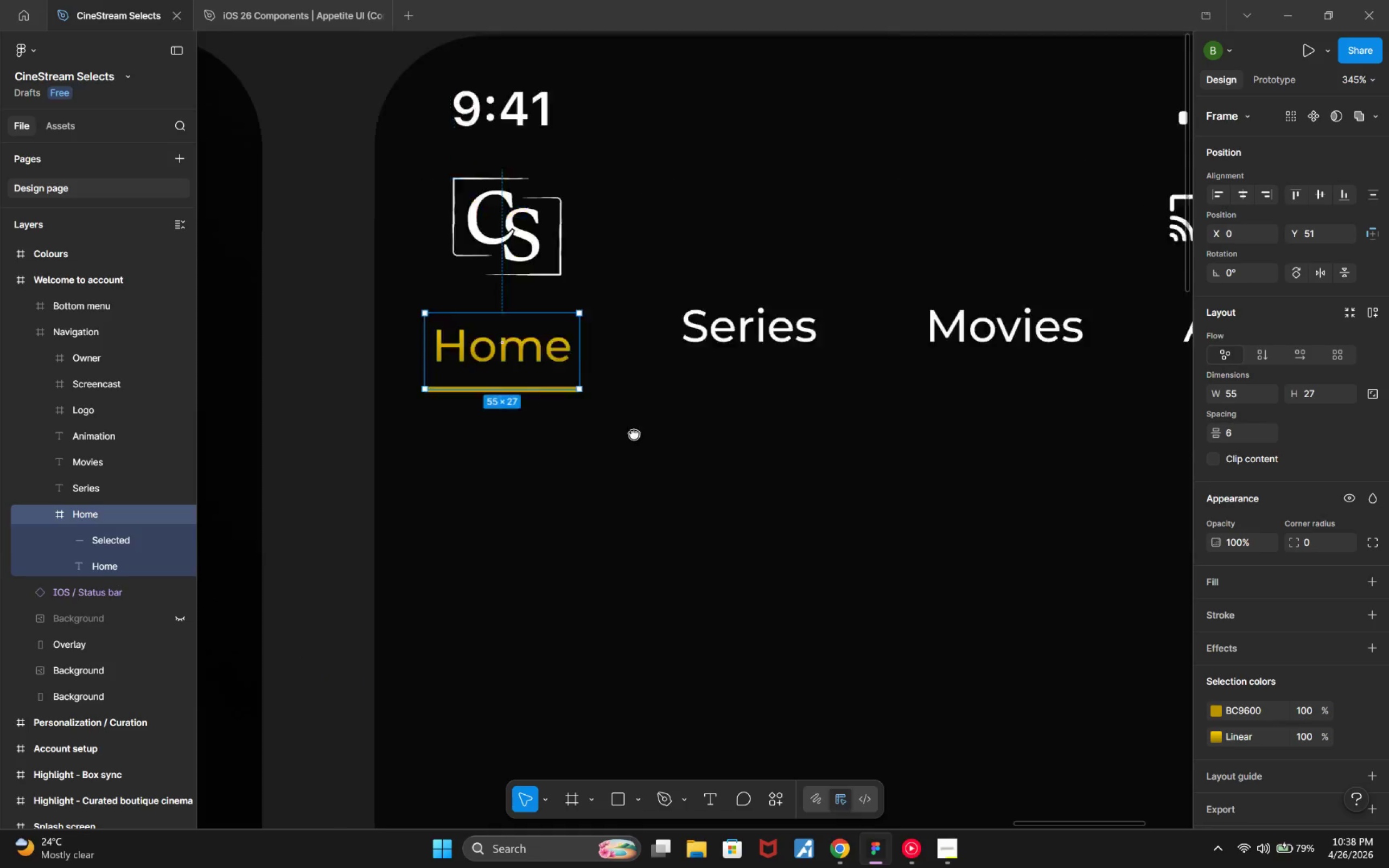 
hold_key(key=ControlLeft, duration=0.74)
scroll: coordinate [643, 467], scroll_direction: up, amount: 3.0
 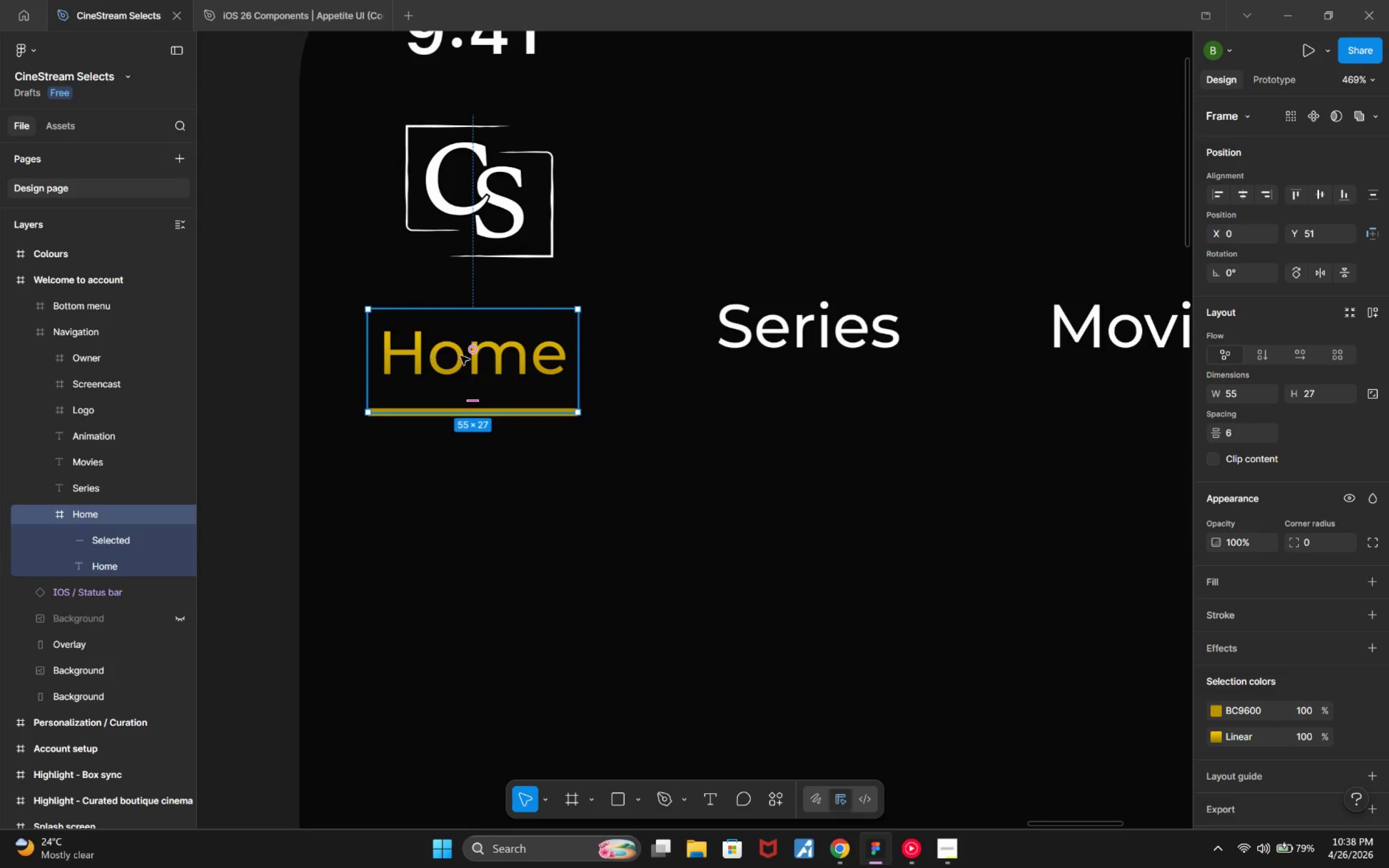 
hold_key(key=AltLeft, duration=0.47)
 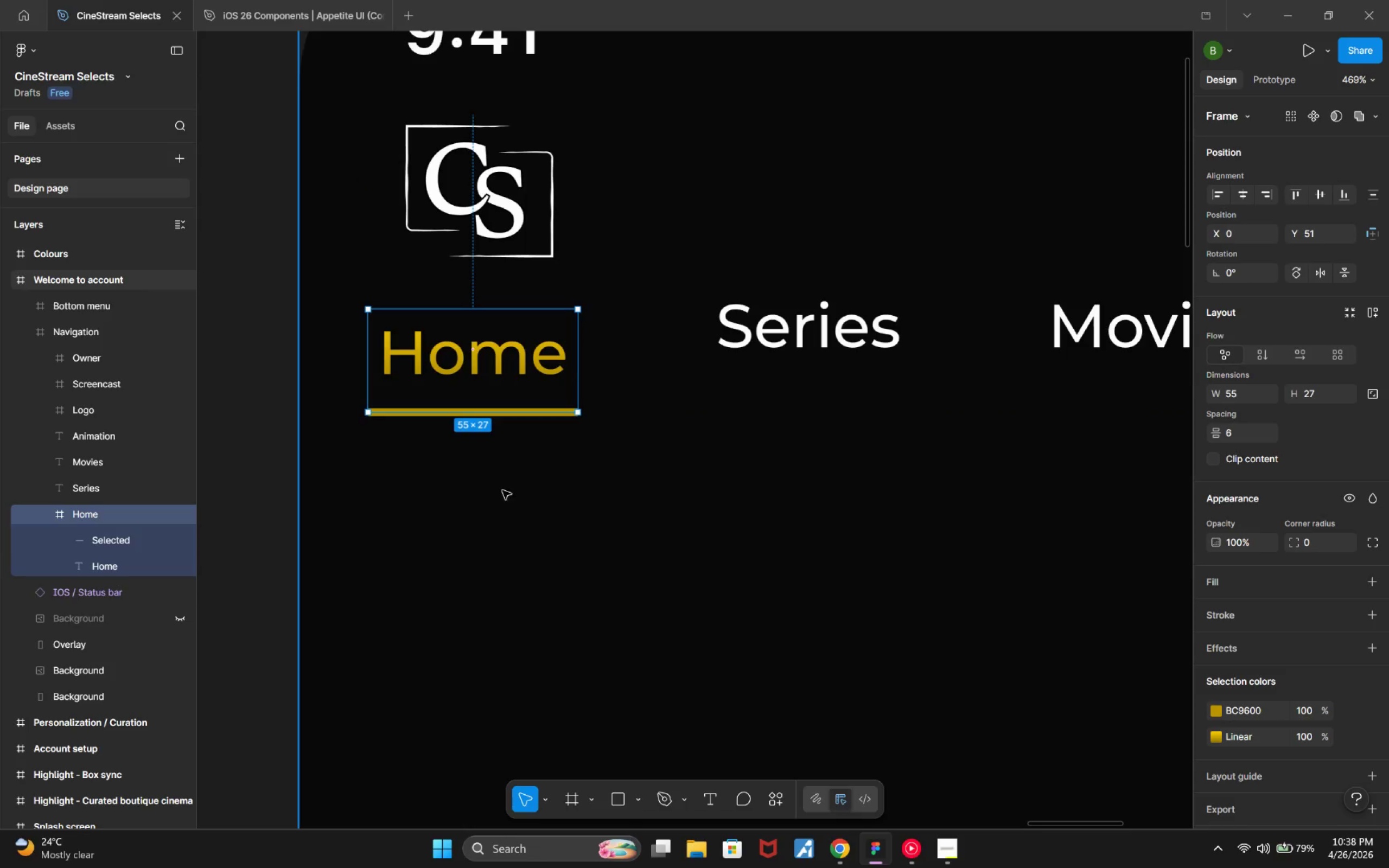 
hold_key(key=AltLeft, duration=0.66)
 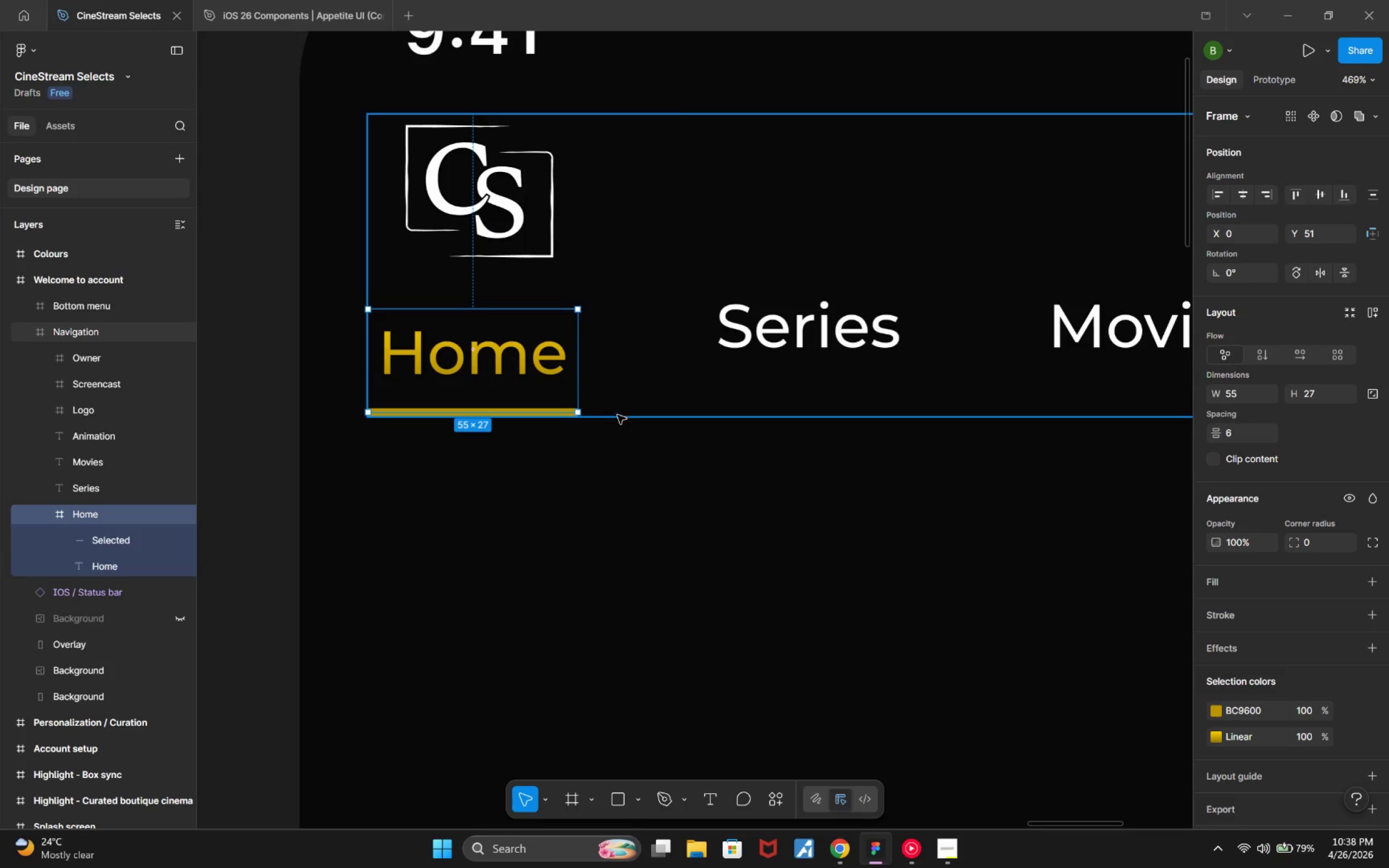 
hold_key(key=ControlLeft, duration=0.48)
scroll: coordinate [619, 416], scroll_direction: up, amount: 4.0
 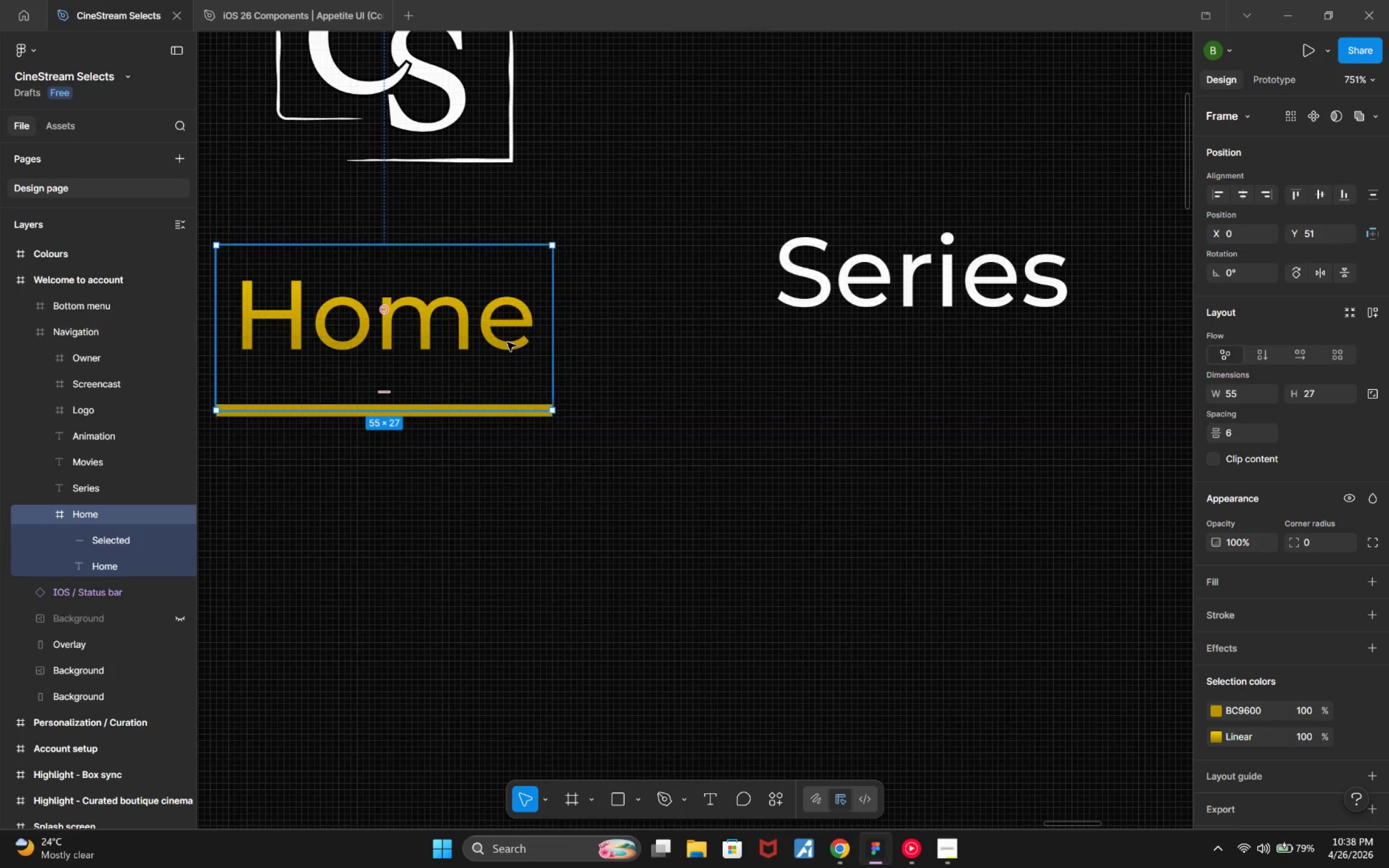 
left_click([507, 342])
 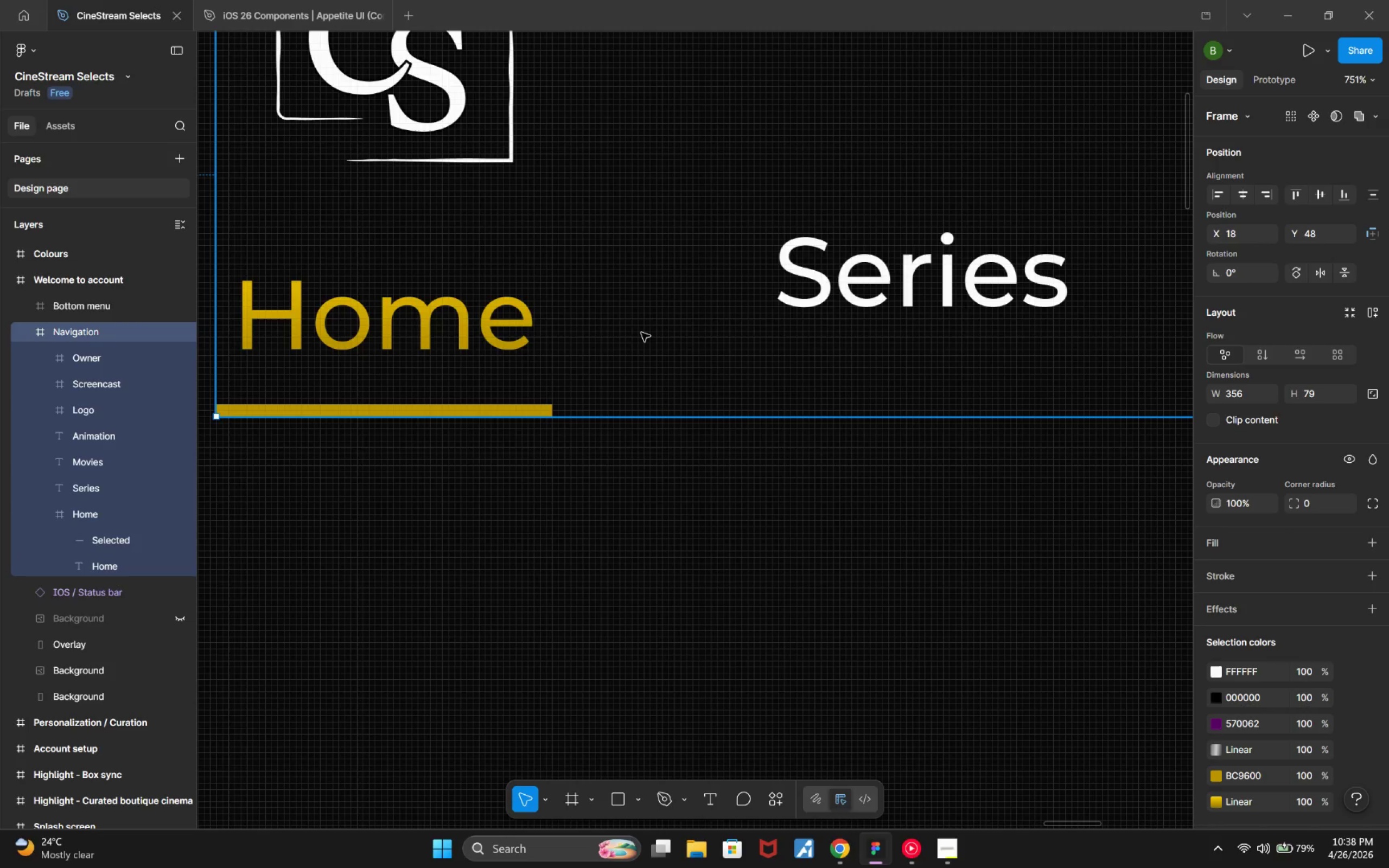 
double_click([481, 324])
 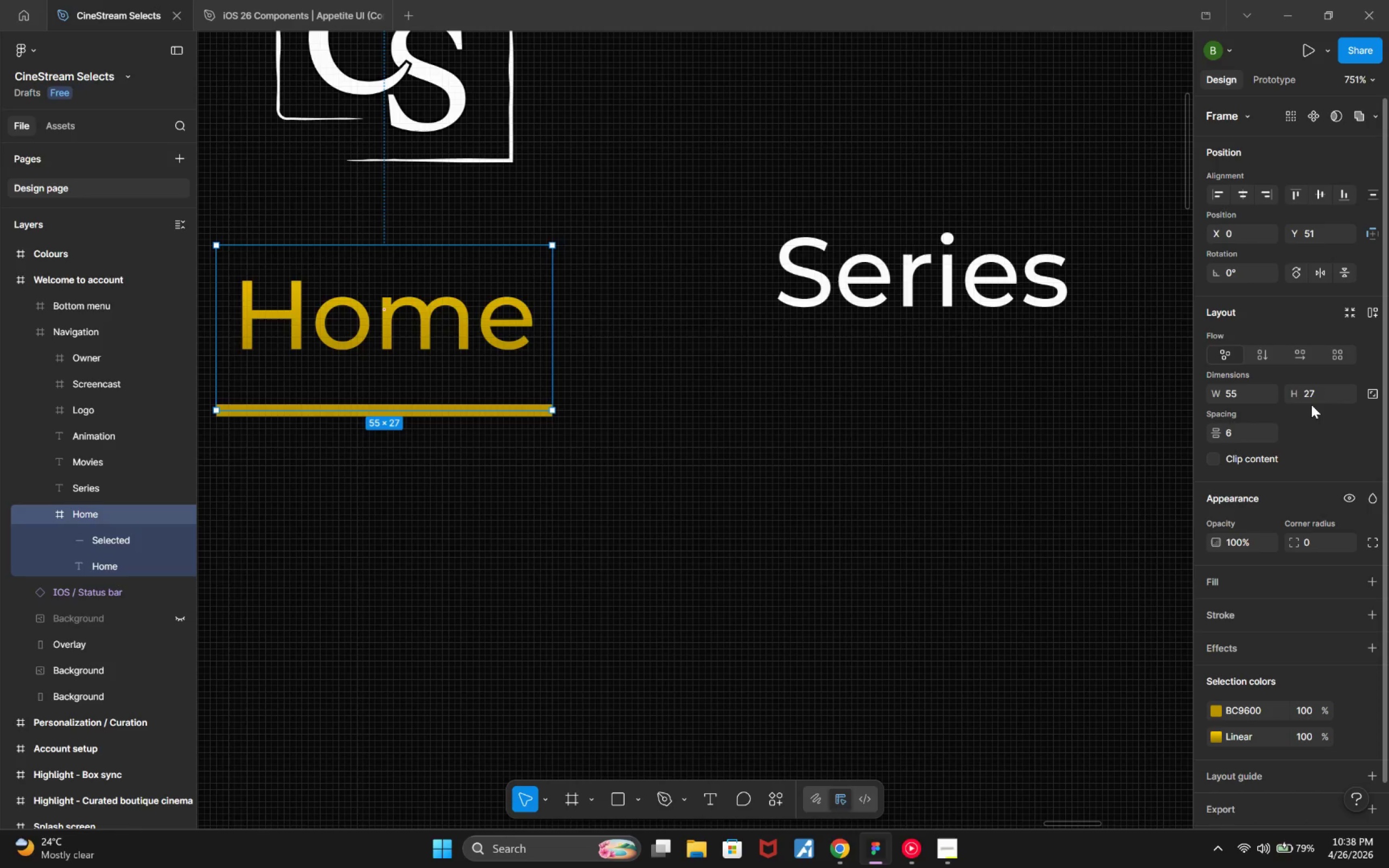 
left_click([874, 292])
 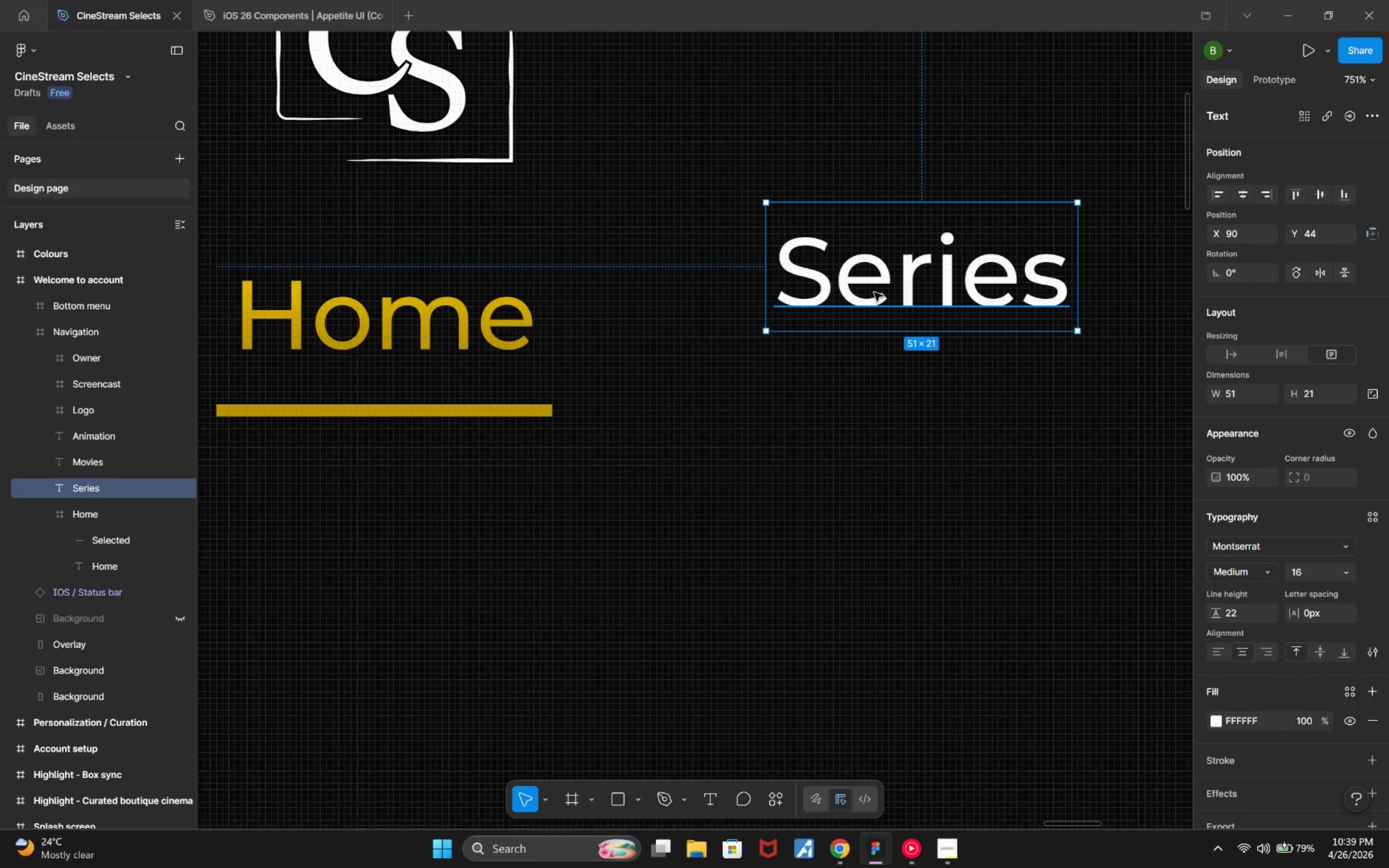 
hold_key(key=ControlLeft, duration=0.64)
scroll: coordinate [815, 360], scroll_direction: down, amount: 8.0
 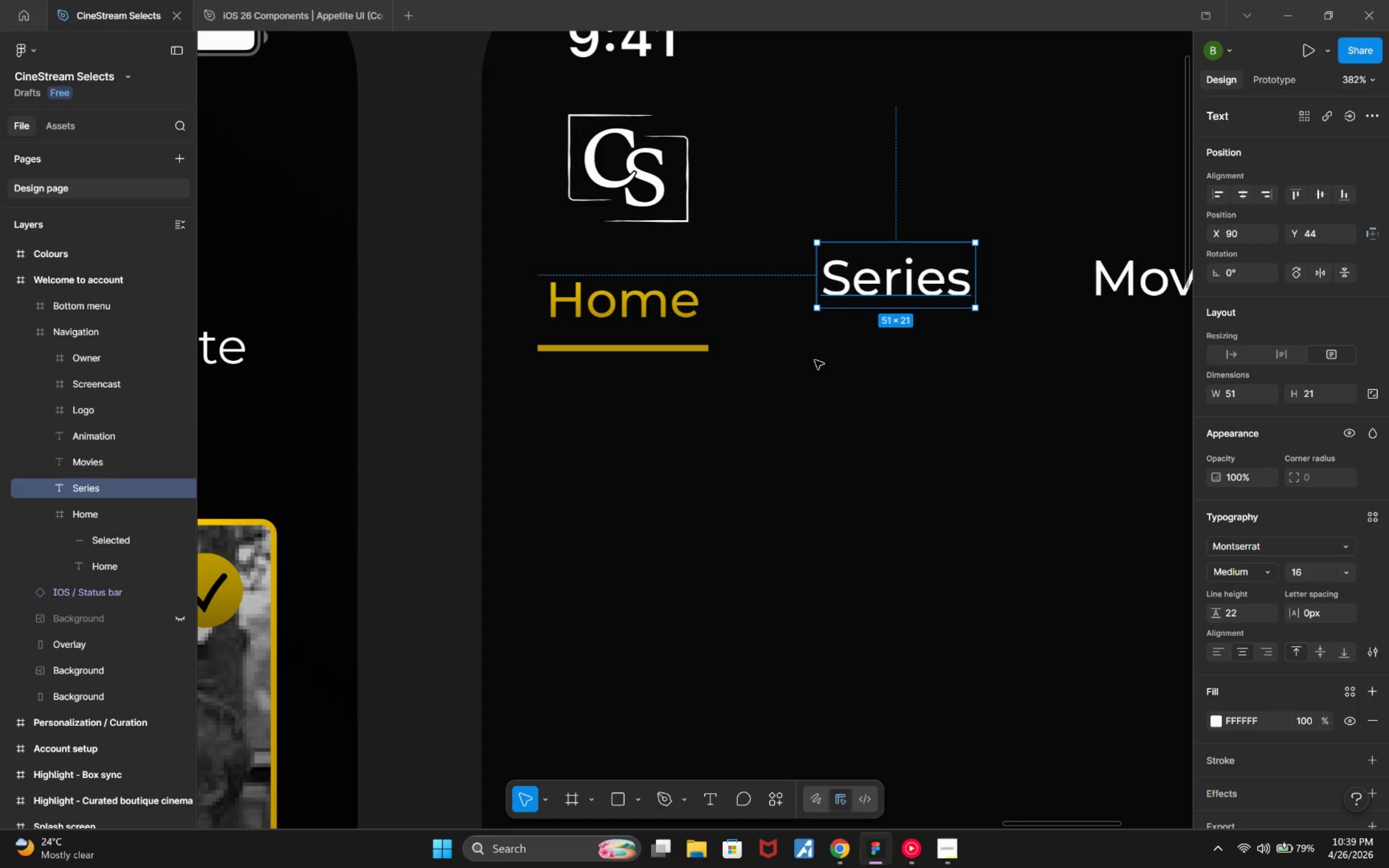 
hold_key(key=ControlLeft, duration=1.6)
scroll: coordinate [817, 368], scroll_direction: down, amount: 5.0
 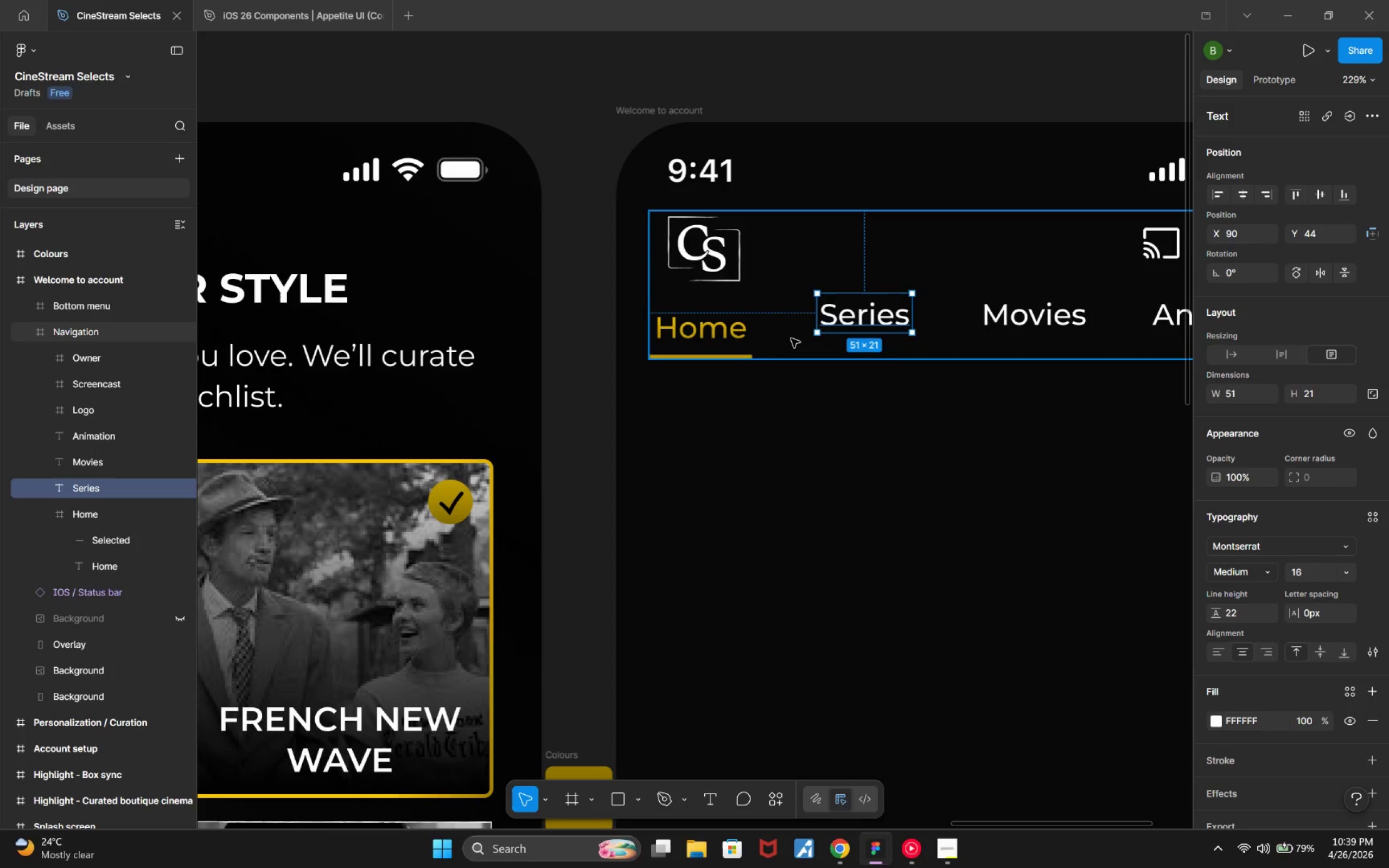 
left_click([742, 337])
 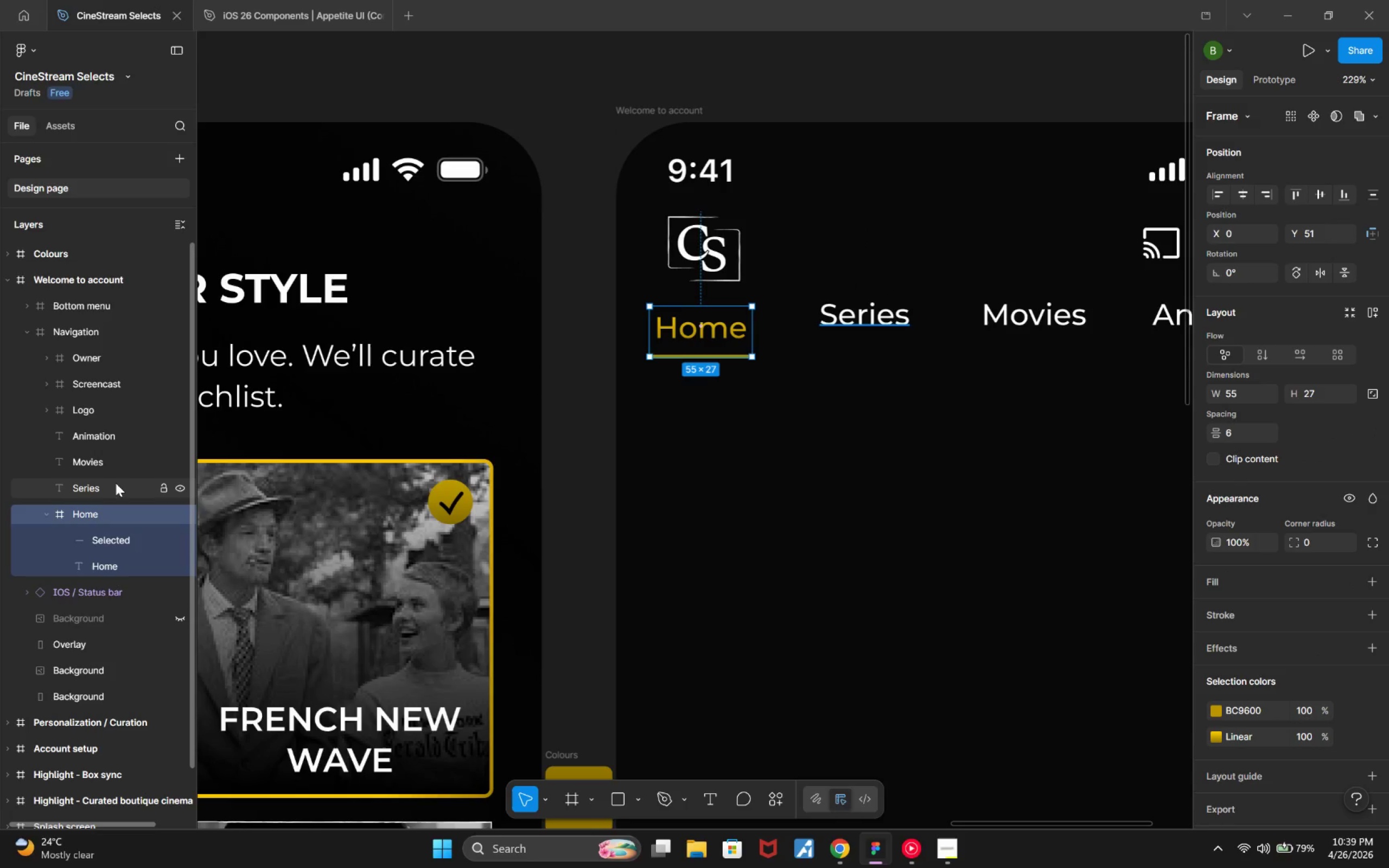 
hold_key(key=ControlLeft, duration=2.02)
left_click([114, 483])
 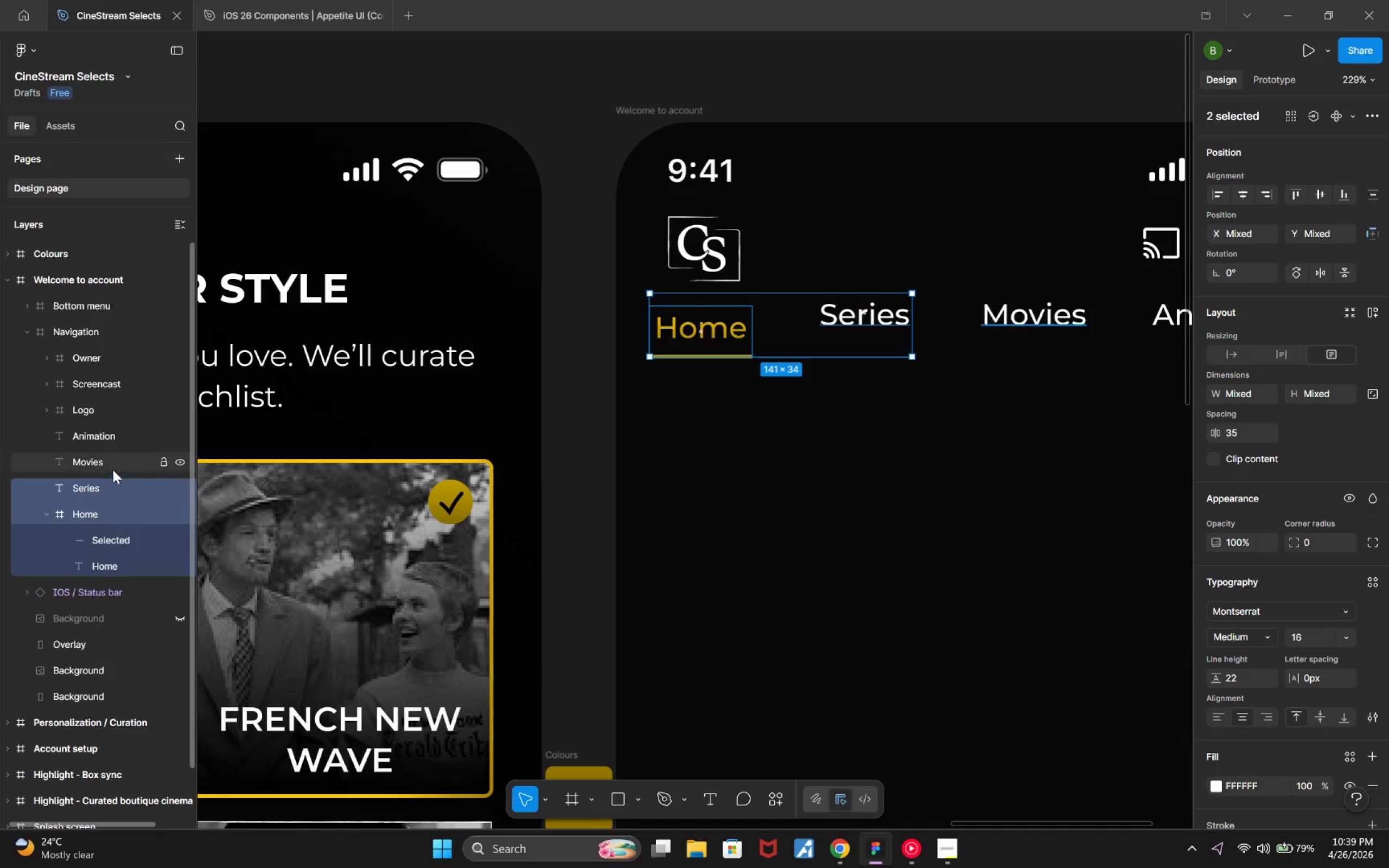 
left_click([113, 466])
 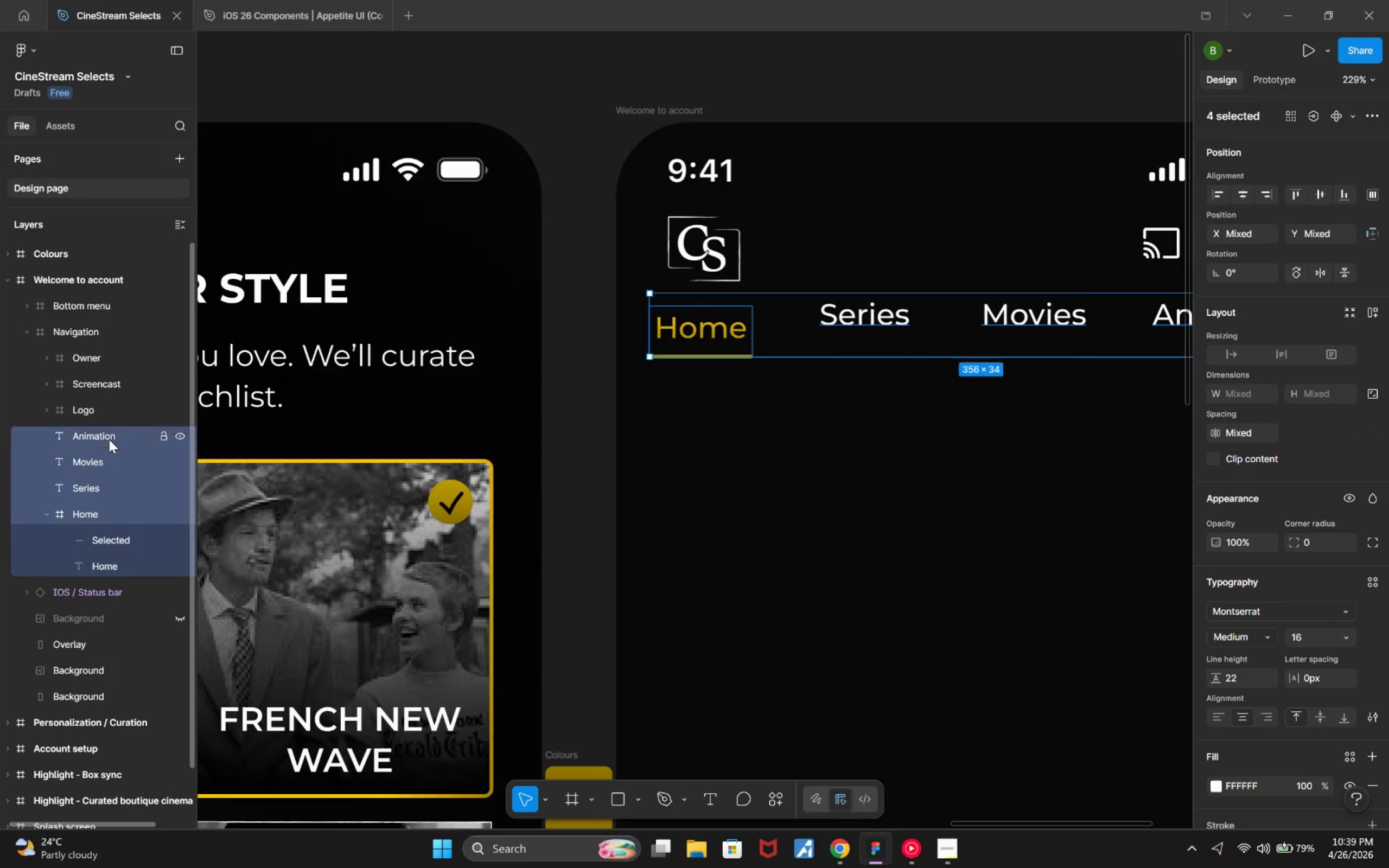 
key(Shift+A)
 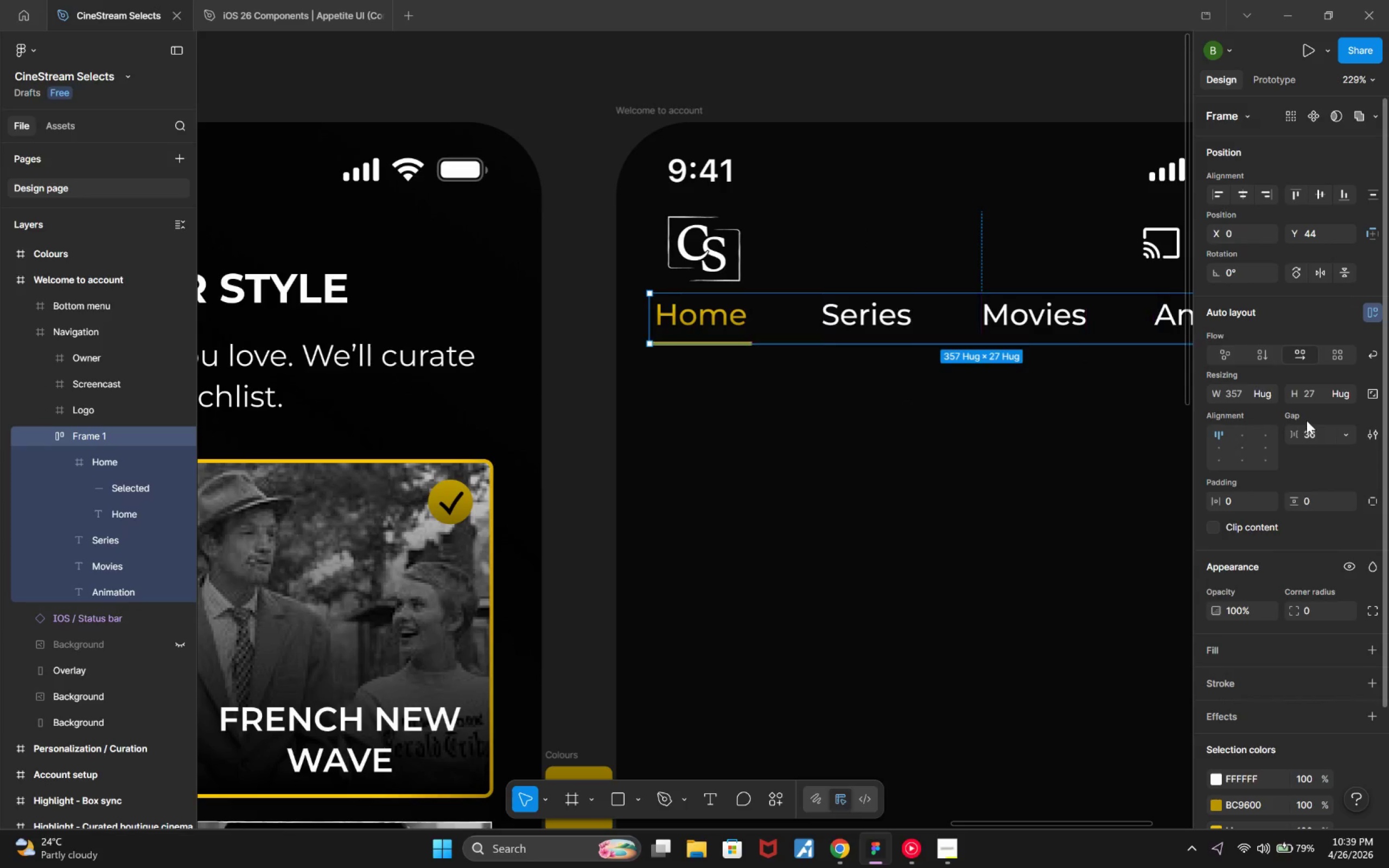 
hold_key(key=ControlLeft, duration=0.48)
scroll: coordinate [1101, 476], scroll_direction: down, amount: 5.0
 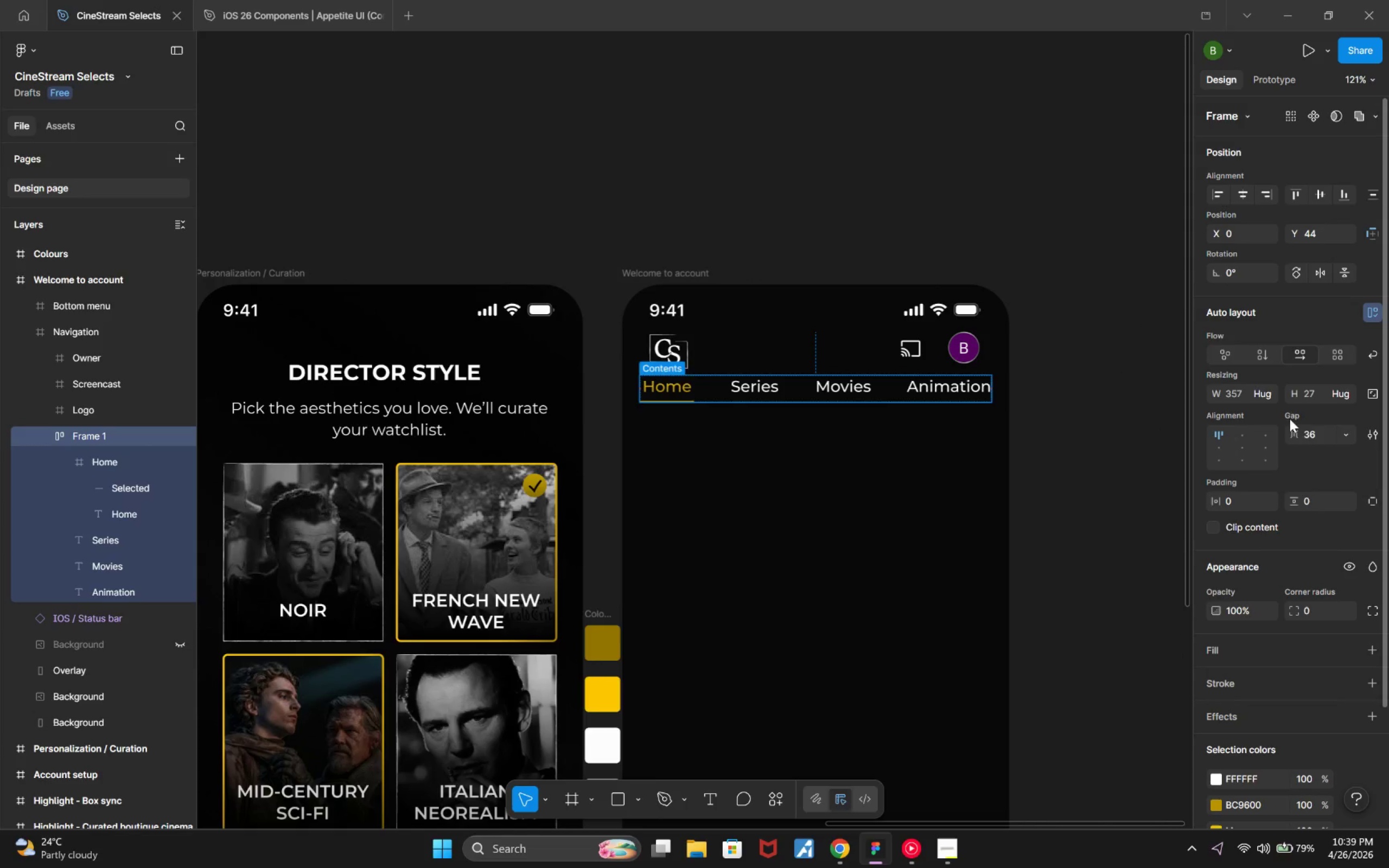 
left_click([1310, 434])
 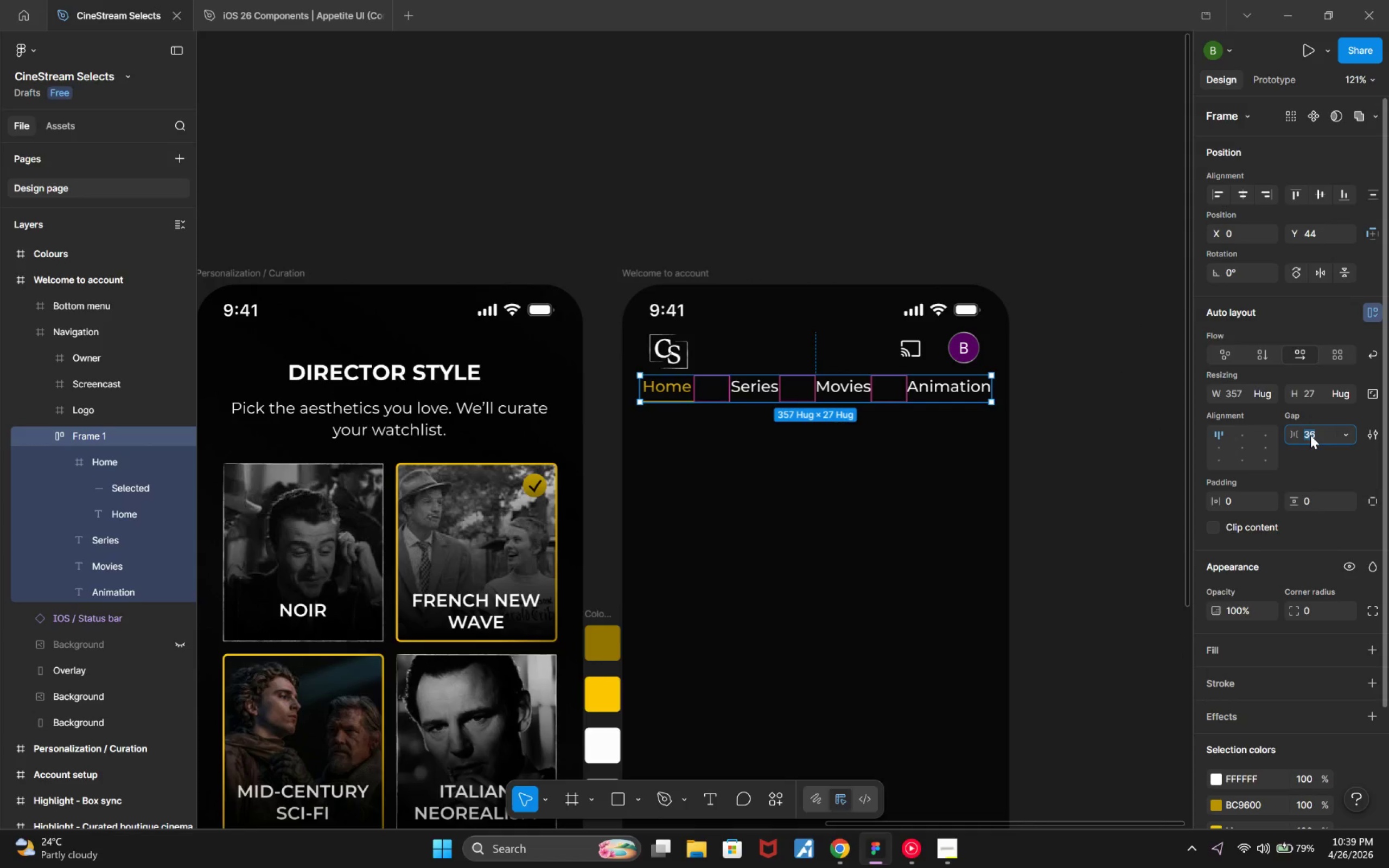 
key(ArrowDown)
 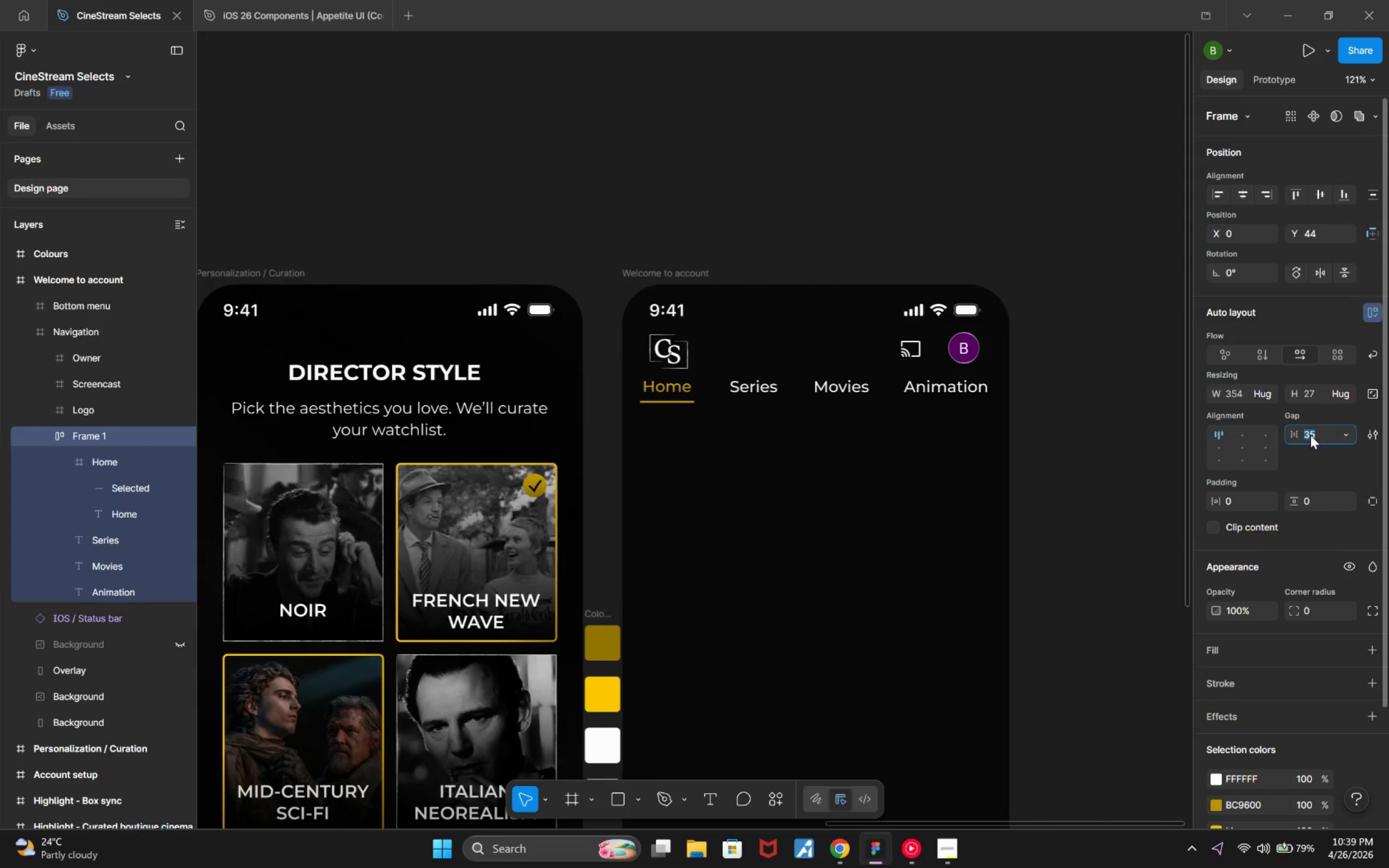 
key(ArrowDown)
 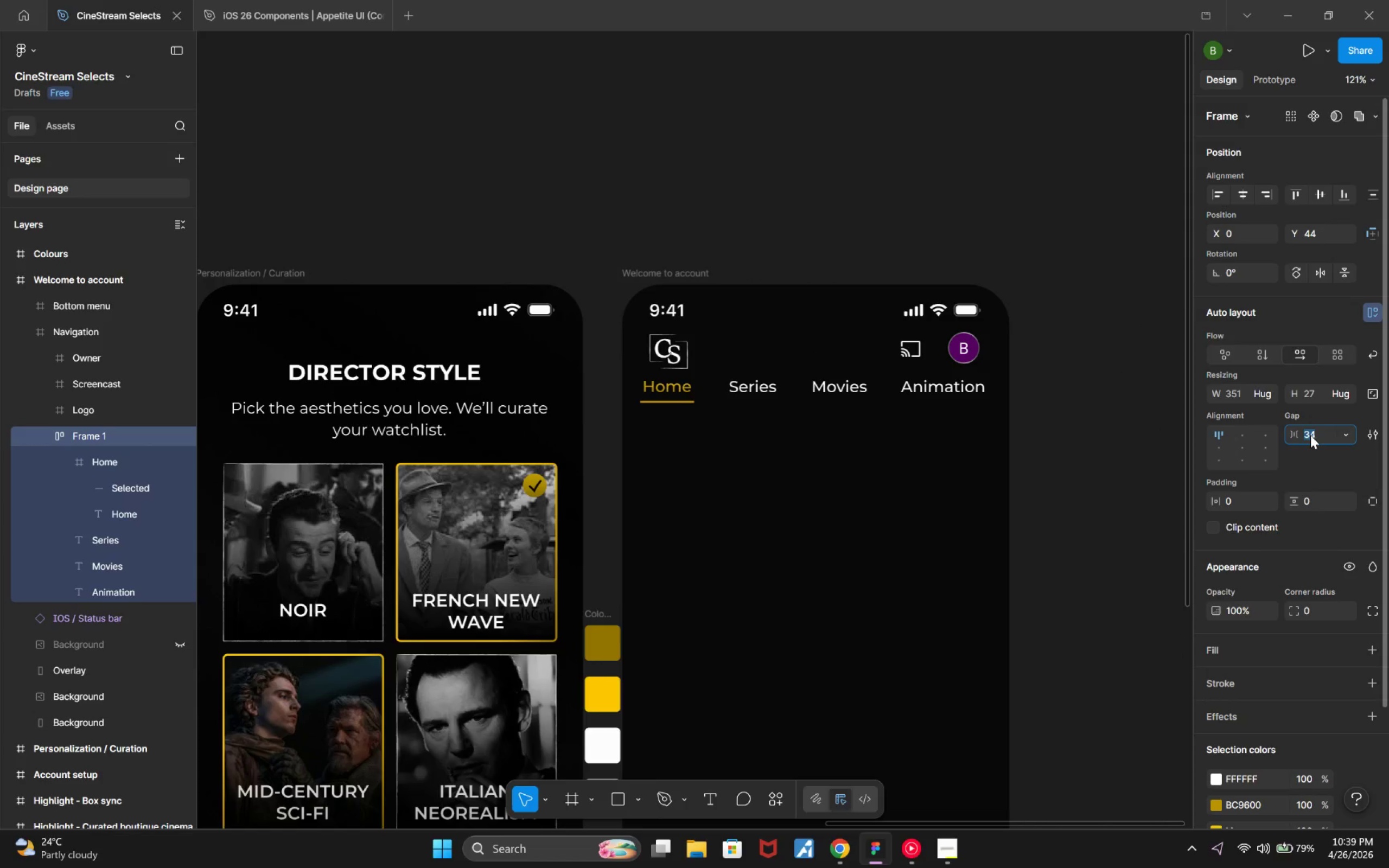 
key(ArrowDown)
 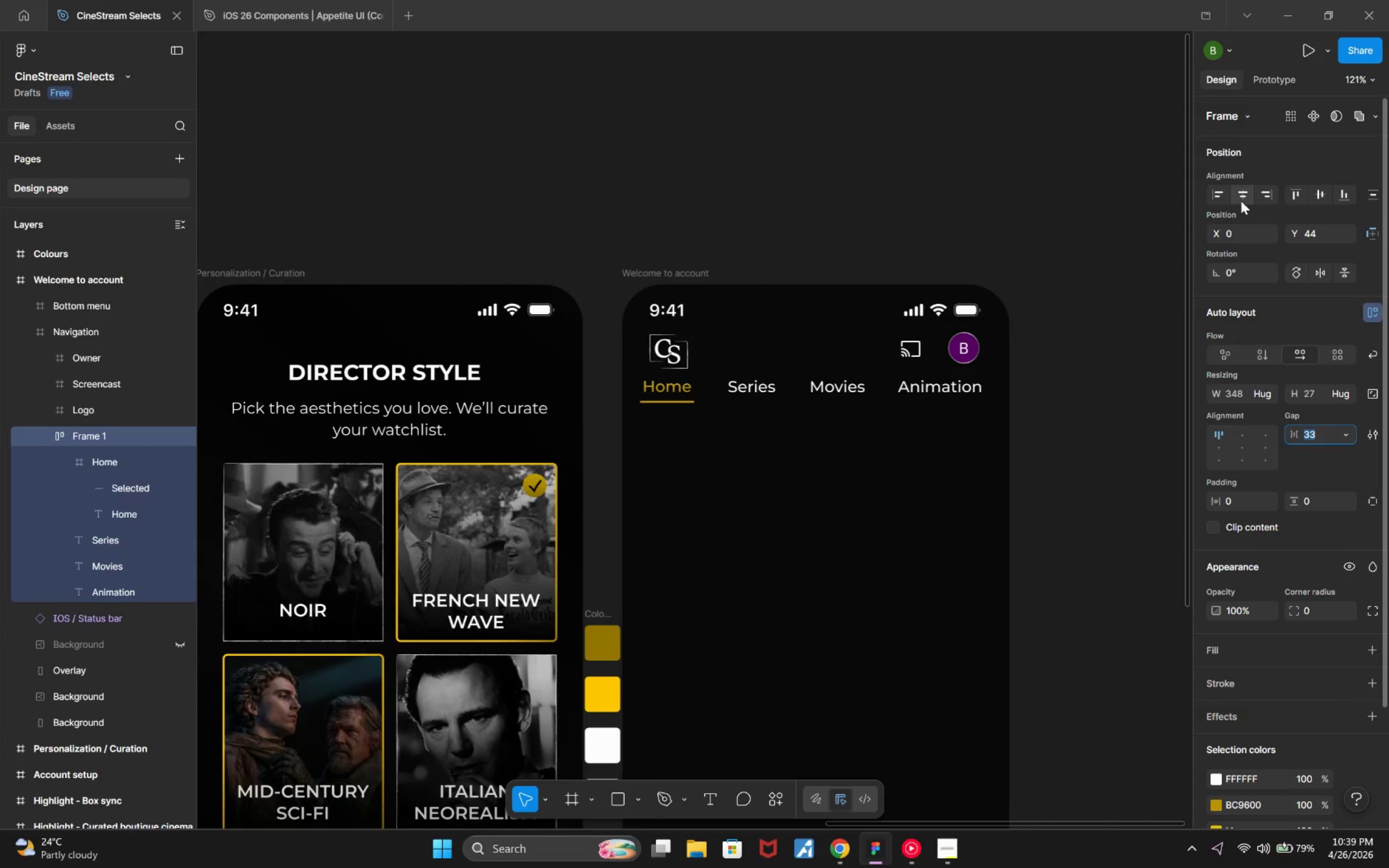 
left_click([1236, 195])
 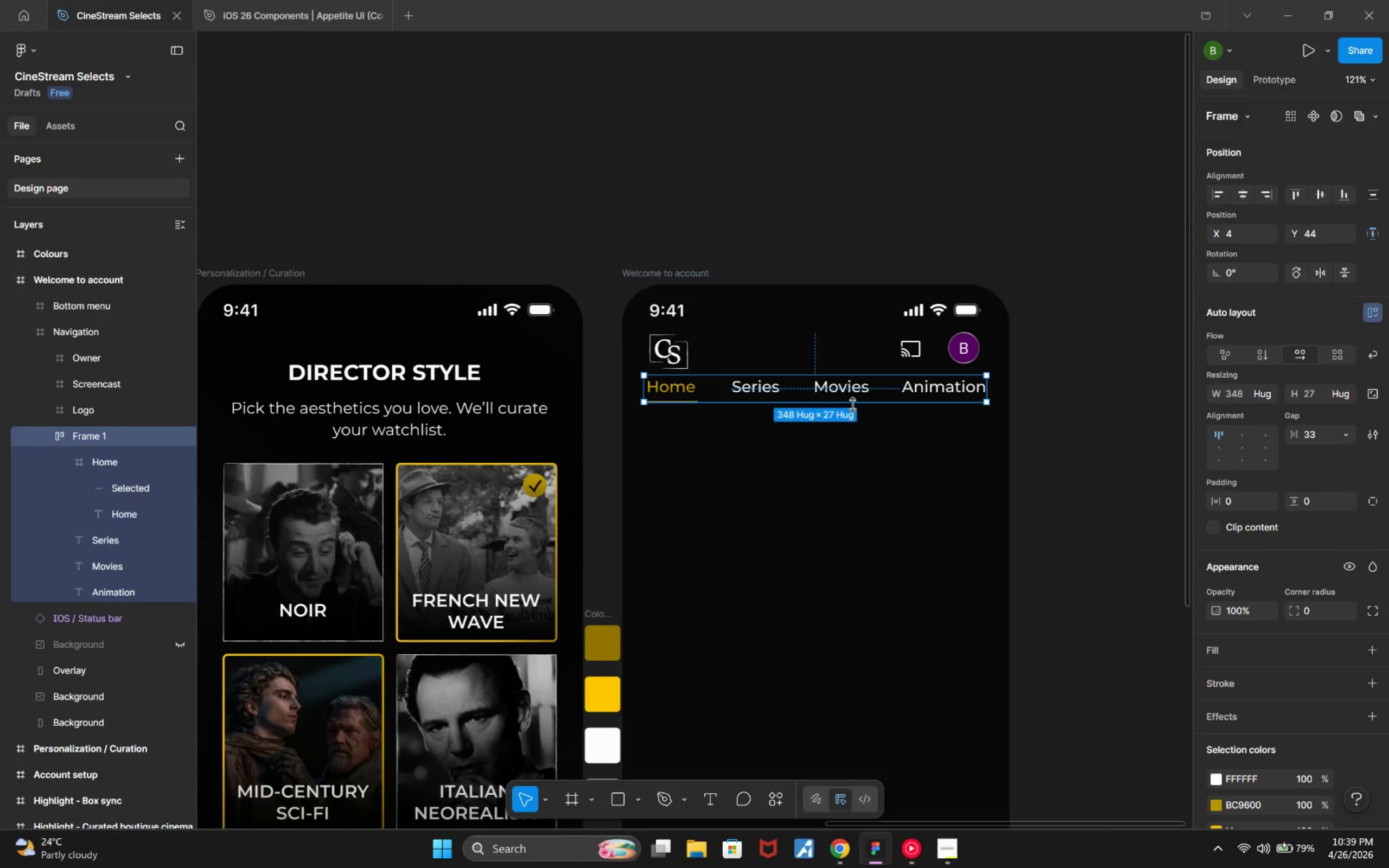 
hold_key(key=AltLeft, duration=0.56)
 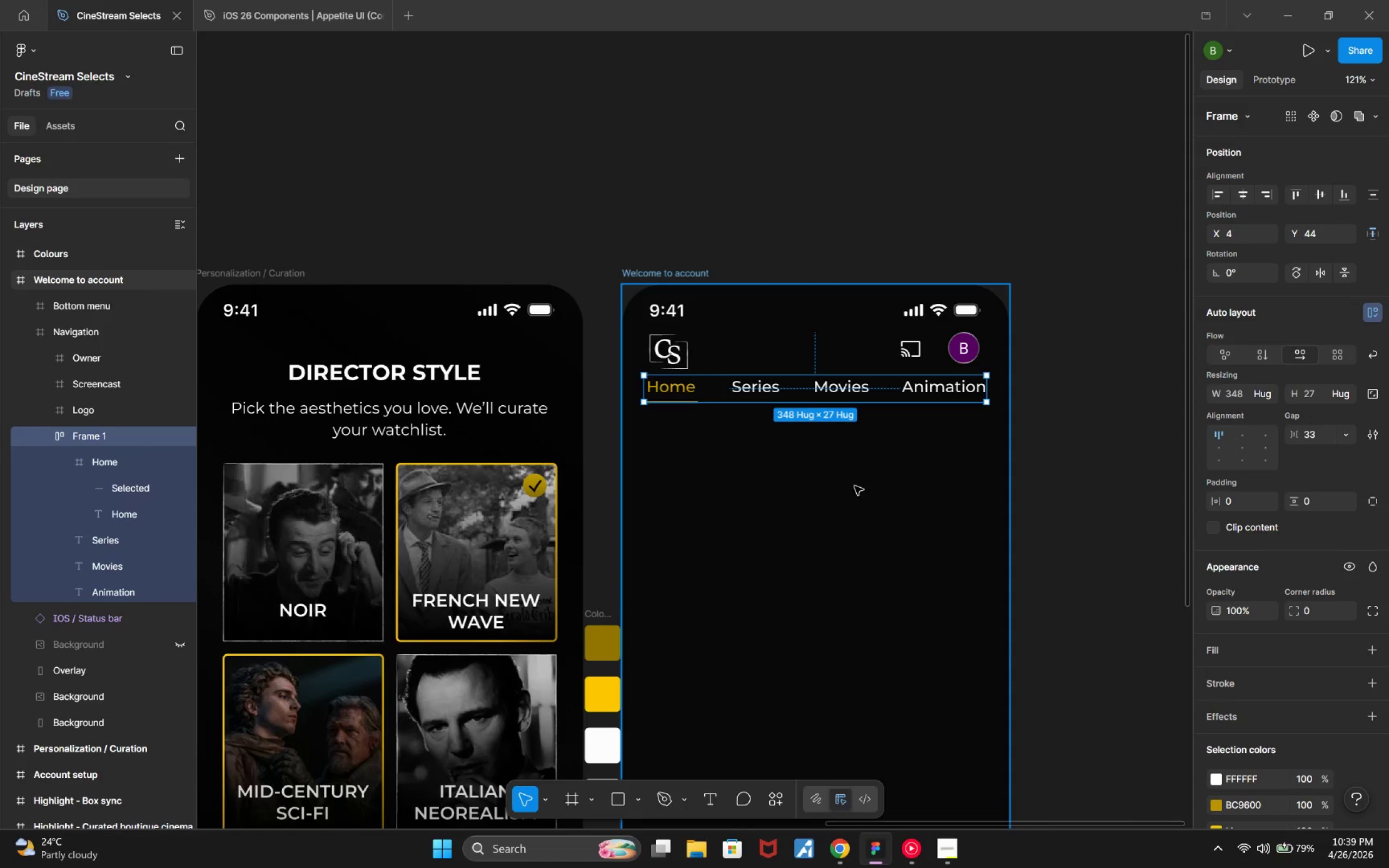 
hold_key(key=AltLeft, duration=0.42)
 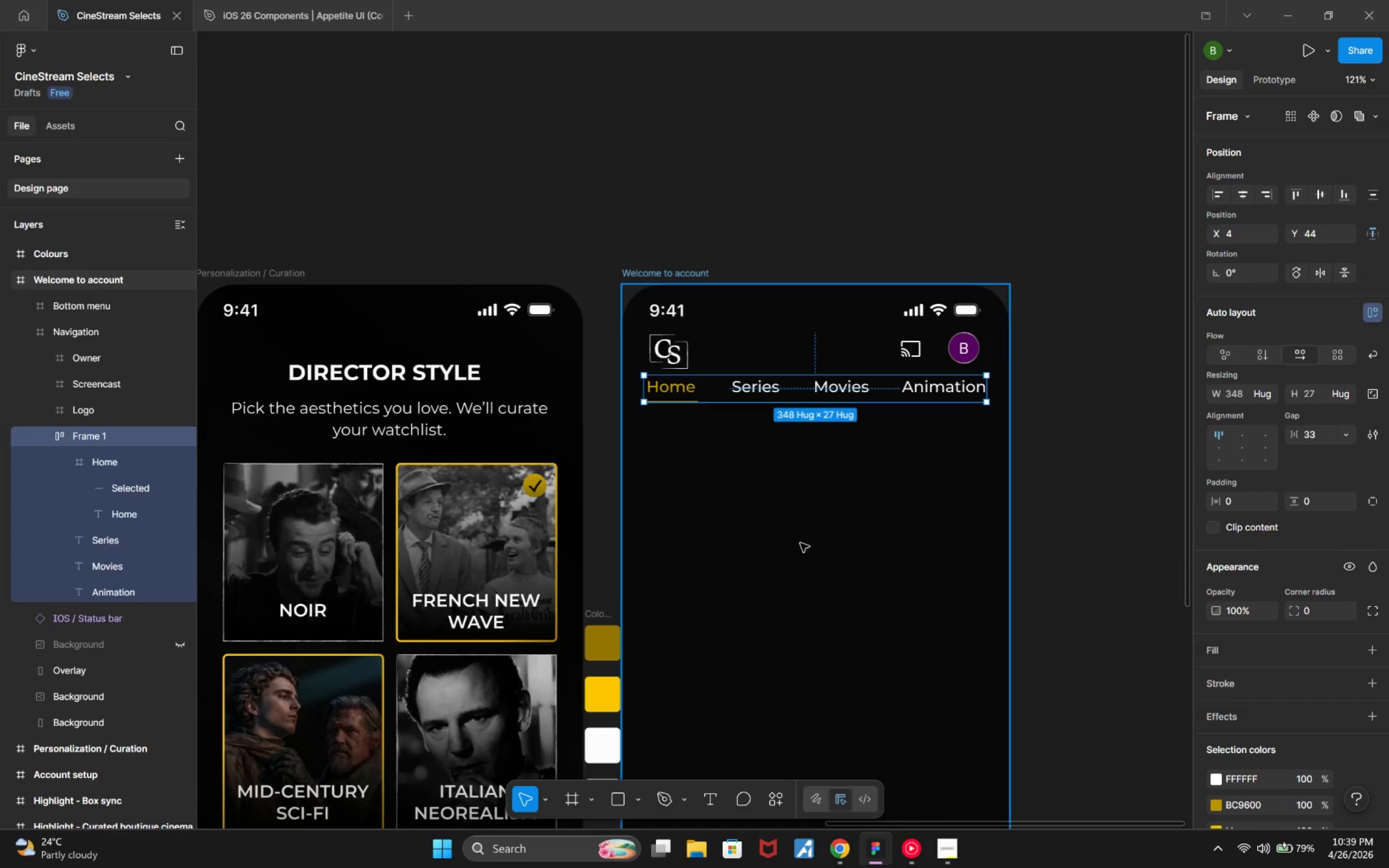 
key(Alt+AltLeft)
 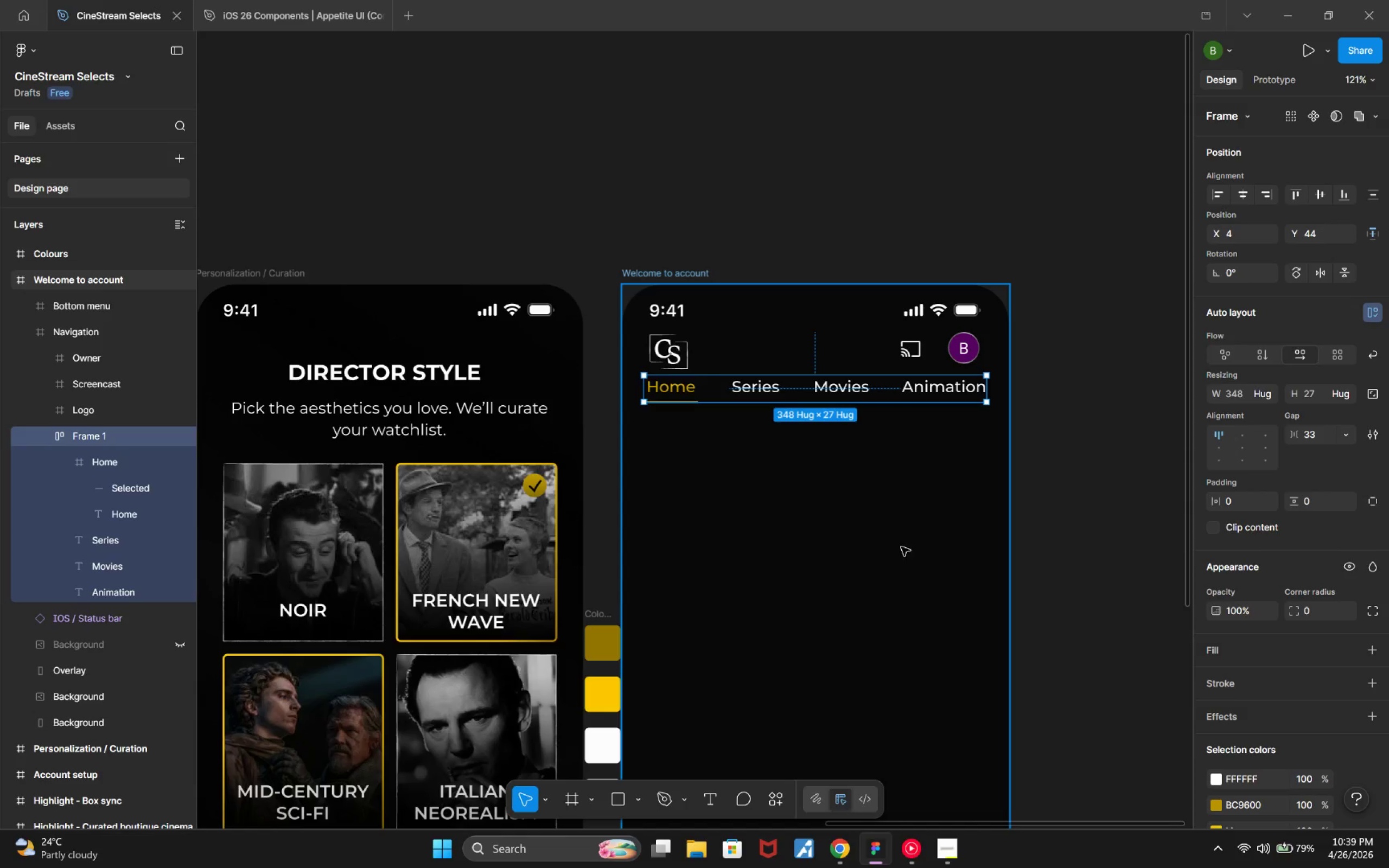 
key(Alt+AltLeft)
 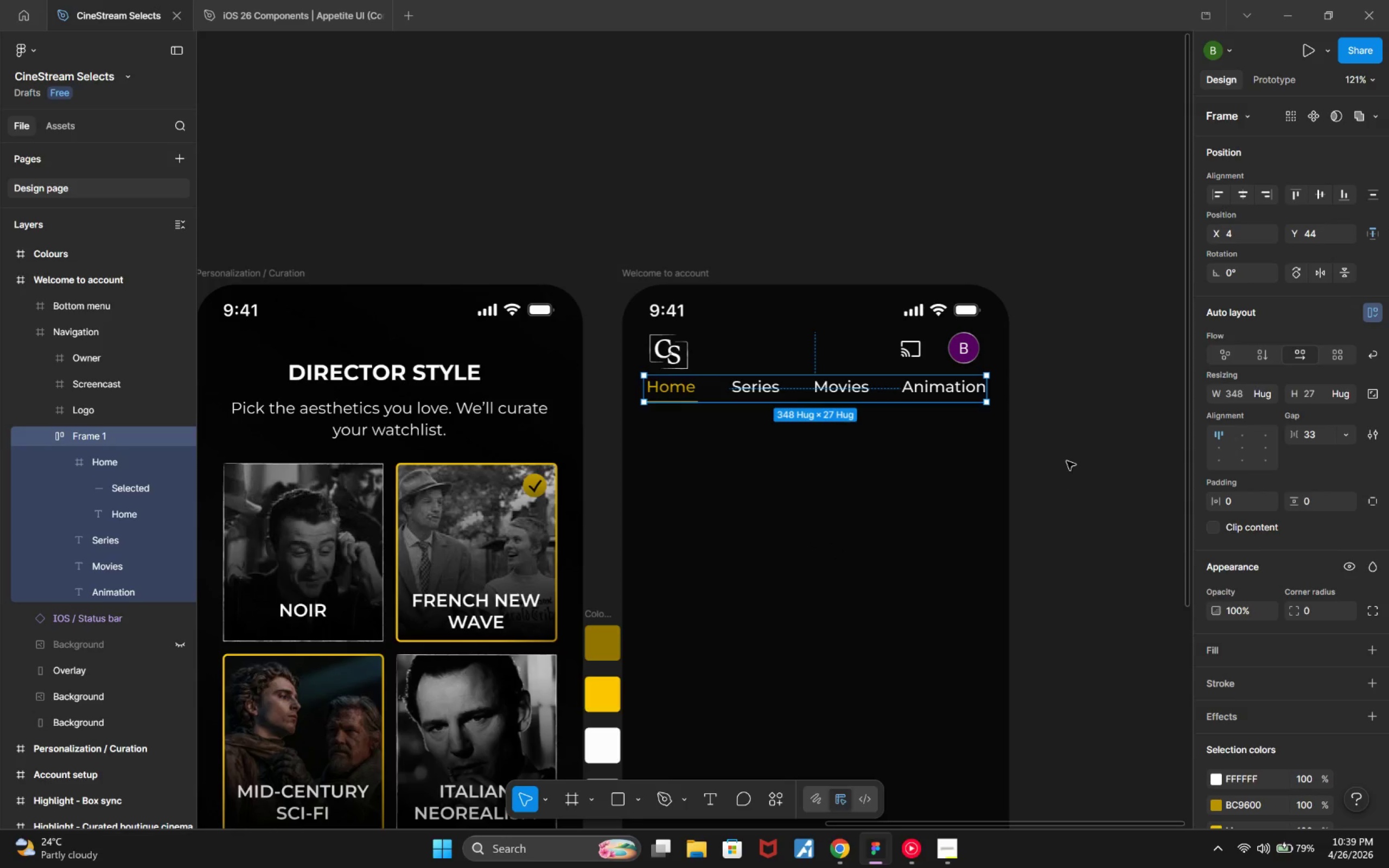 
key(Escape)
 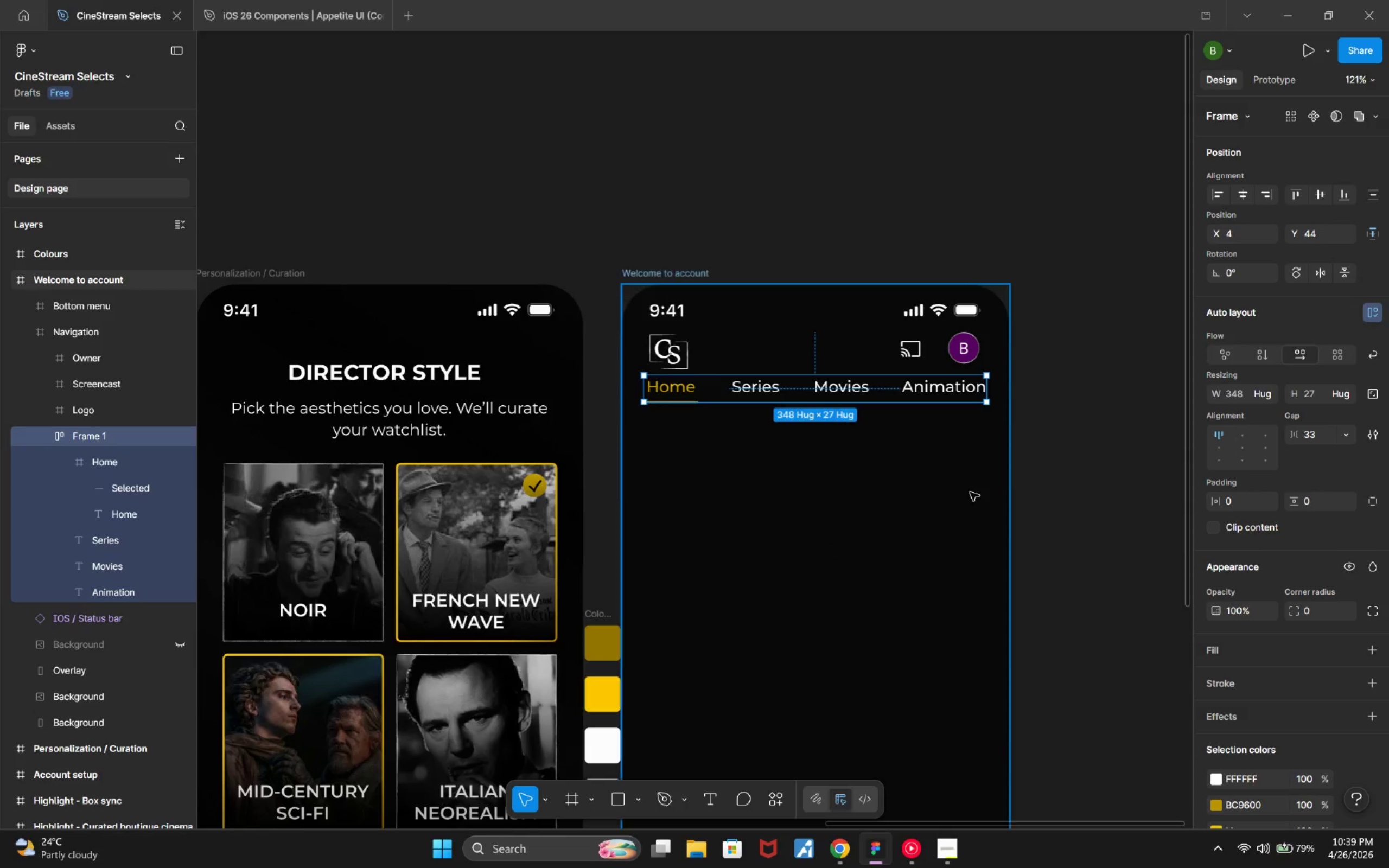 
hold_key(key=AltLeft, duration=1.03)
 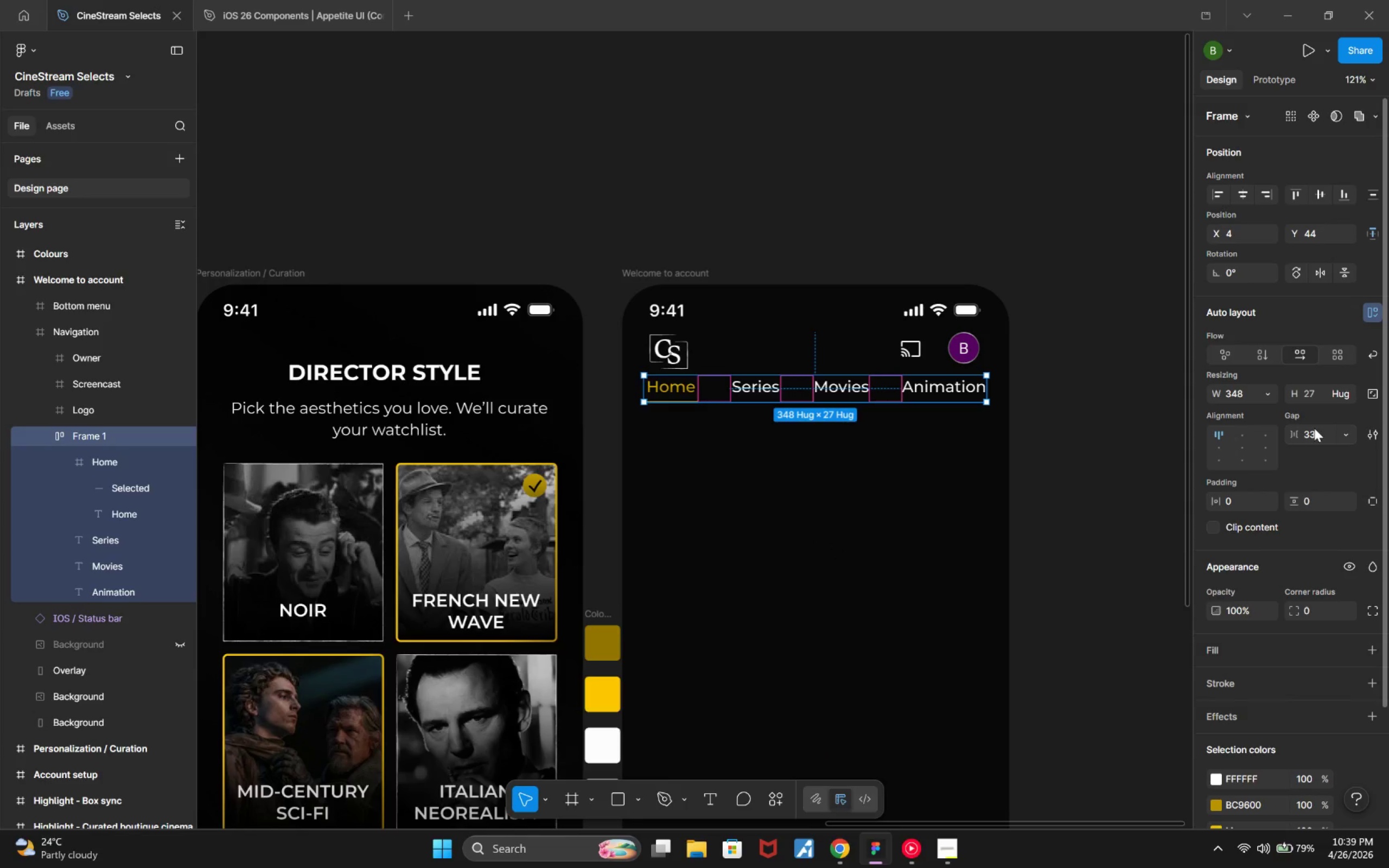 
left_click([1317, 433])
 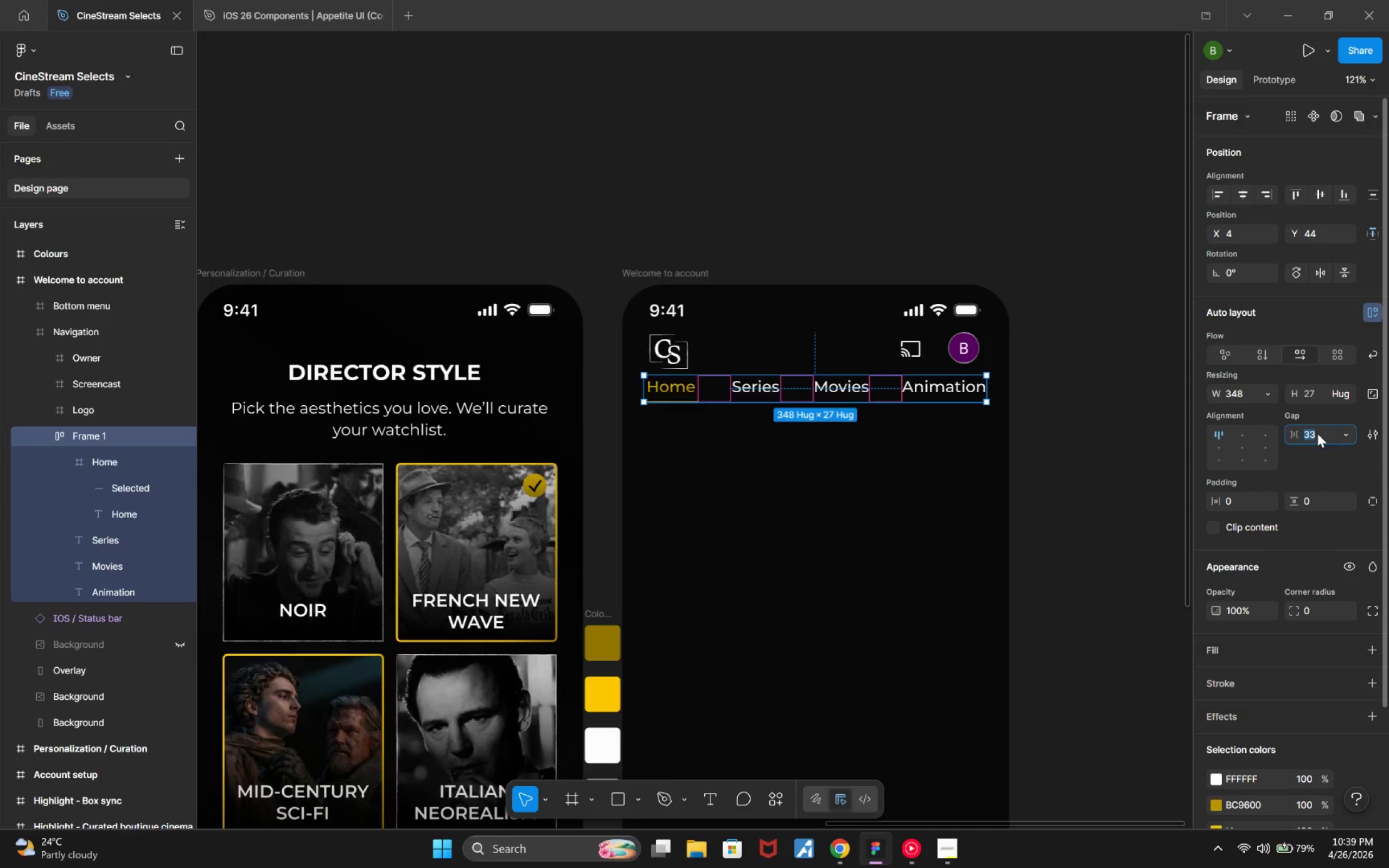 
key(ArrowDown)
 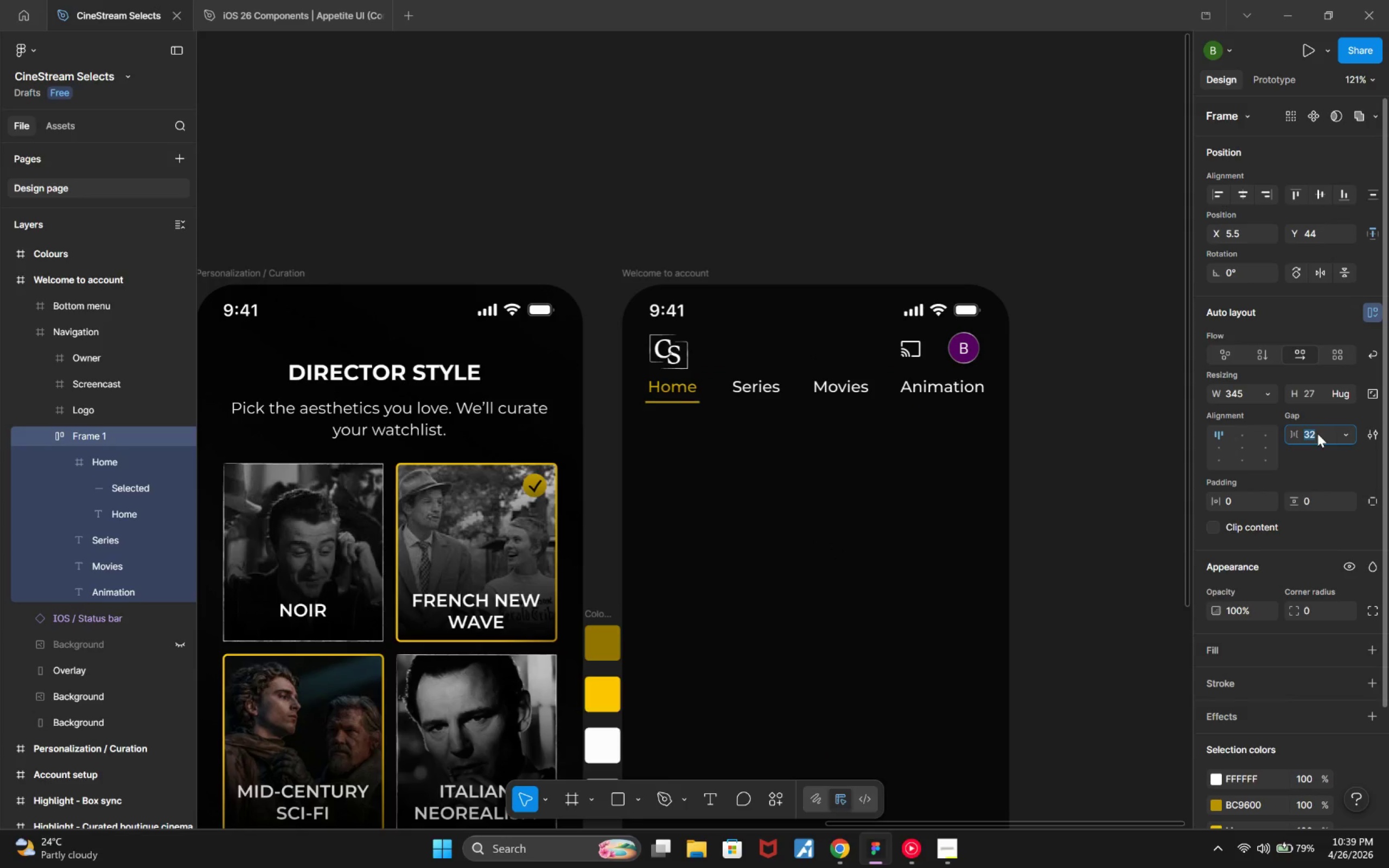 
key(ArrowDown)
 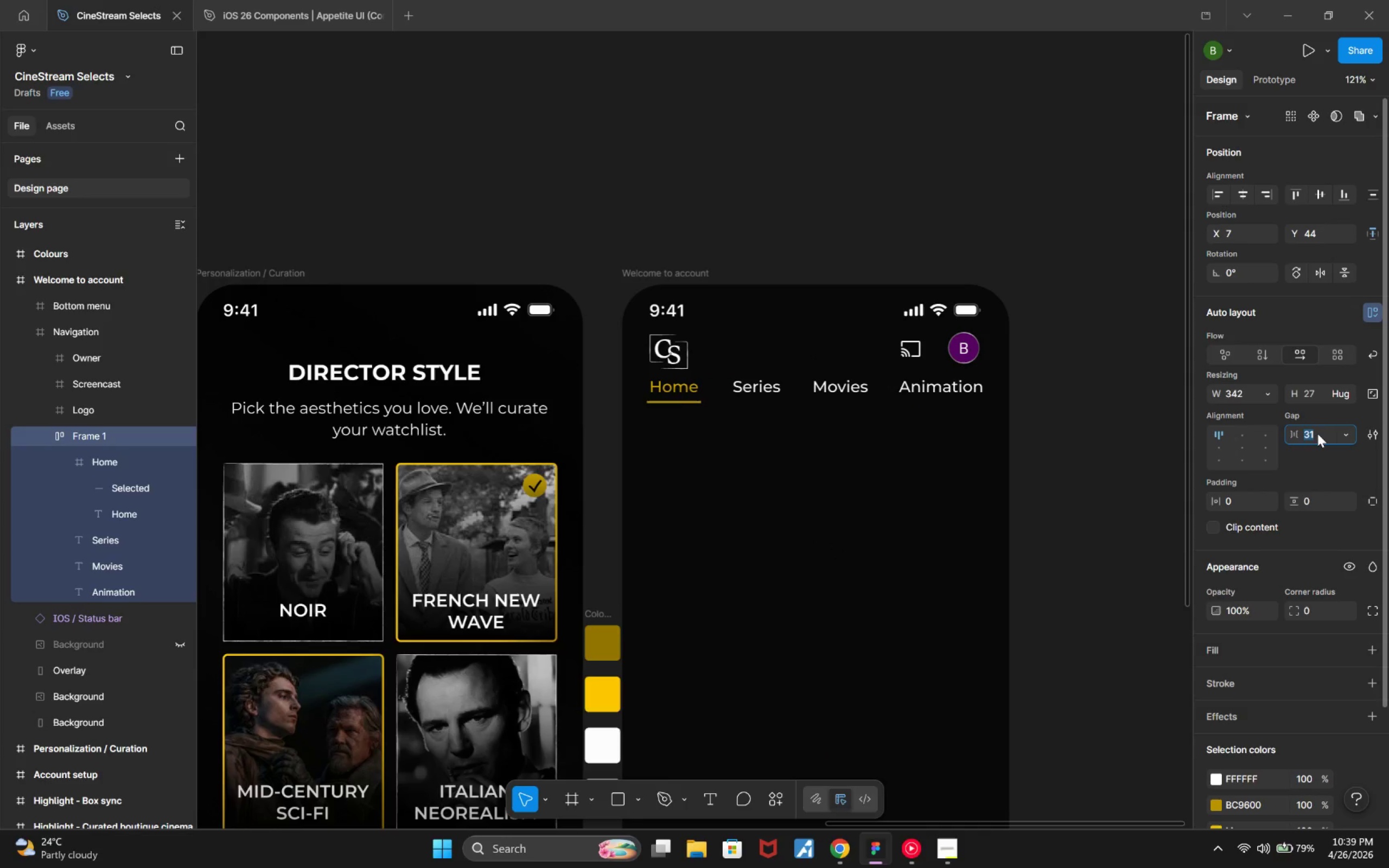 
key(ArrowDown)
 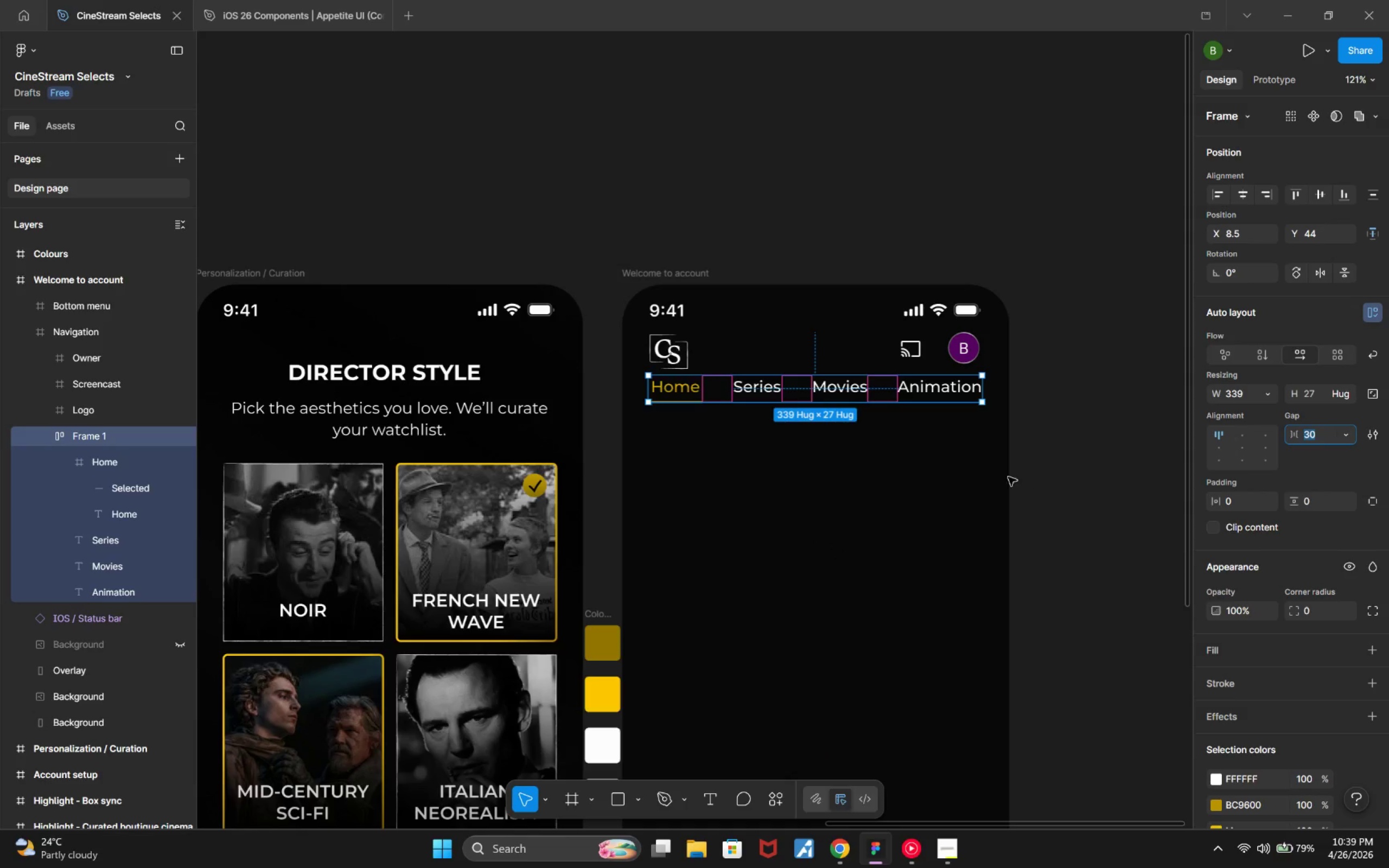 
hold_key(key=AltLeft, duration=2.75)
 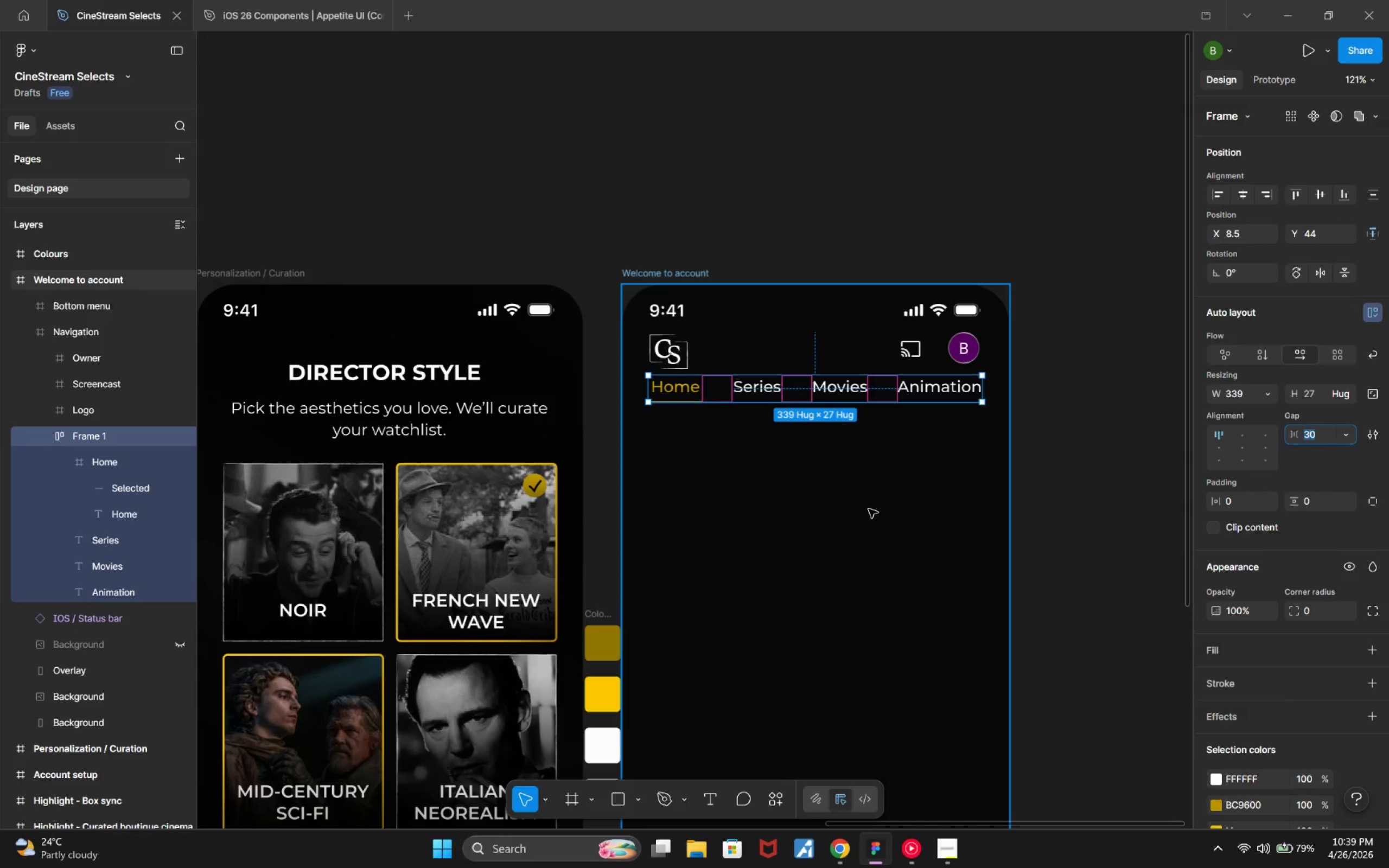 
hold_key(key=ControlLeft, duration=0.7)
scroll: coordinate [1107, 470], scroll_direction: up, amount: 2.0
 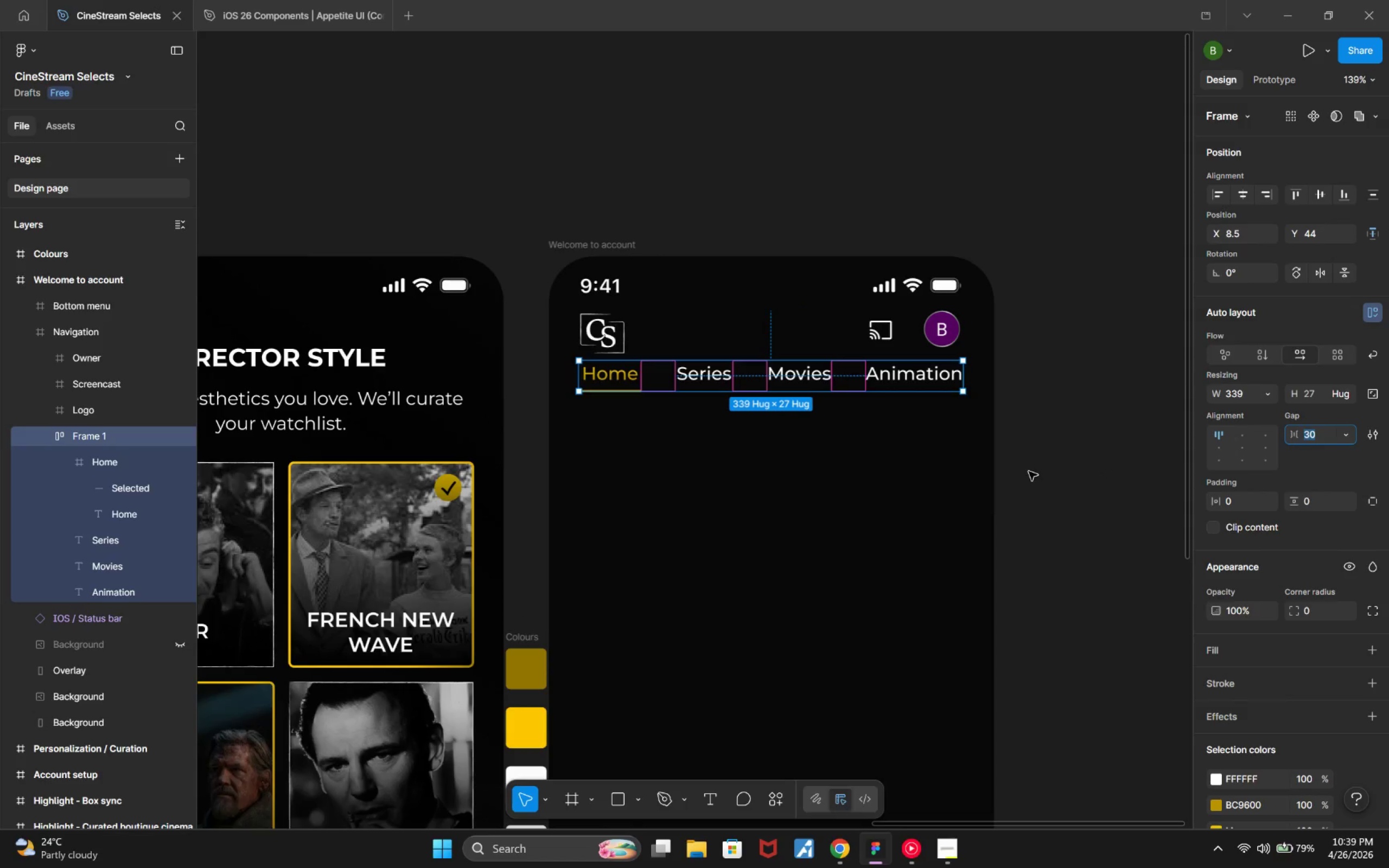 
left_click([1034, 471])
 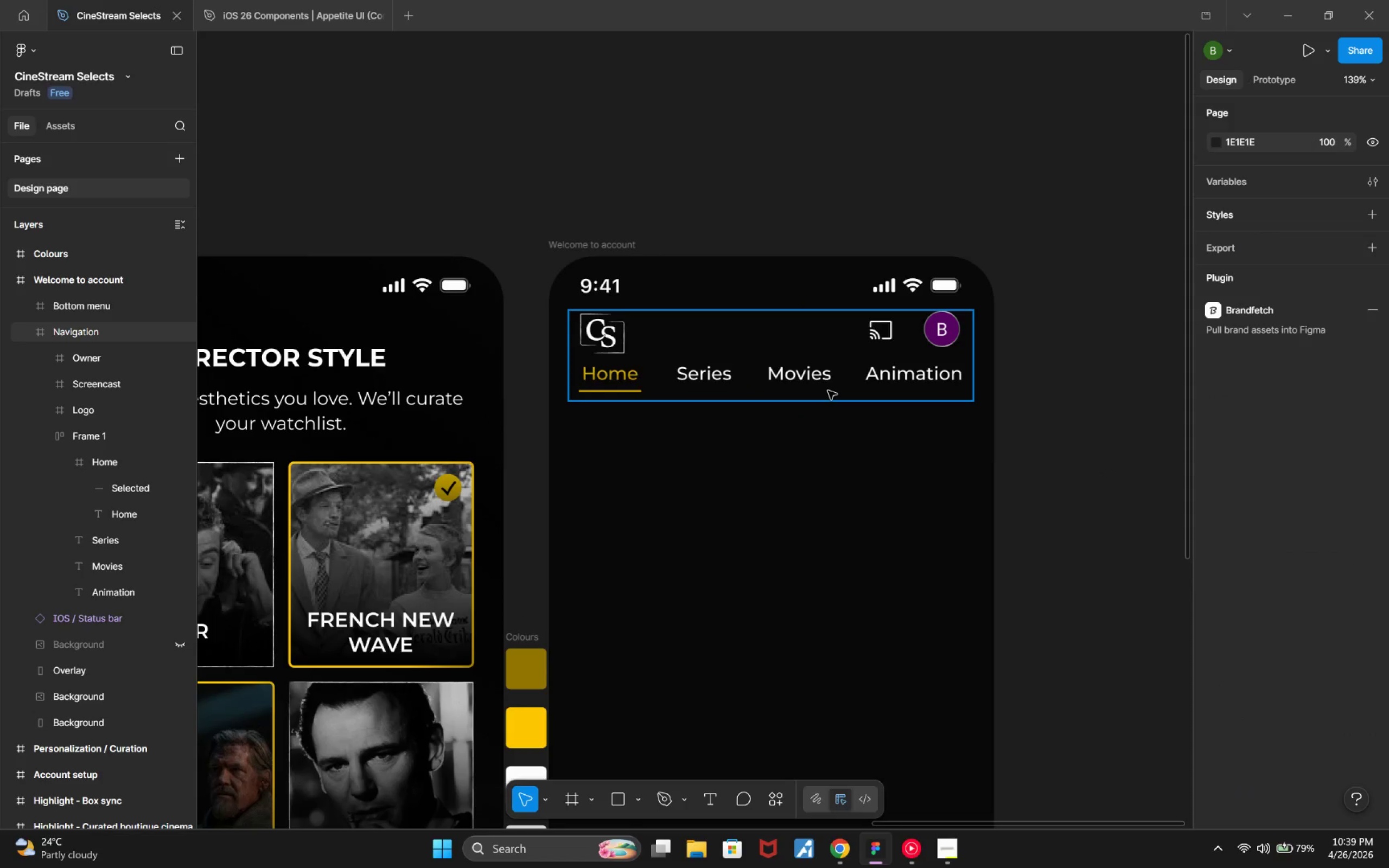 
double_click([828, 391])
 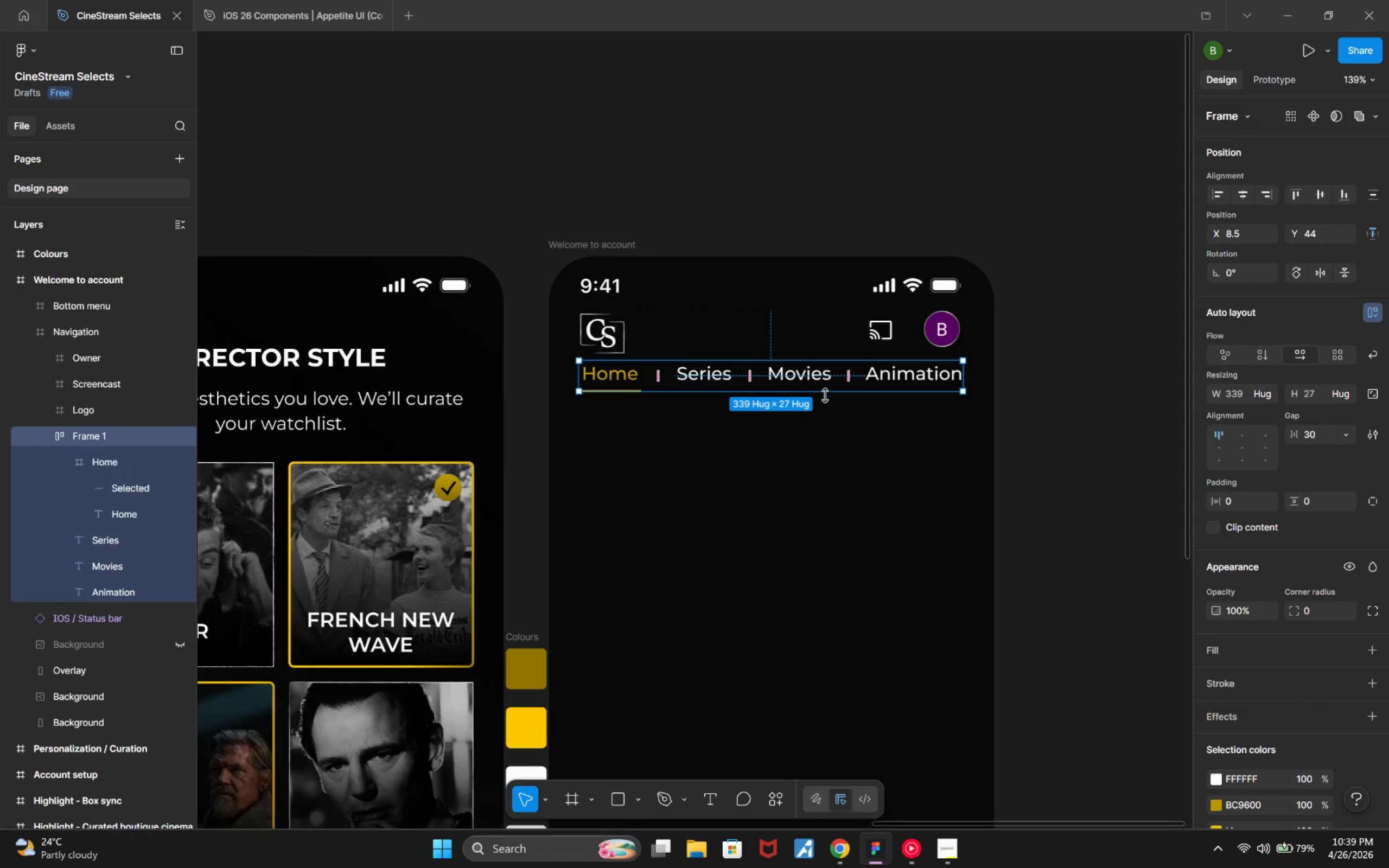 
key(Alt+ArrowDown)
 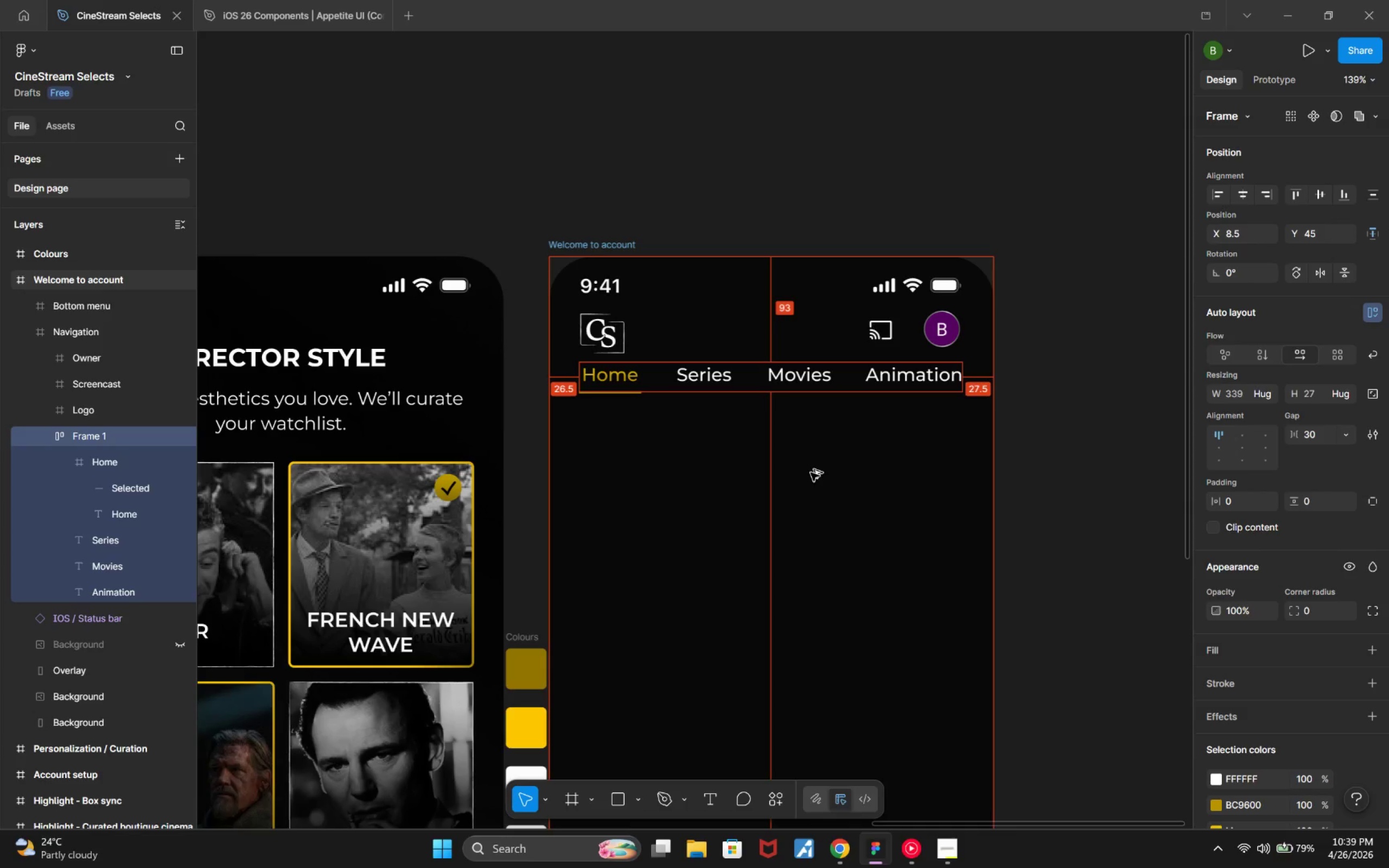 
key(Alt+ArrowUp)
 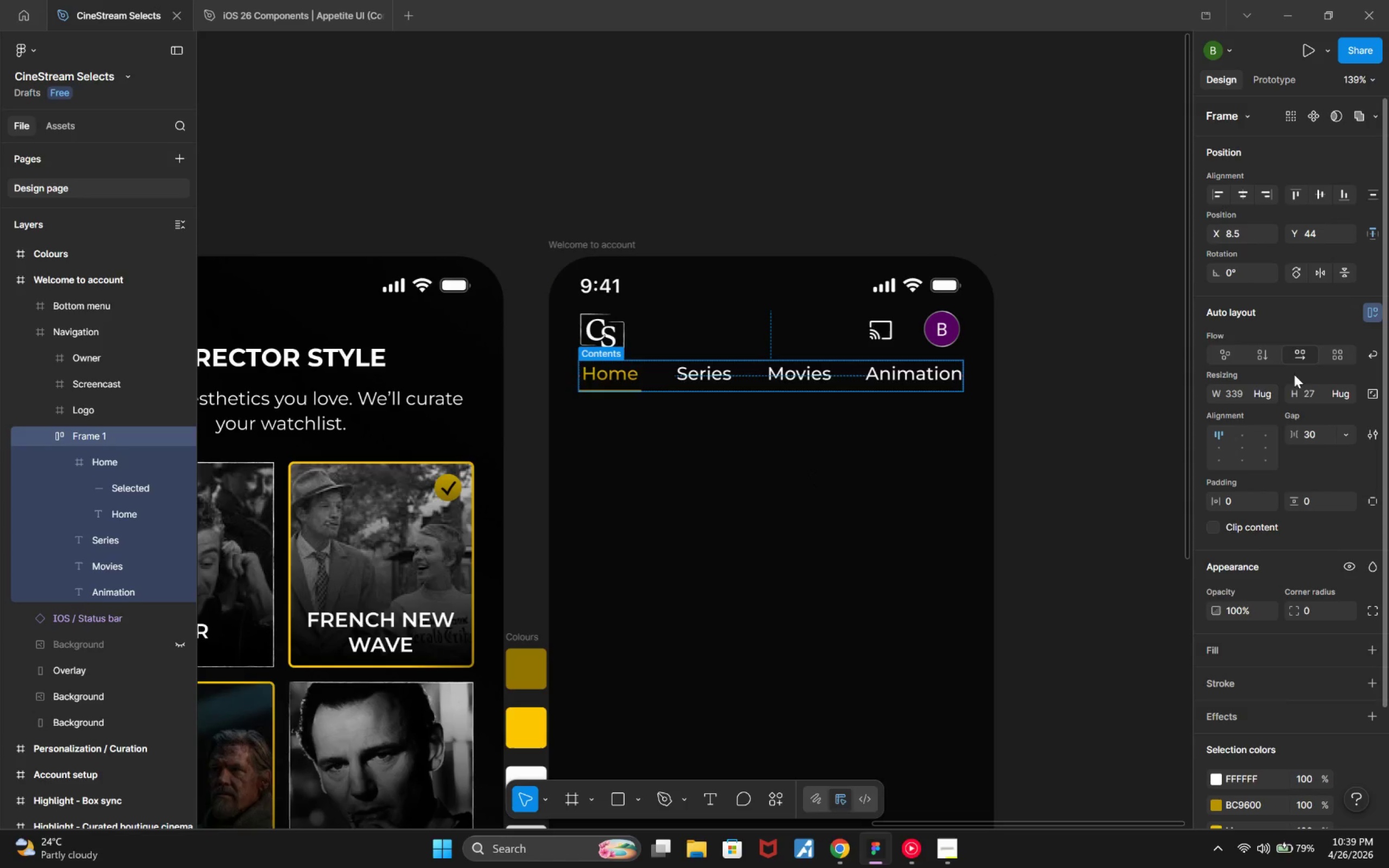 
left_click([1325, 432])
 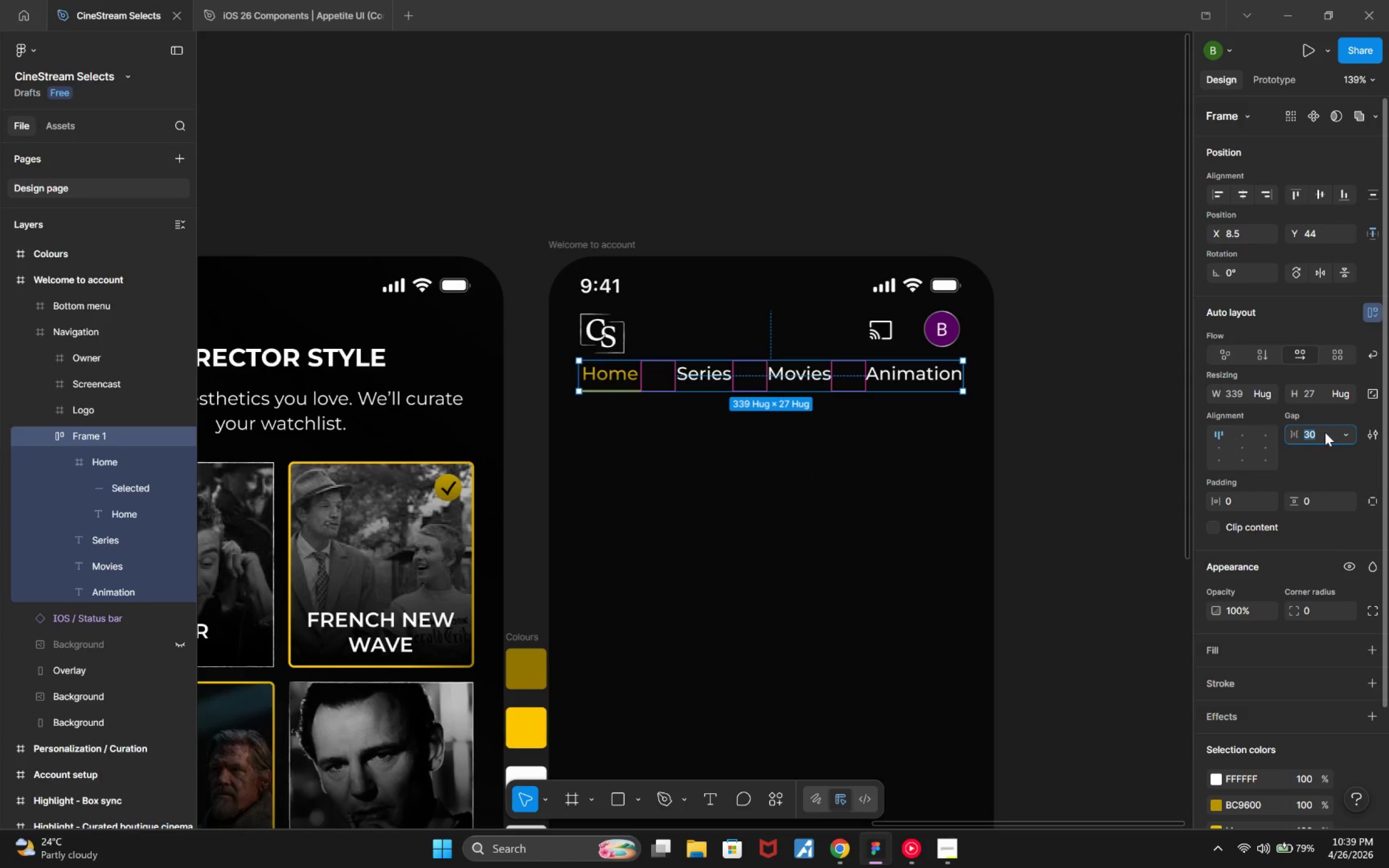 
key(ArrowUp)
 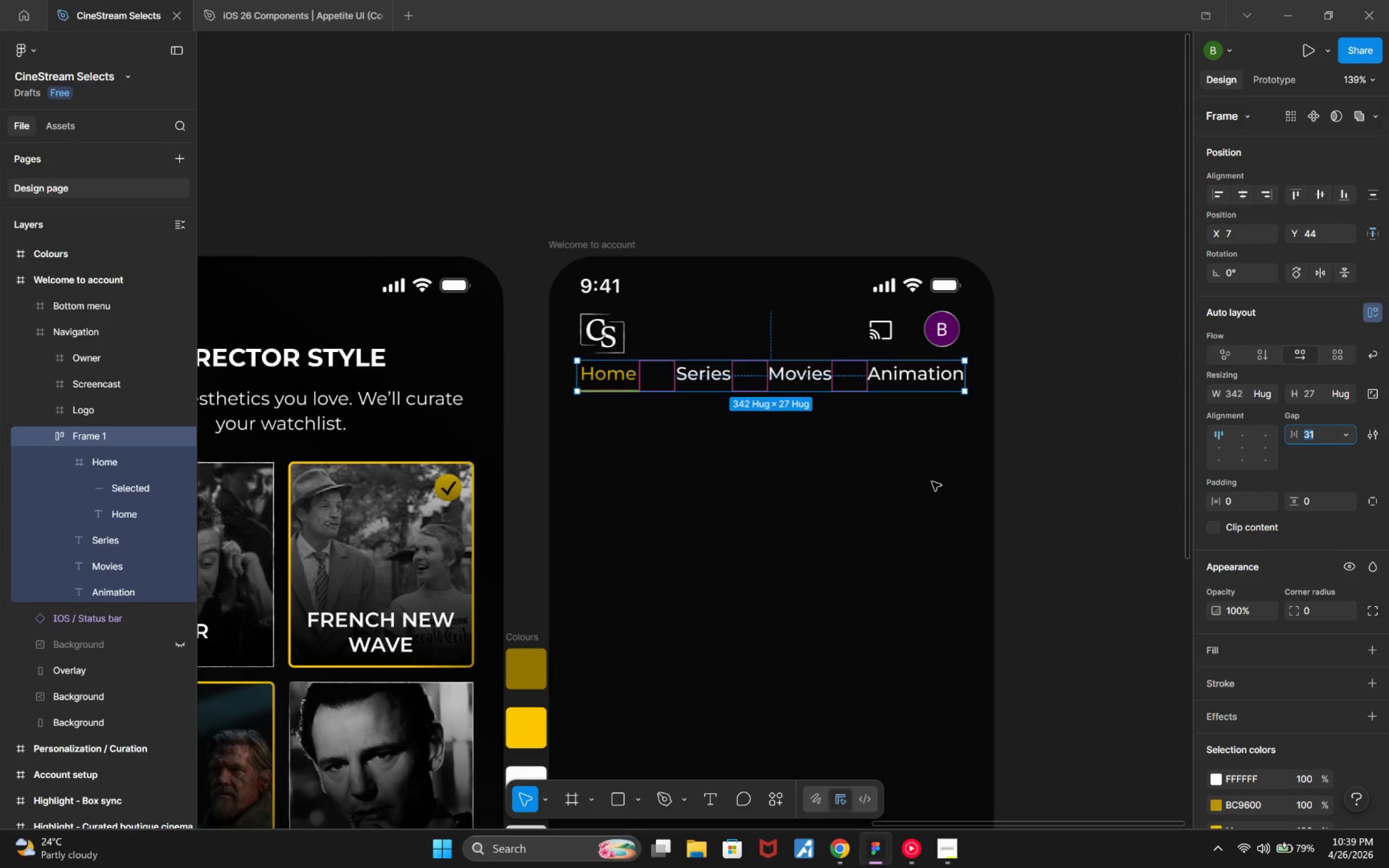 
hold_key(key=AltLeft, duration=0.4)
 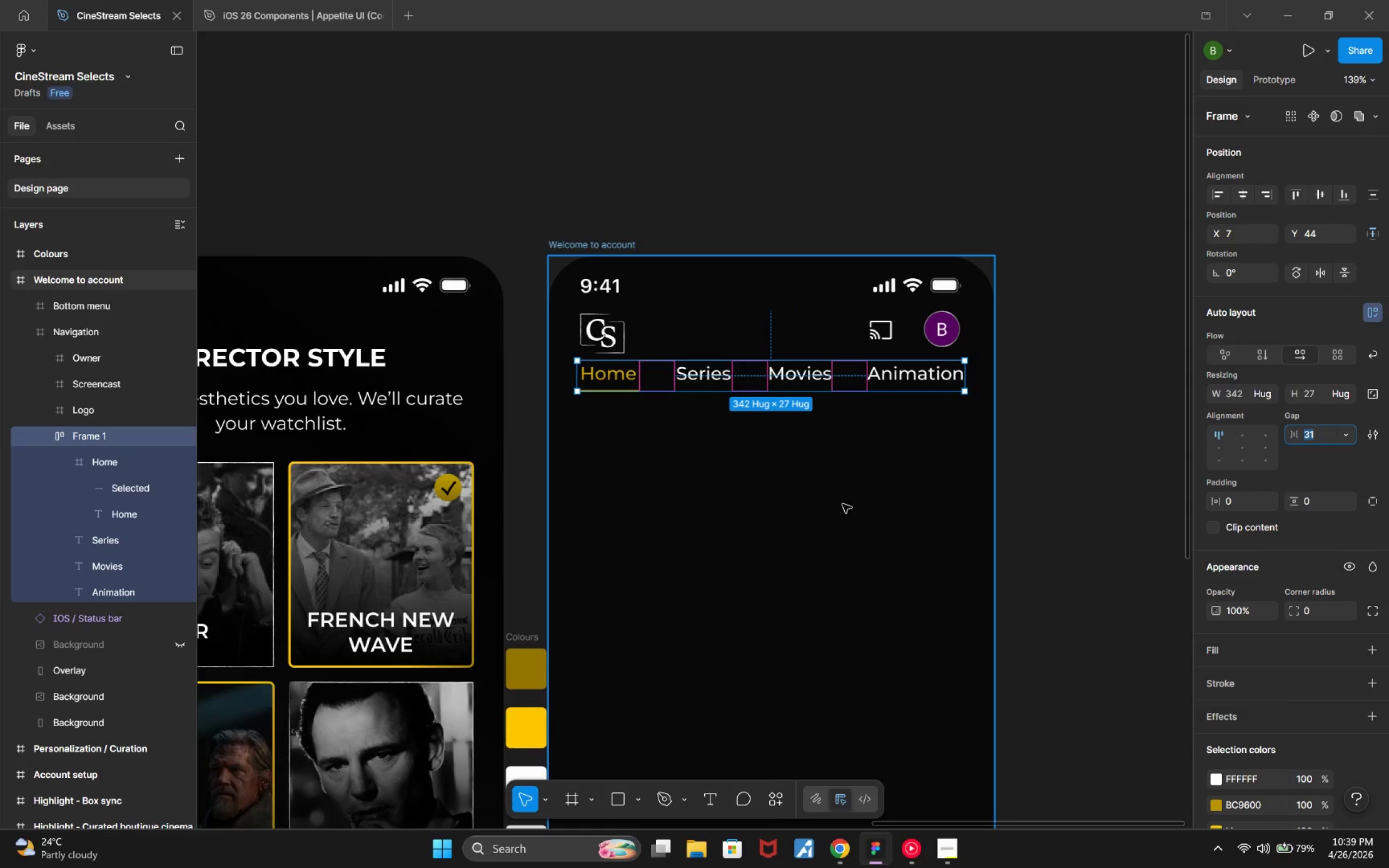 
hold_key(key=AltLeft, duration=1.82)
 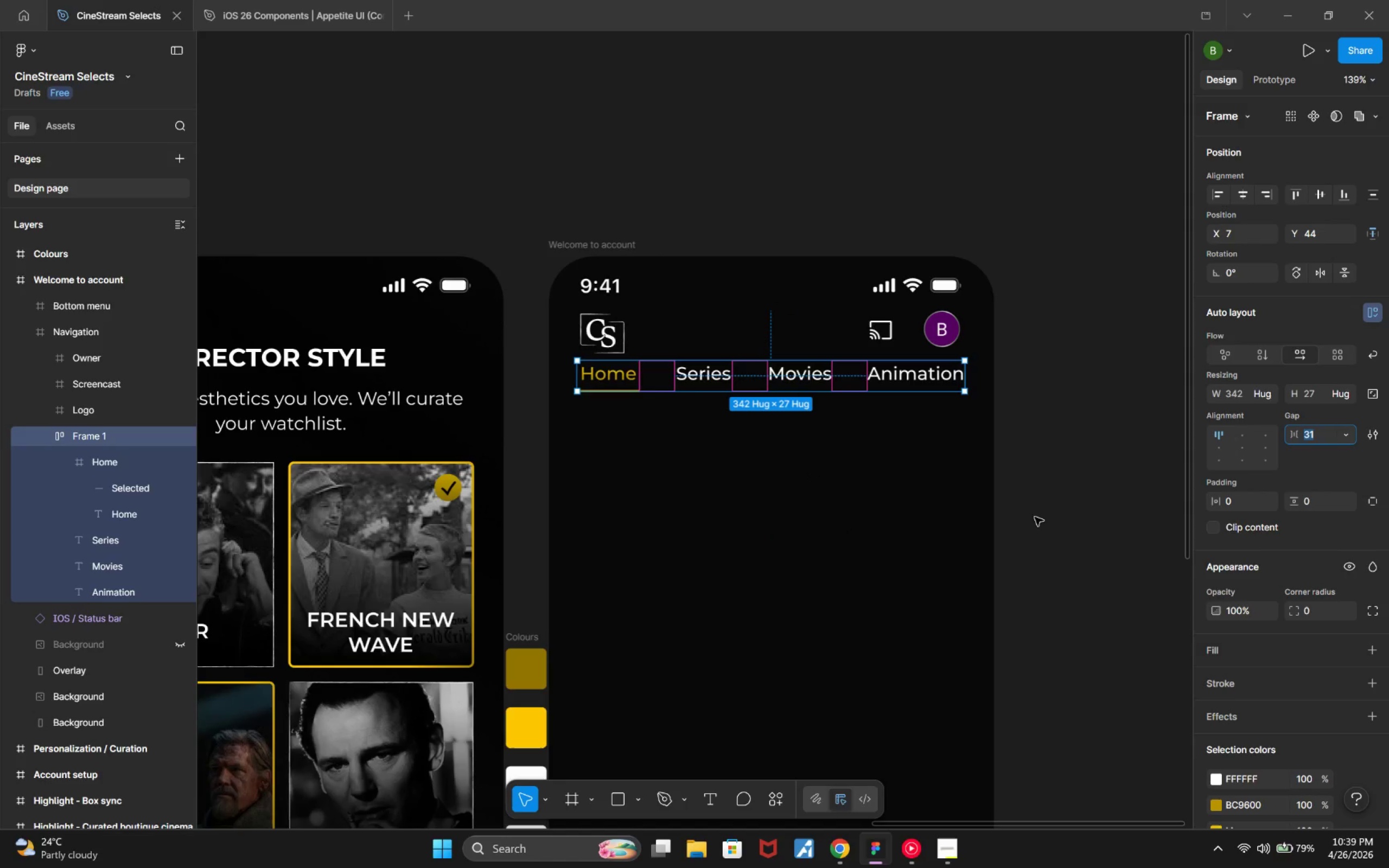 
left_click([1061, 527])
 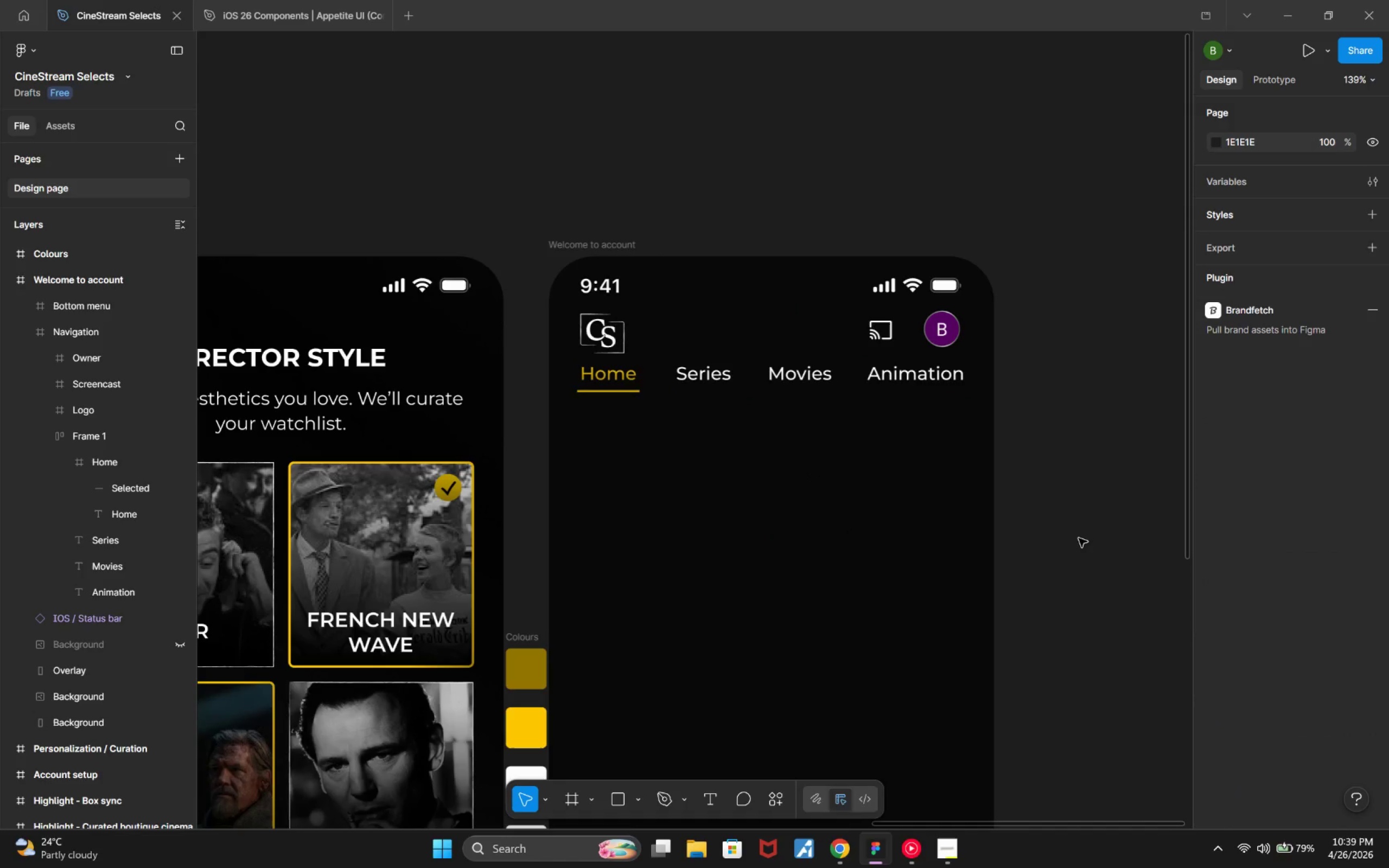 
hold_key(key=ControlLeft, duration=0.39)
scroll: coordinate [1080, 529], scroll_direction: down, amount: 5.0
 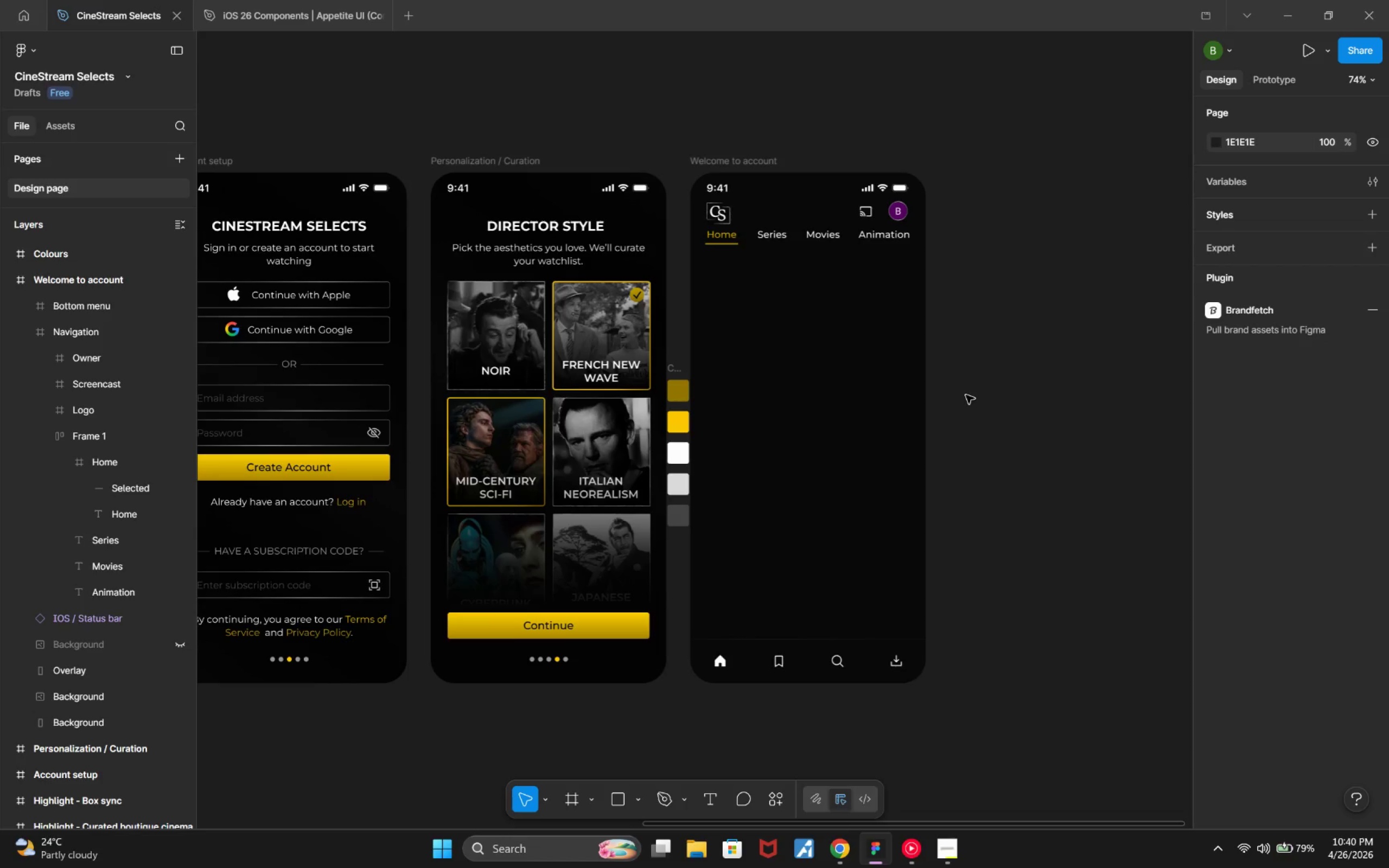 
hold_key(key=ControlLeft, duration=0.5)
scroll: coordinate [951, 389], scroll_direction: up, amount: 3.0
 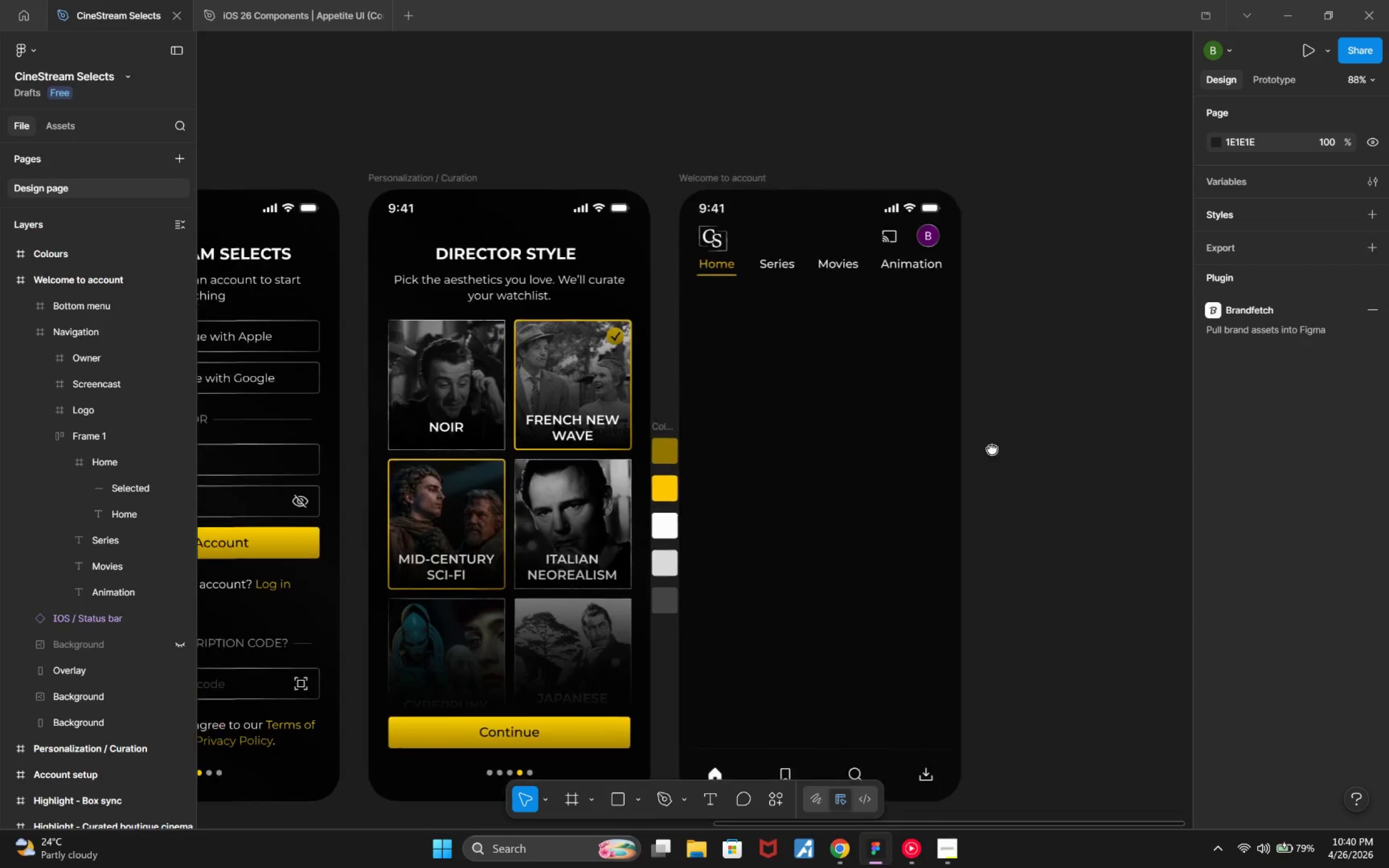 
hold_key(key=ControlLeft, duration=0.89)
scroll: coordinate [862, 444], scroll_direction: up, amount: 6.0
 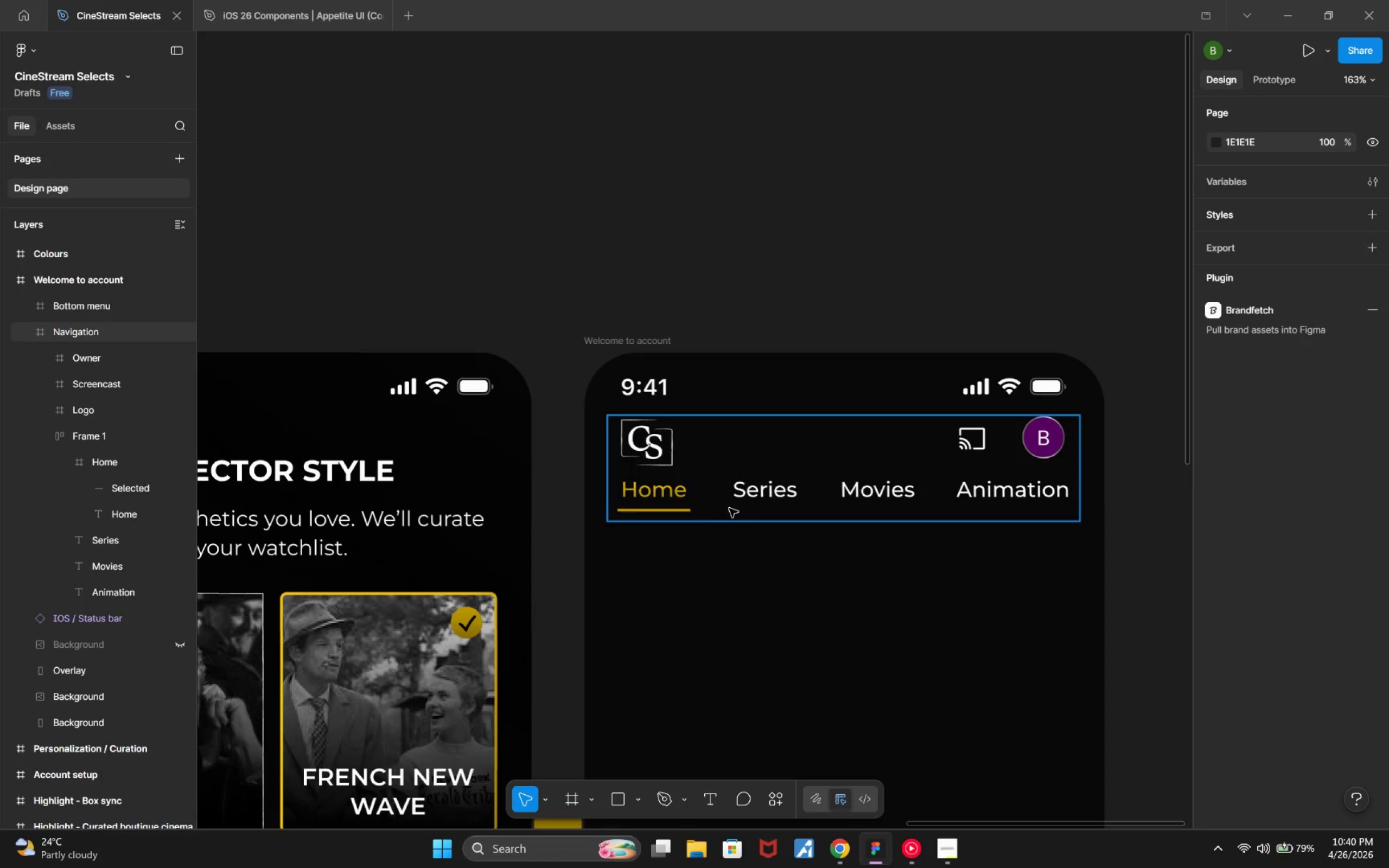 
double_click([667, 497])
 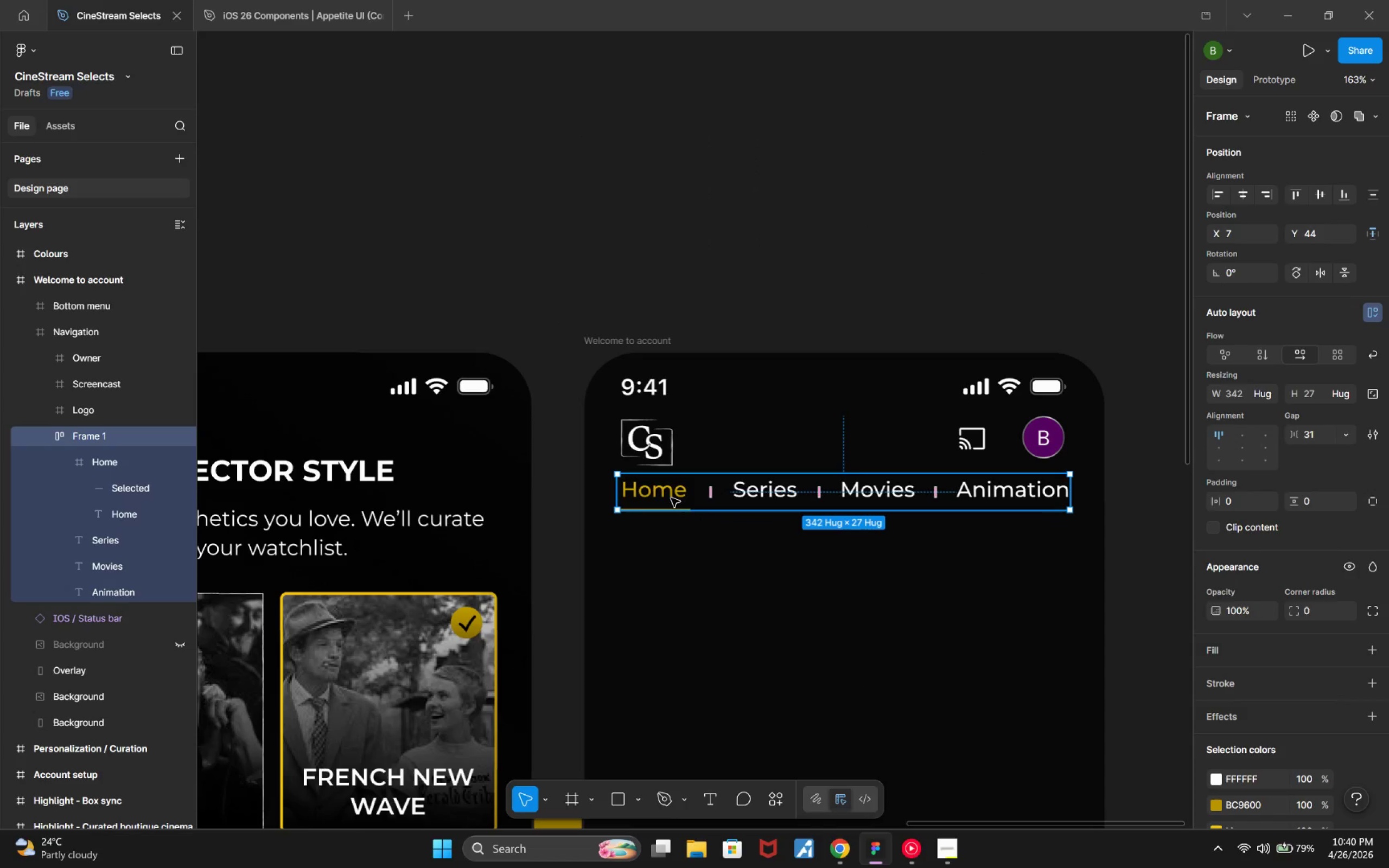 
key(Shift+ShiftLeft)
 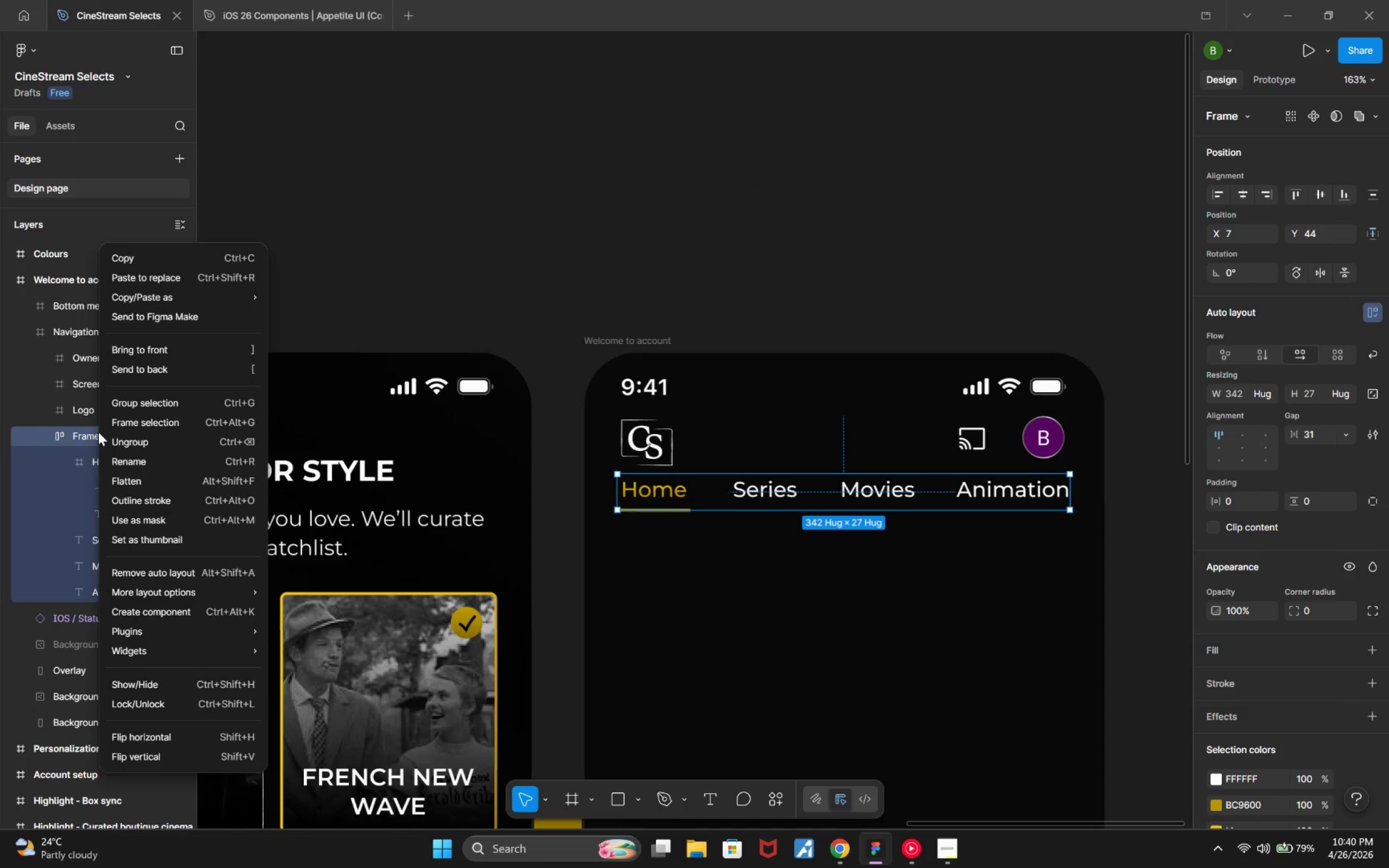 
left_click([149, 445])
 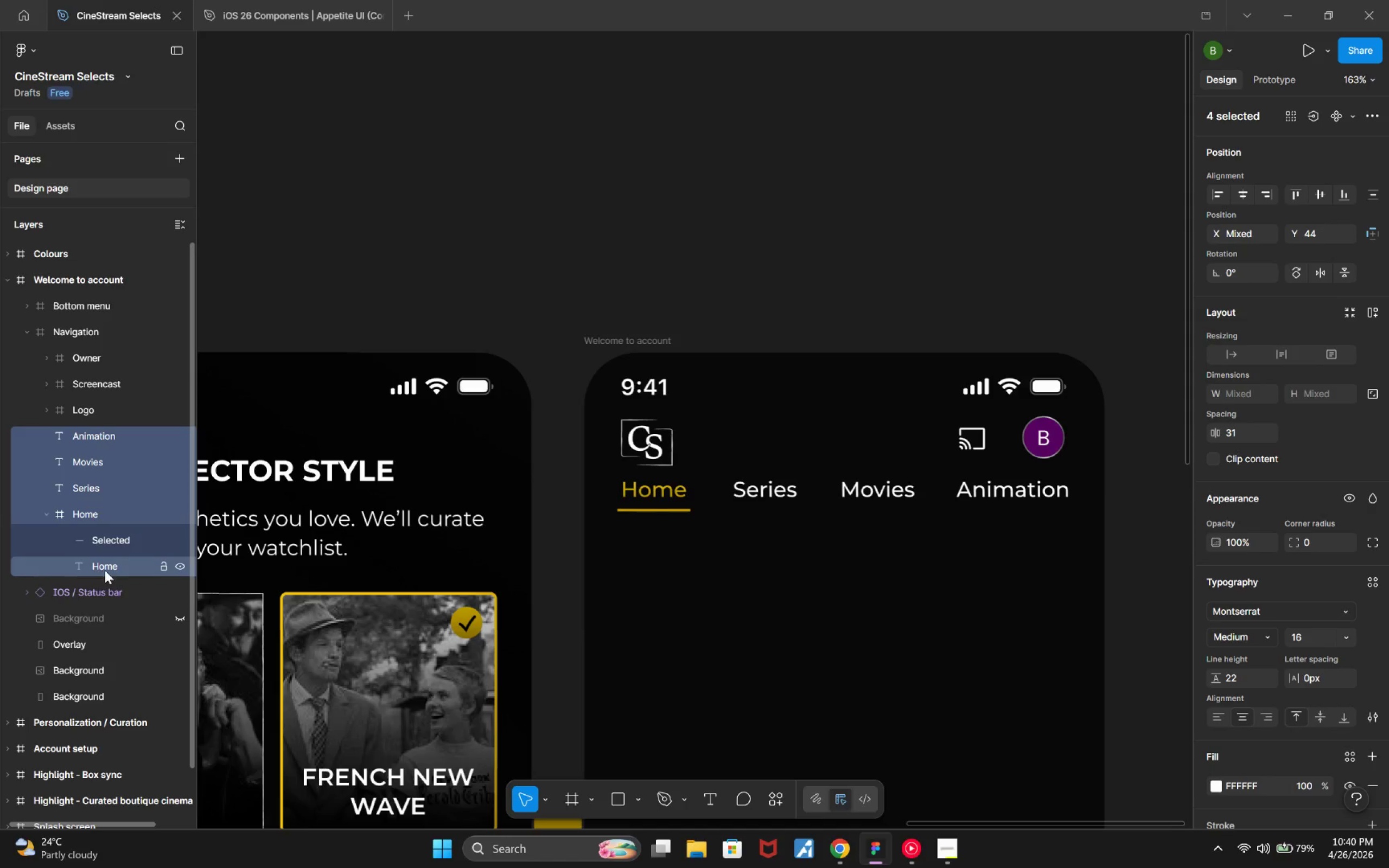 
left_click([88, 518])
 